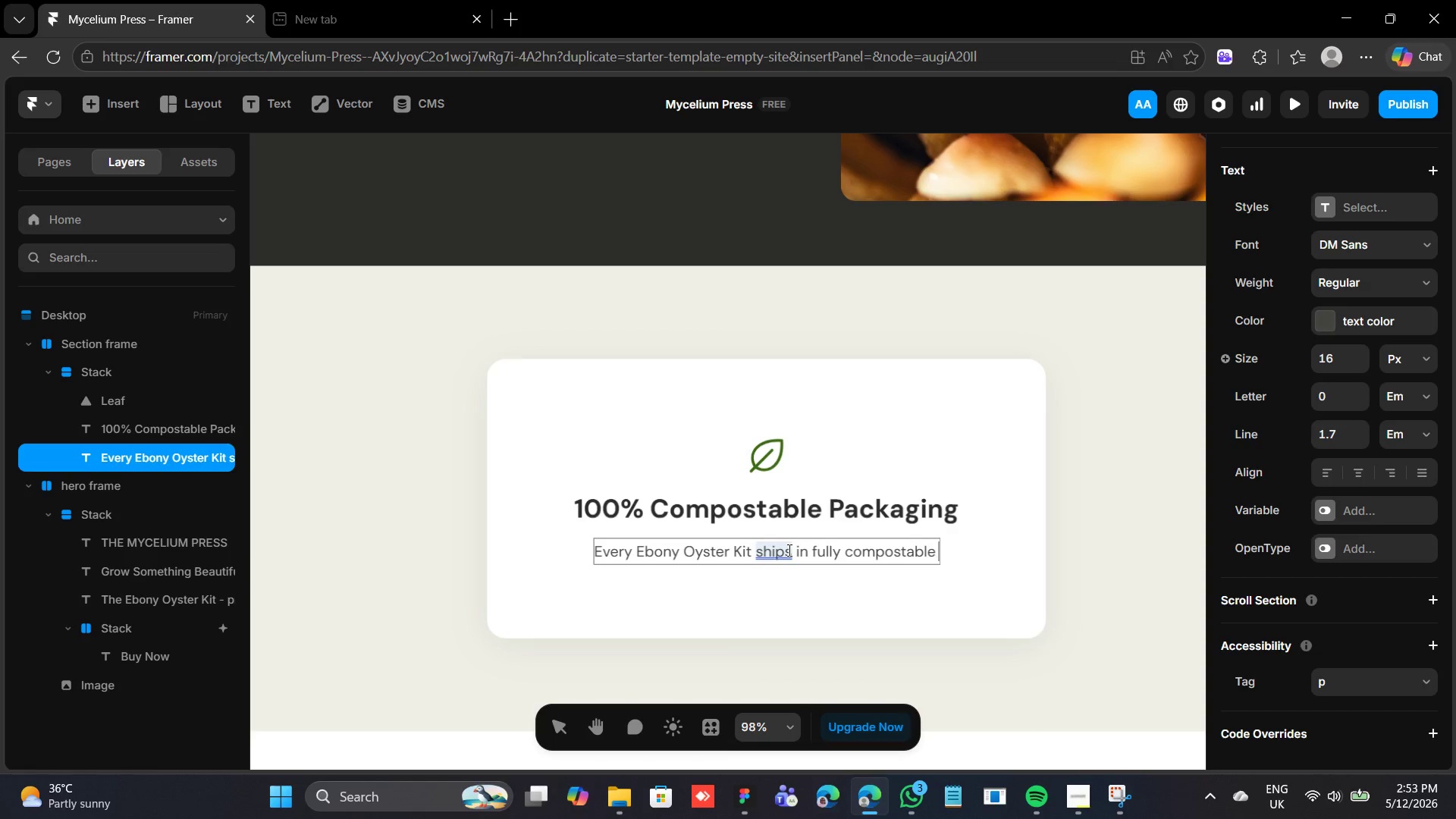 
type(packaging - no plastics, no waste, just growth.)
 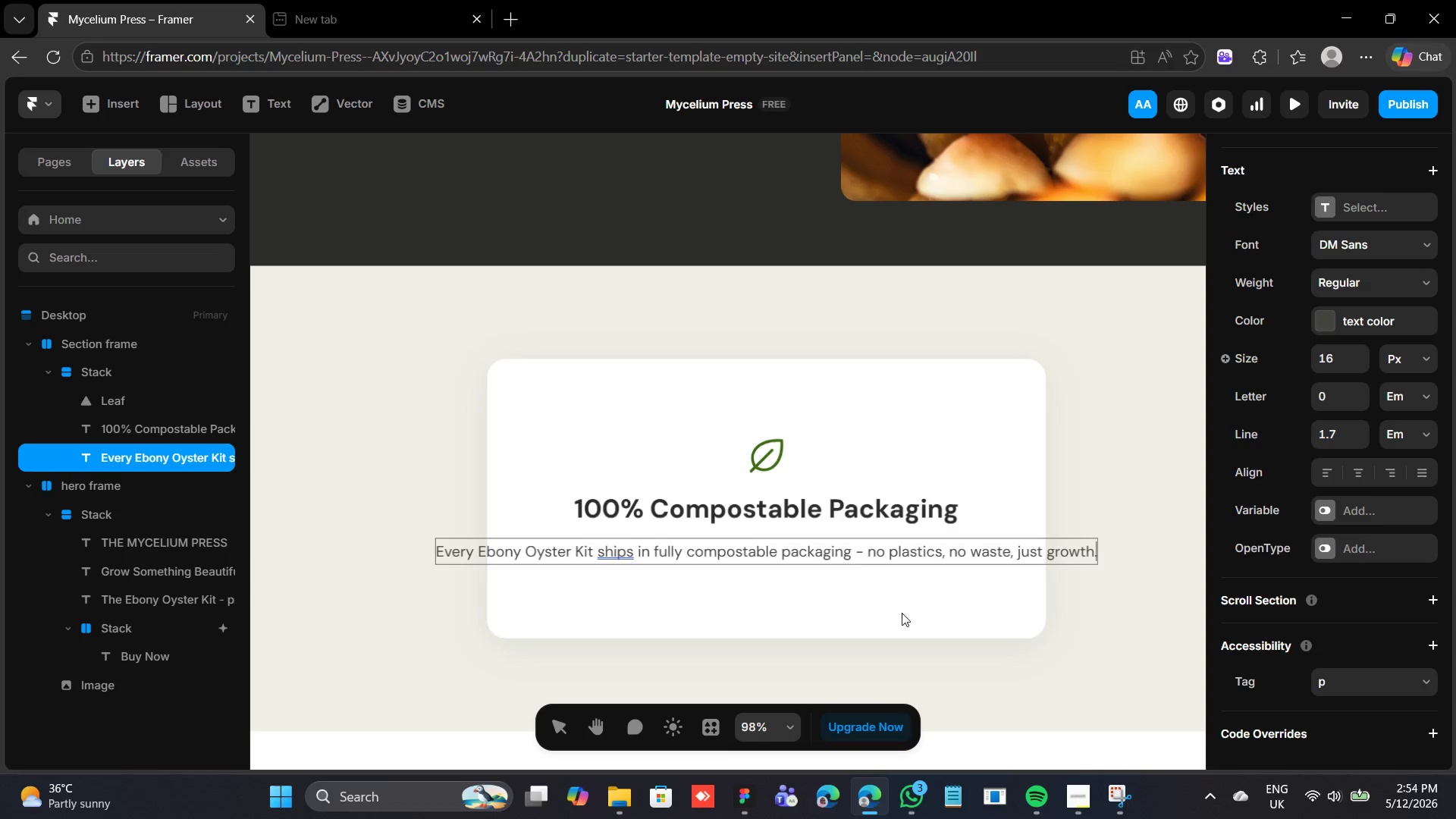 
left_click([899, 598])
 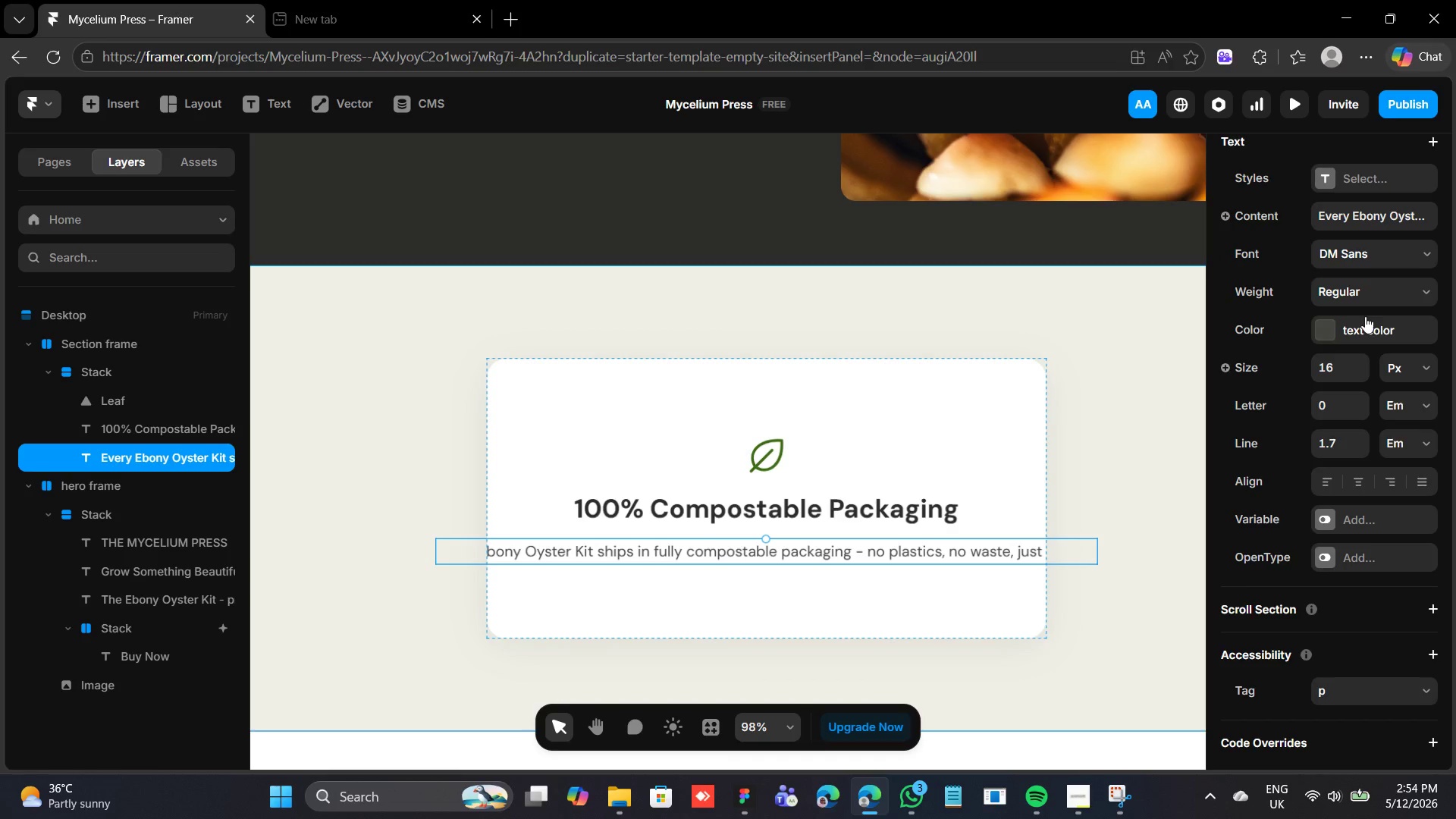 
scroll: coordinate [1365, 334], scroll_direction: up, amount: 15.0
 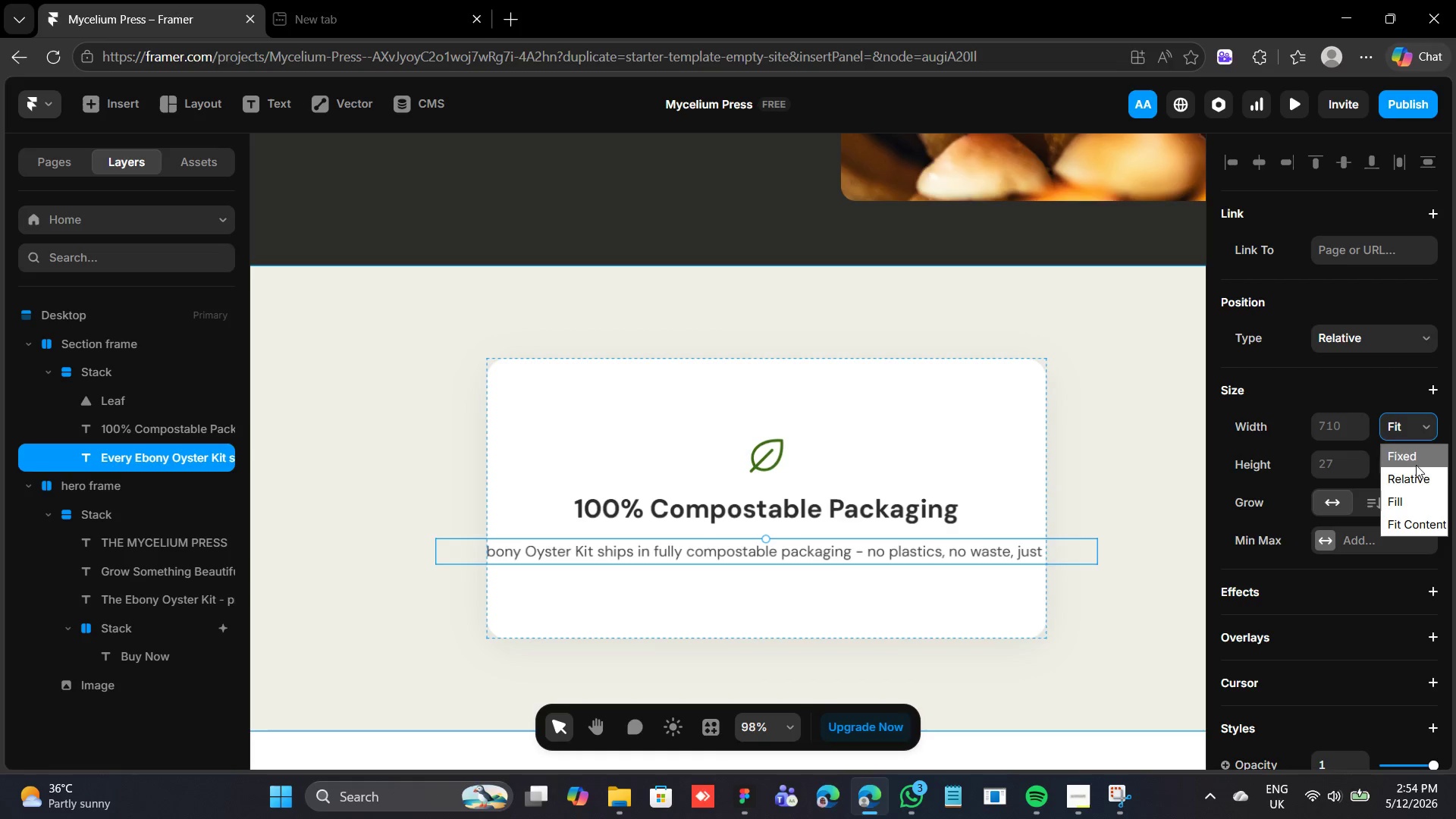 
left_click_drag(start_coordinate=[1423, 487], to_coordinate=[1425, 498])
 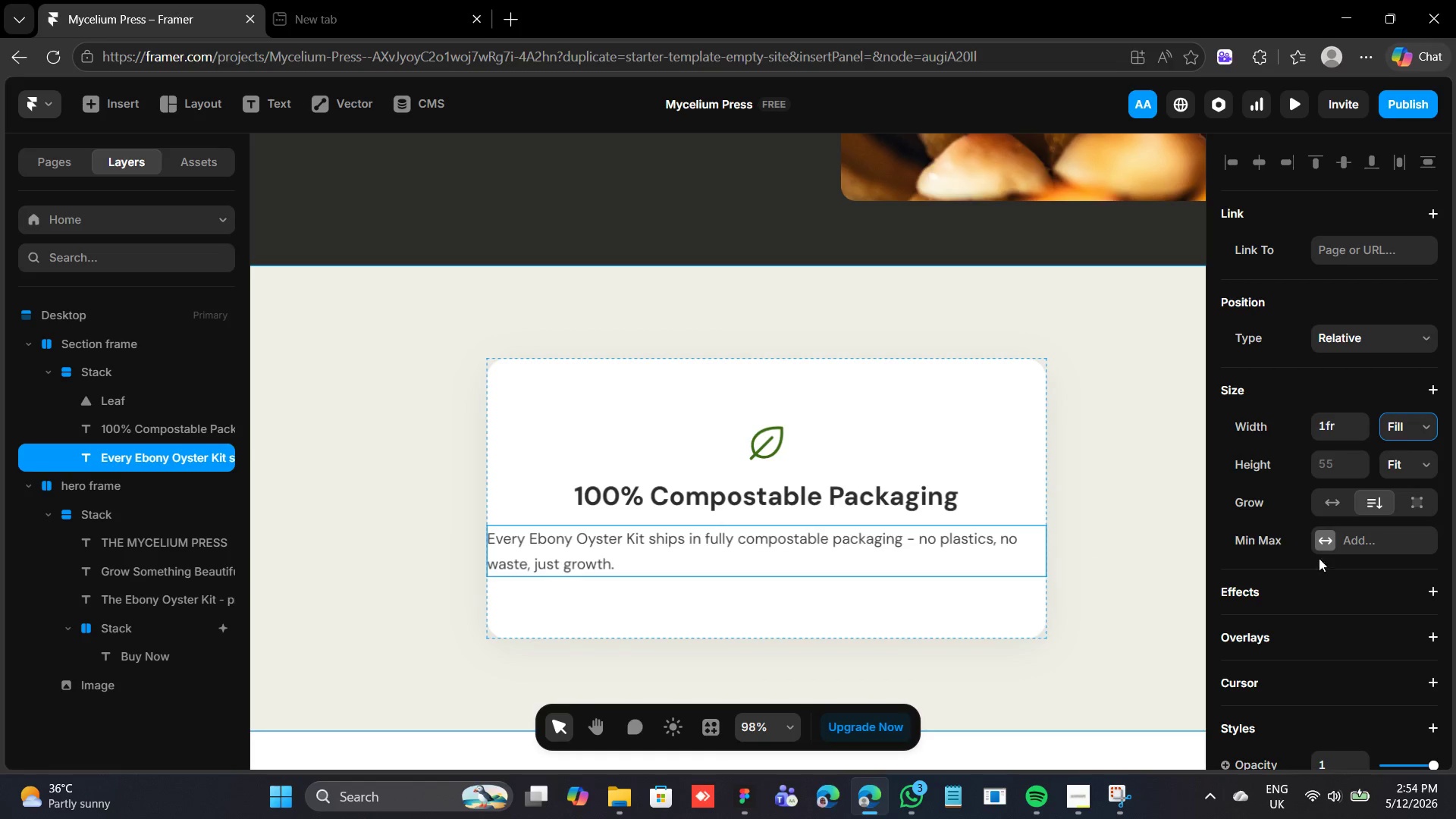 
scroll: coordinate [1355, 568], scroll_direction: down, amount: 3.0
 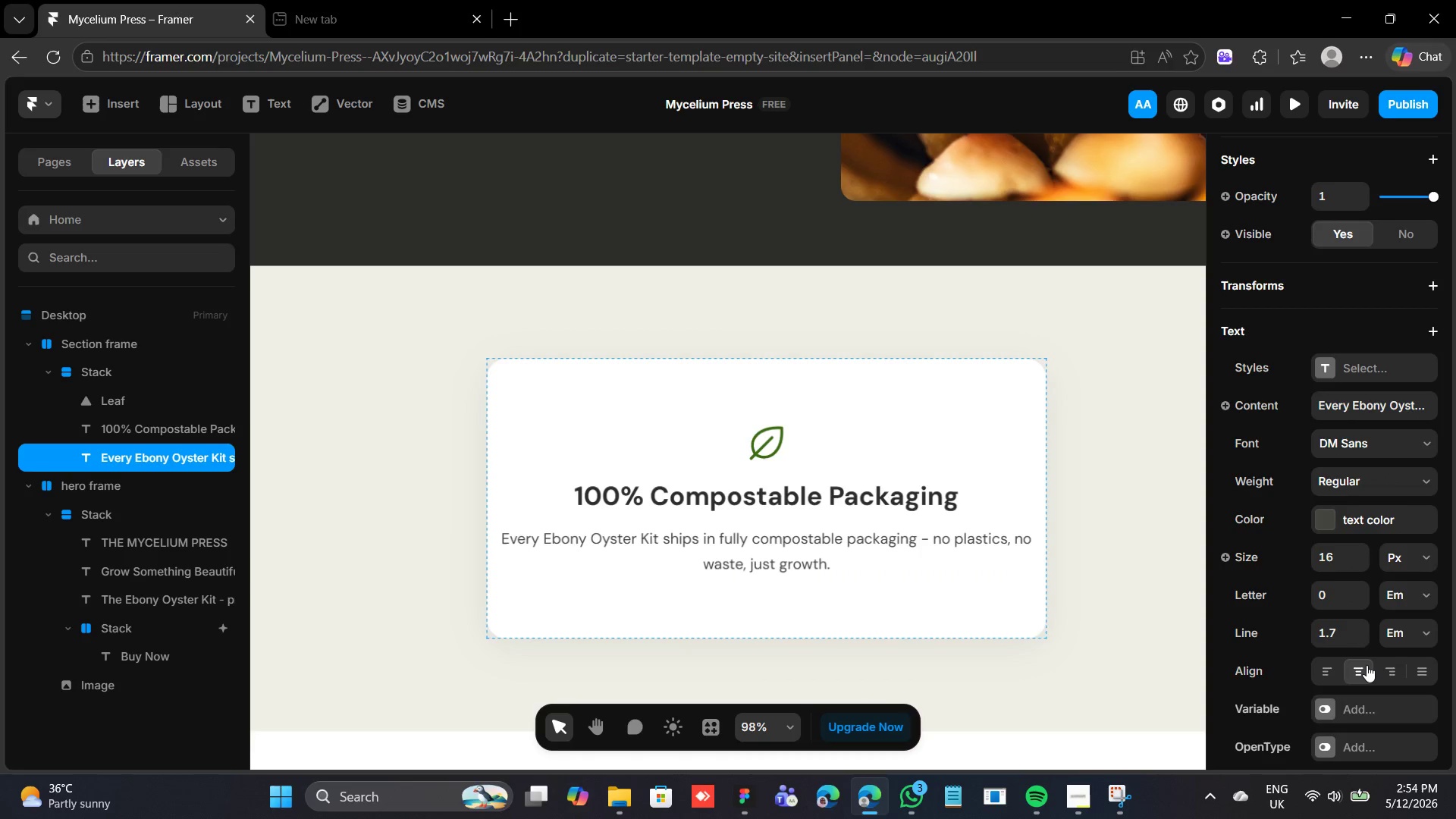 
scroll: coordinate [1329, 416], scroll_direction: up, amount: 8.0
 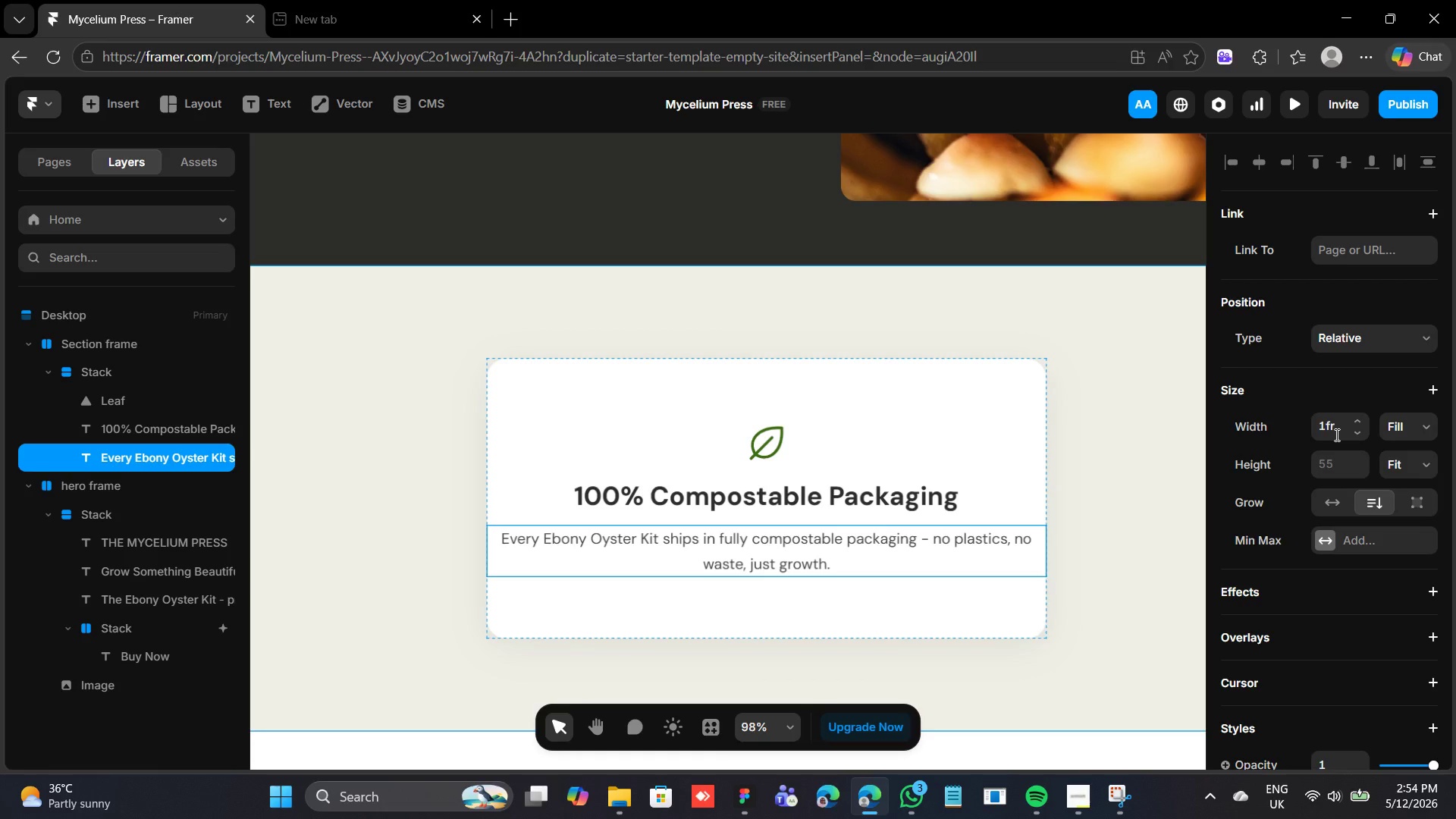 
left_click([1335, 433])
 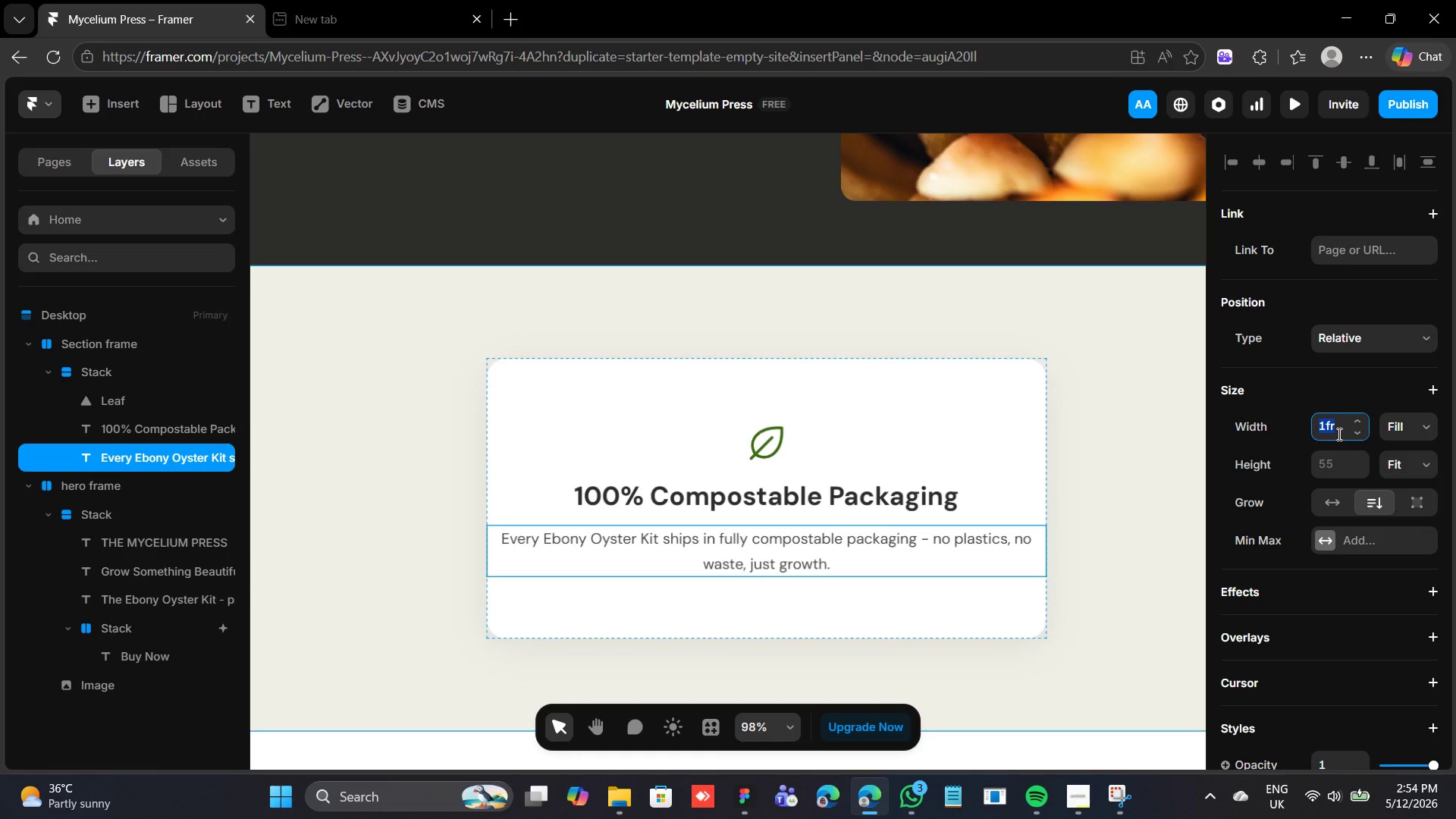 
type(480)
 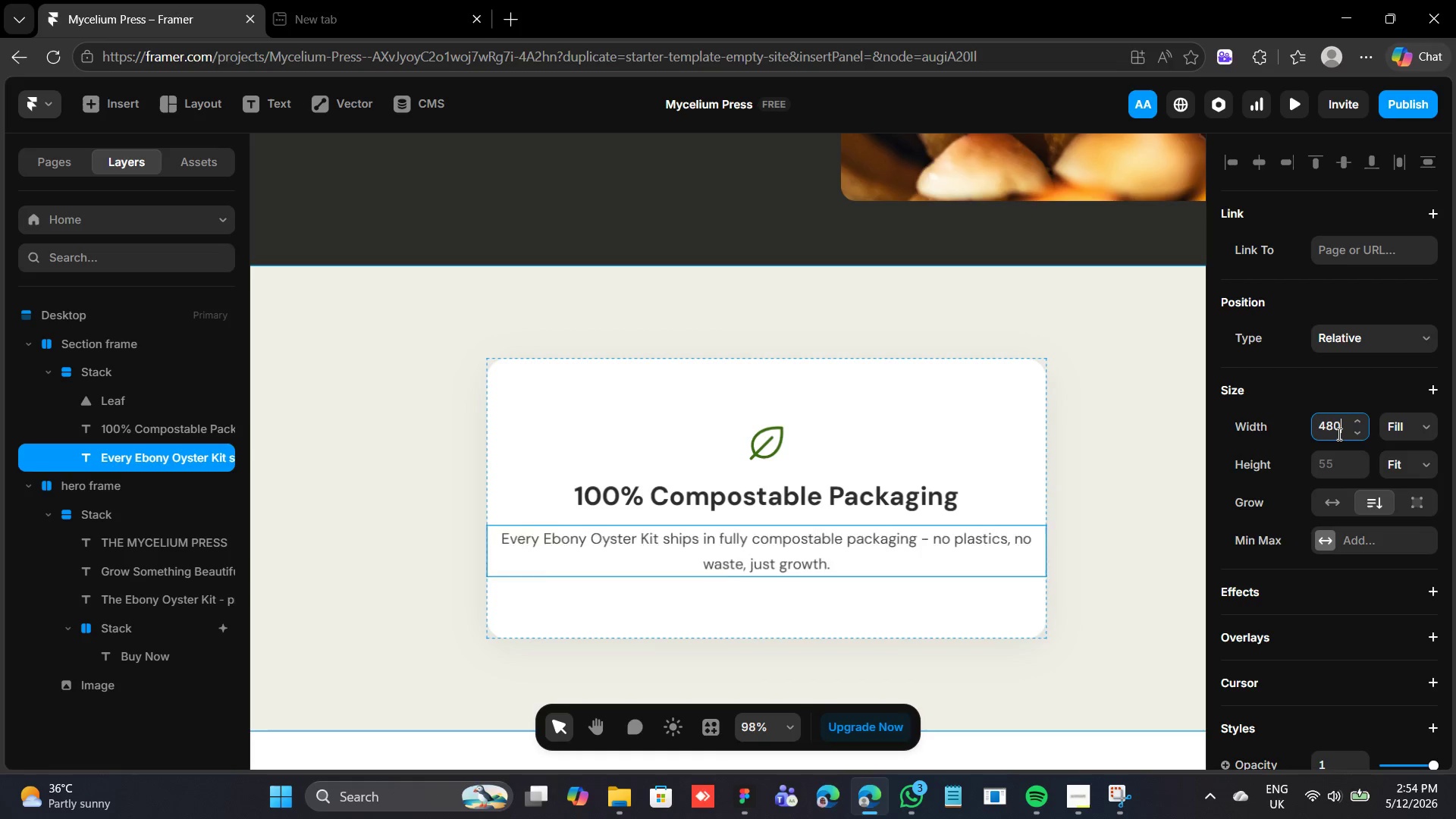 
key(Enter)
 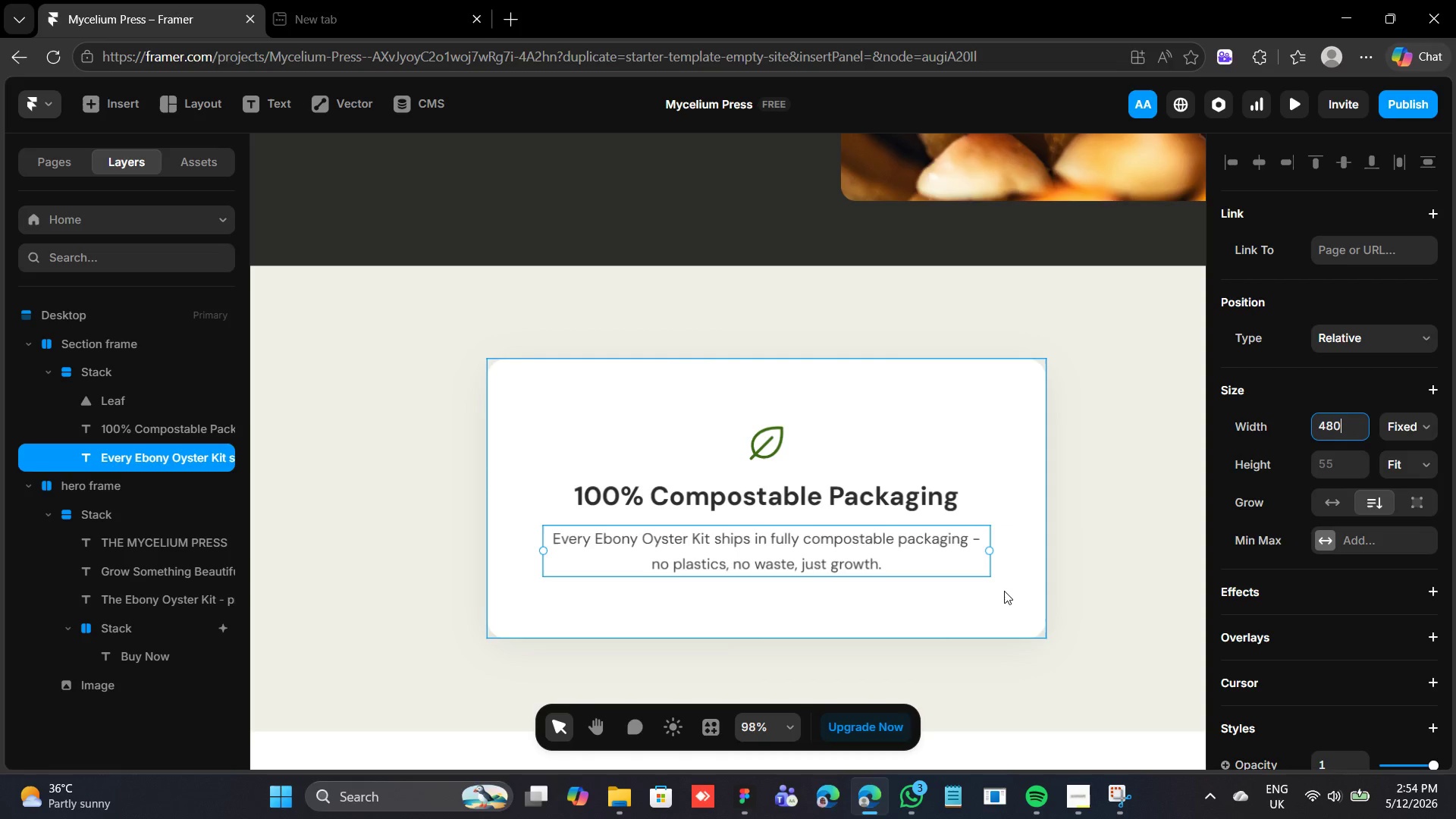 
hold_key(key=AltLeft, duration=1.25)
 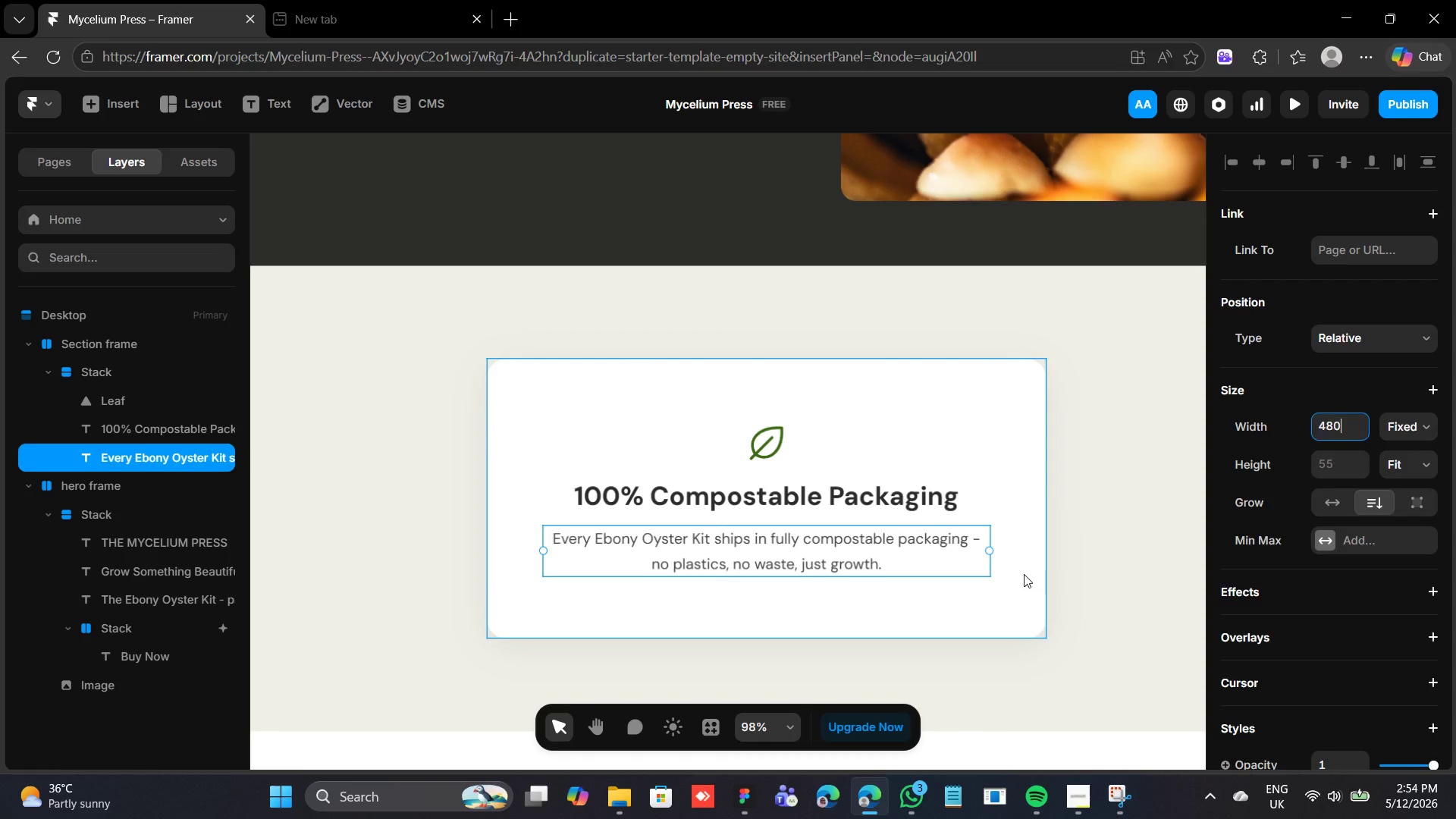 
left_click([1024, 574])
 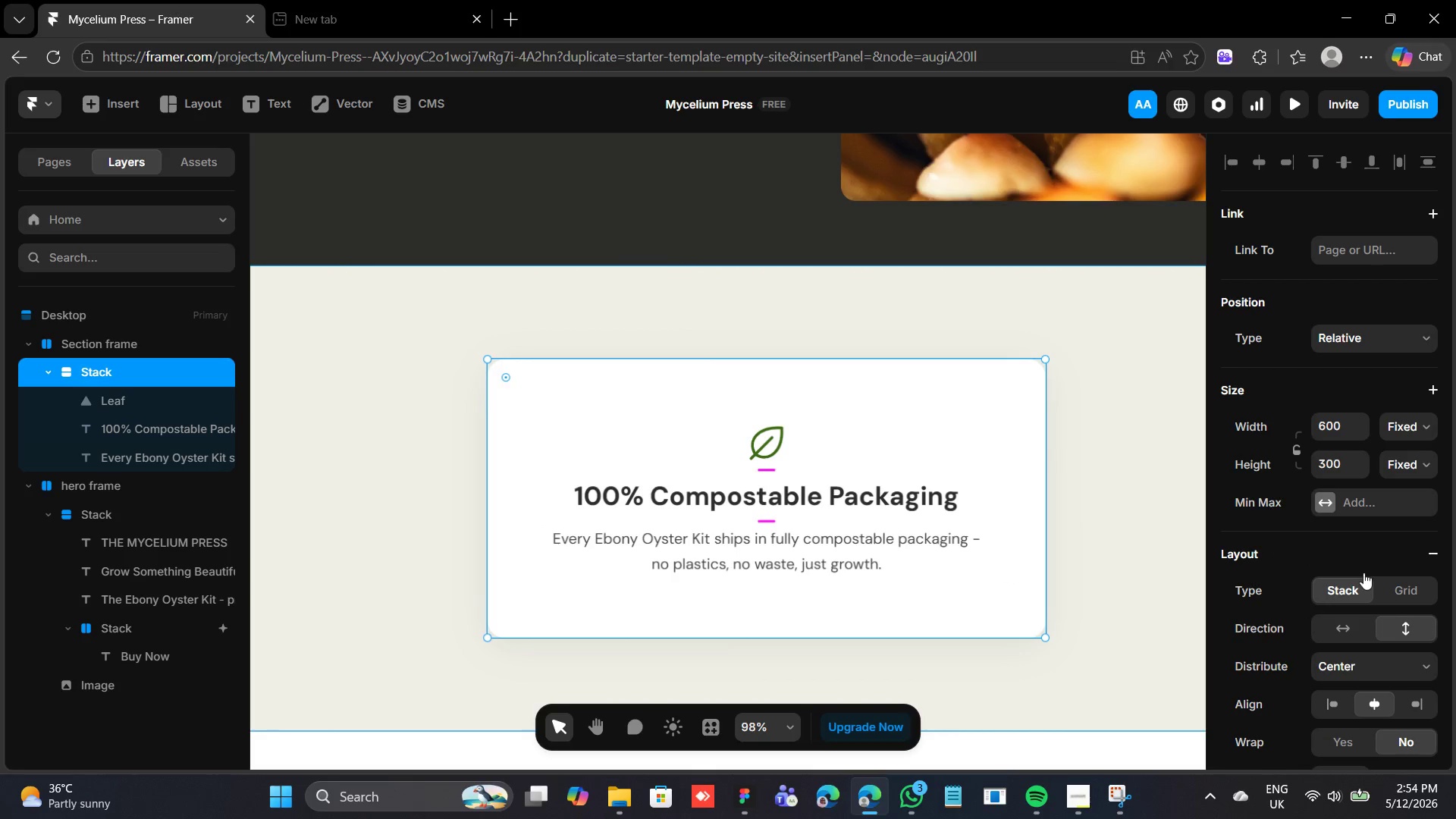 
scroll: coordinate [1363, 572], scroll_direction: down, amount: 4.0
 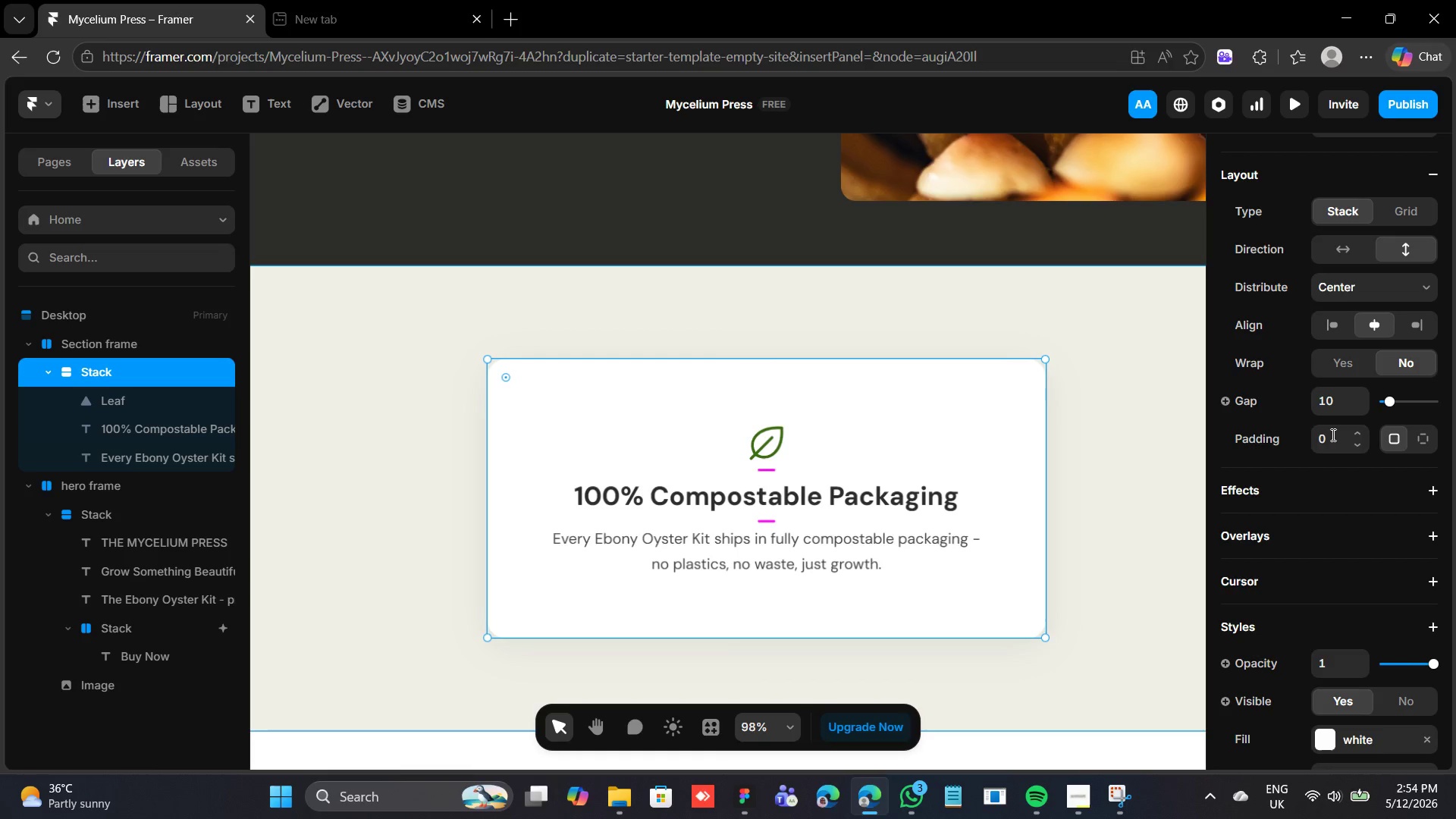 
left_click([1328, 439])
 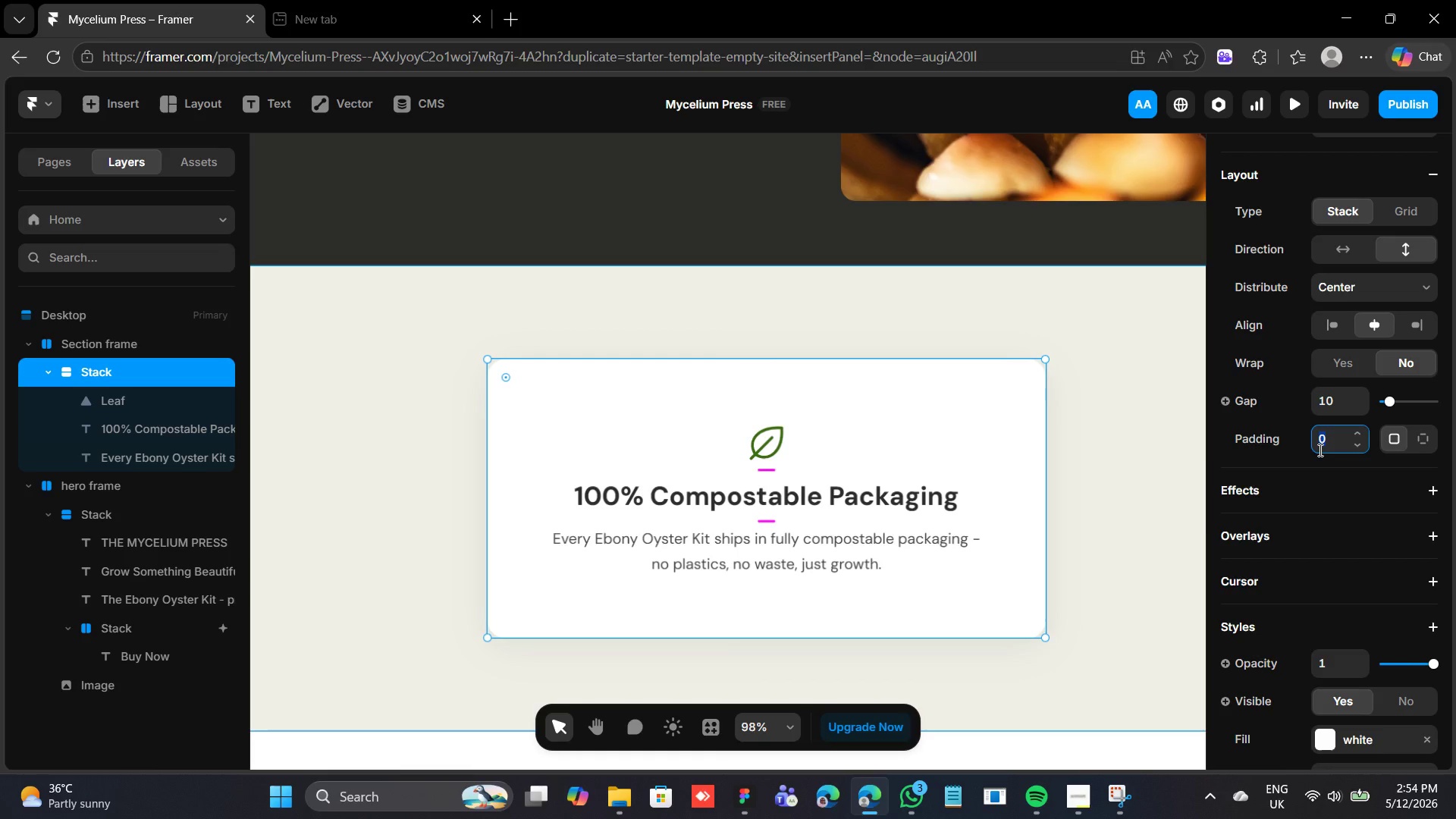 
type(60)
 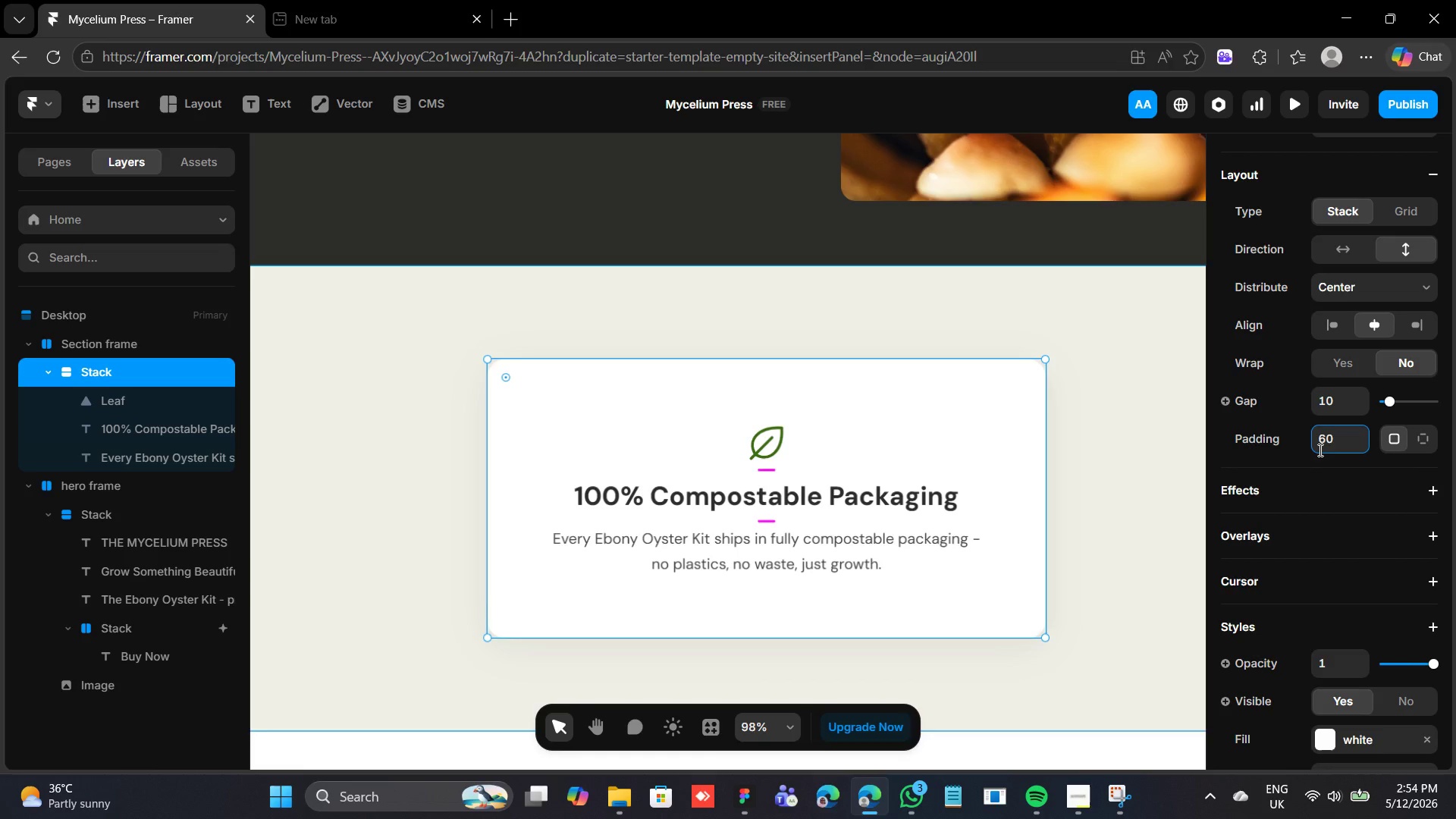 
key(Enter)
 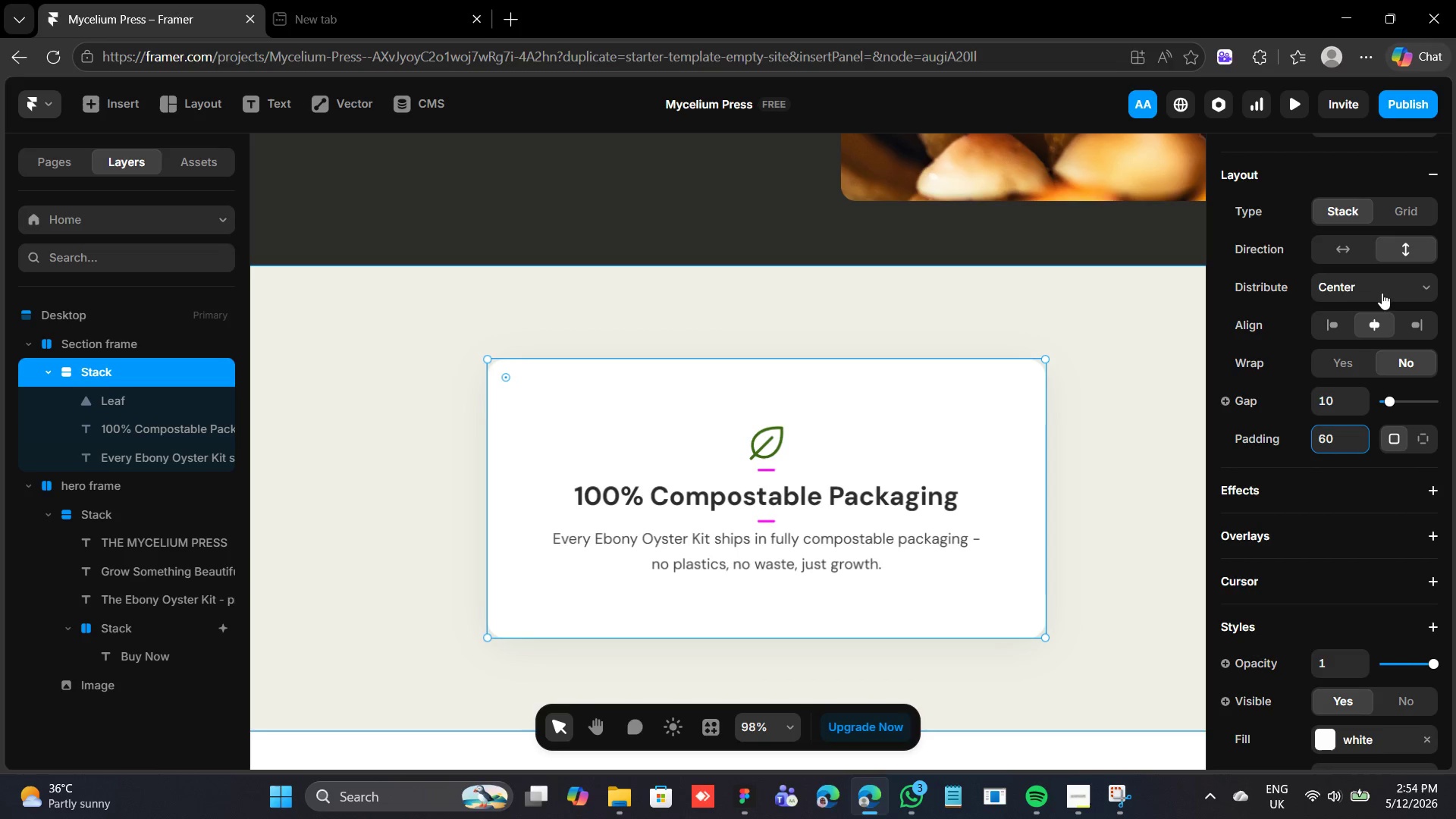 
scroll: coordinate [1354, 340], scroll_direction: up, amount: 6.0
 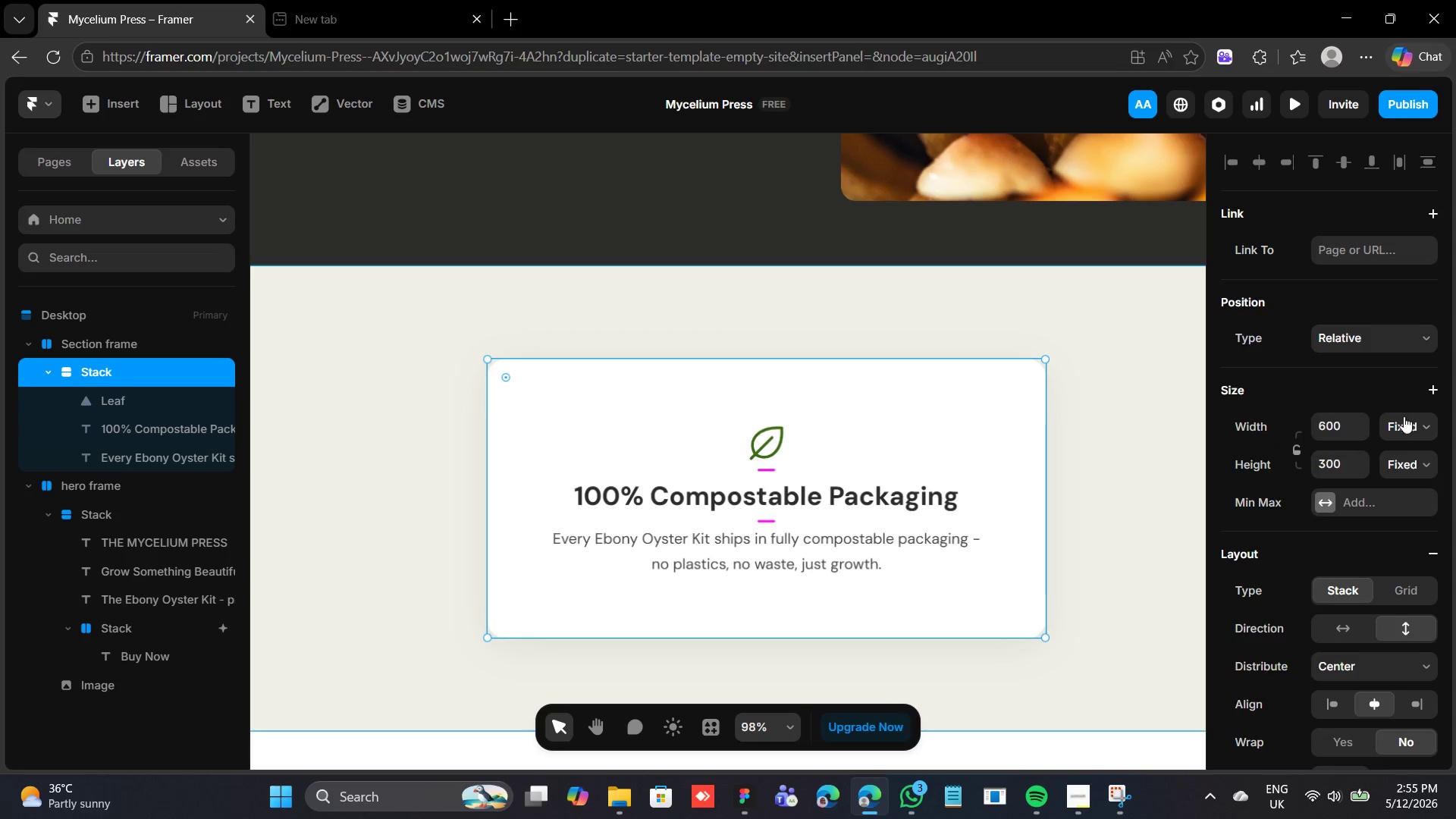 
left_click([1405, 418])
 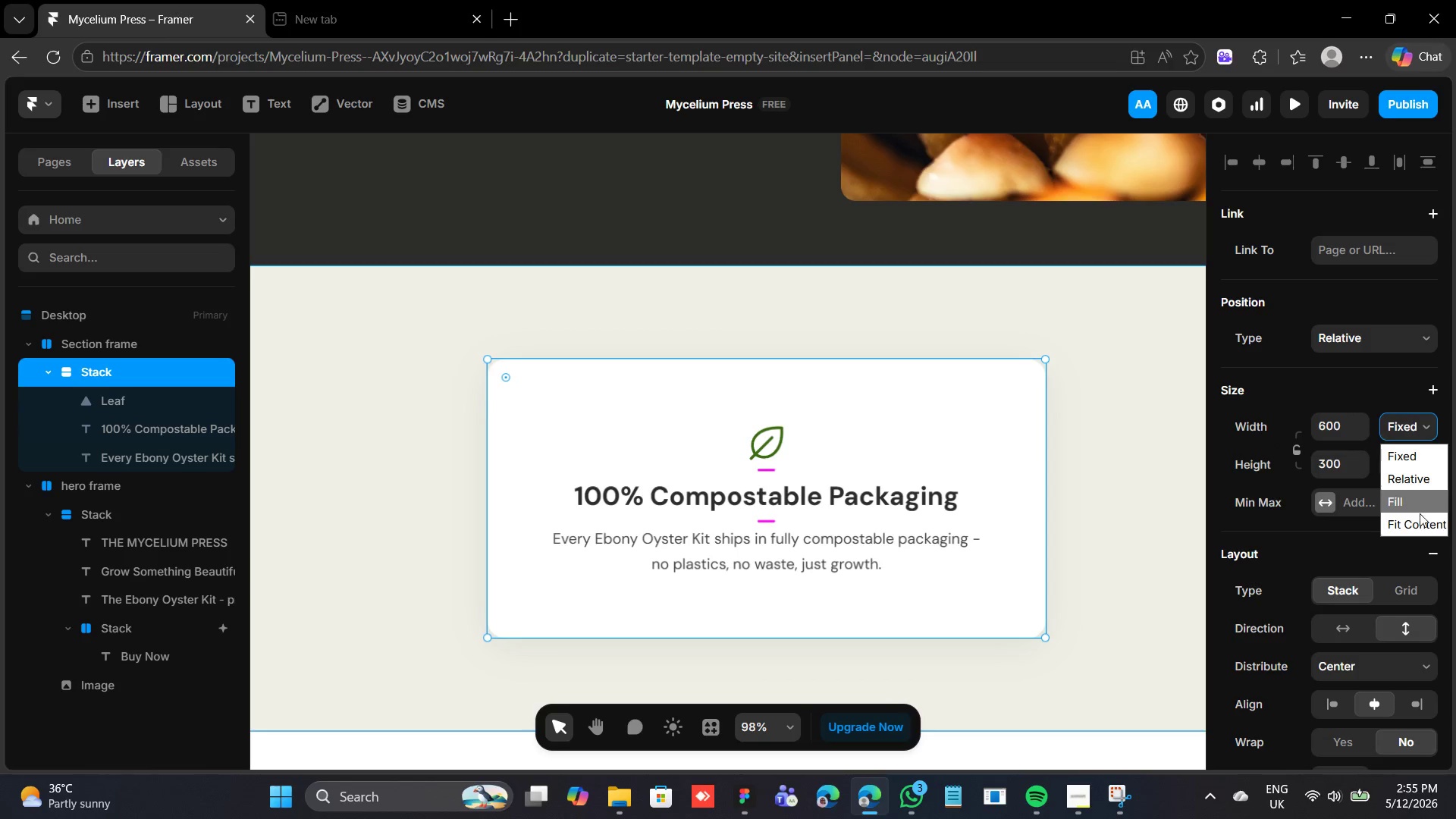 
left_click([1423, 520])
 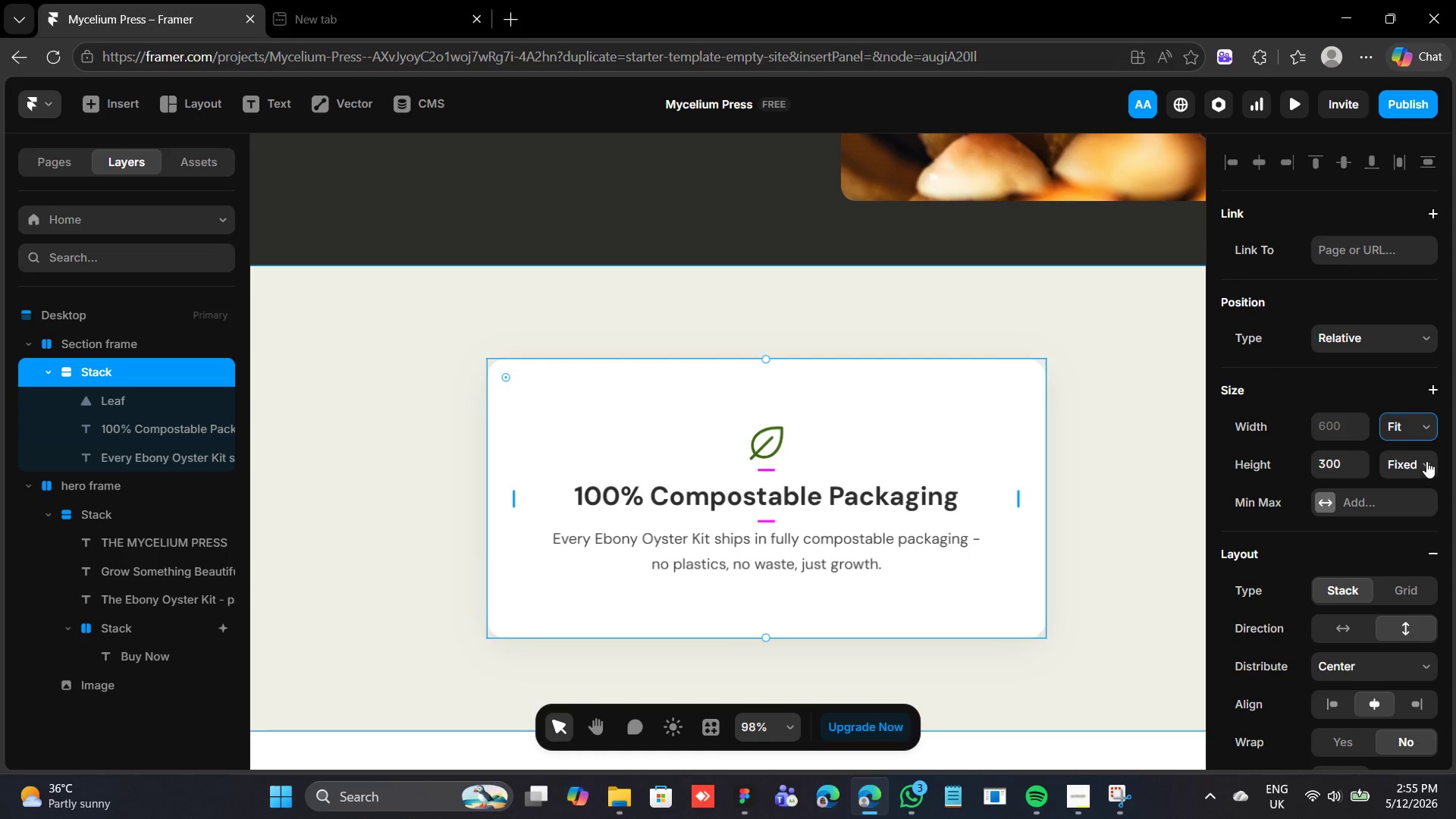 
left_click([1426, 461])
 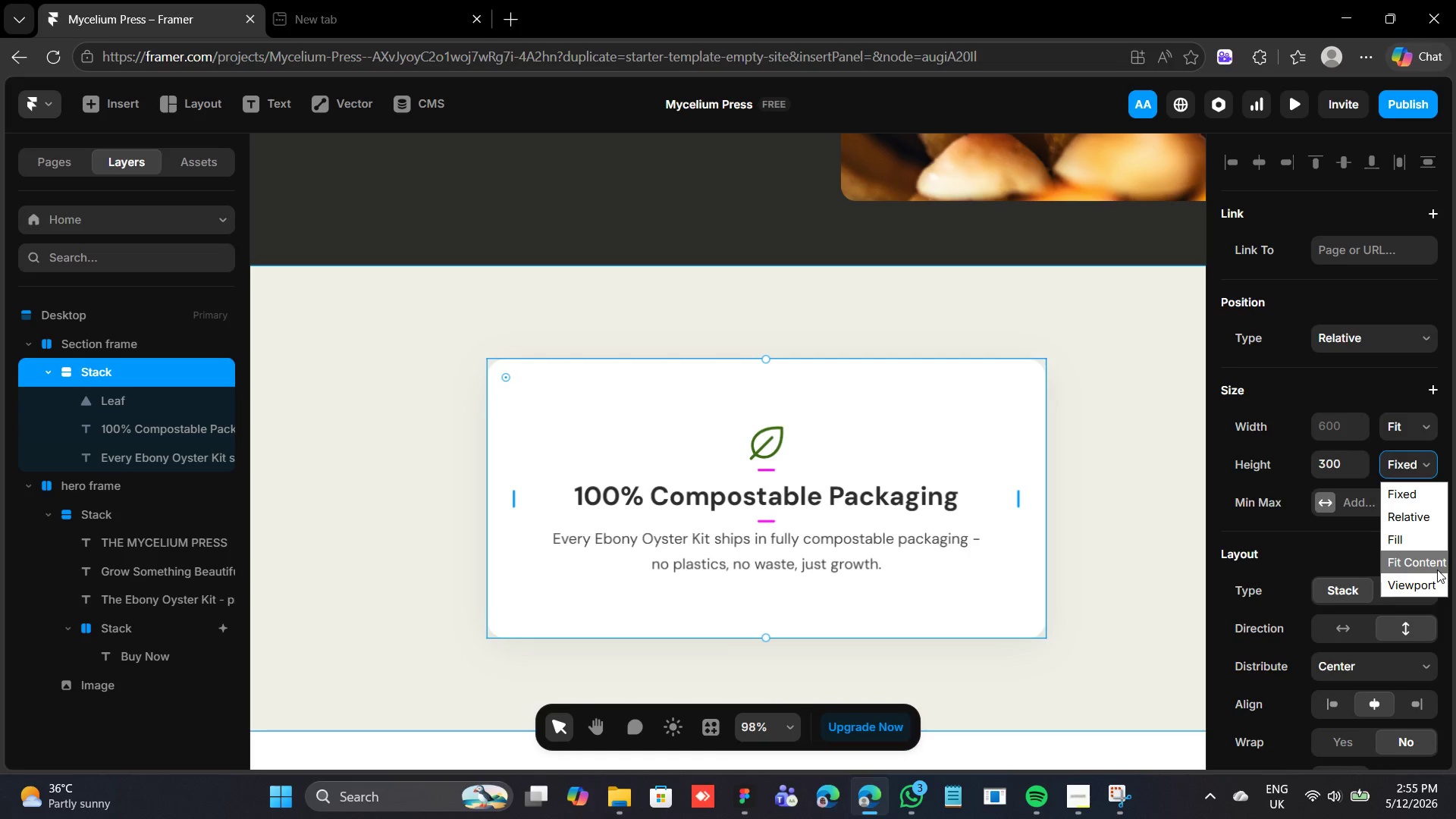 
left_click([1437, 567])
 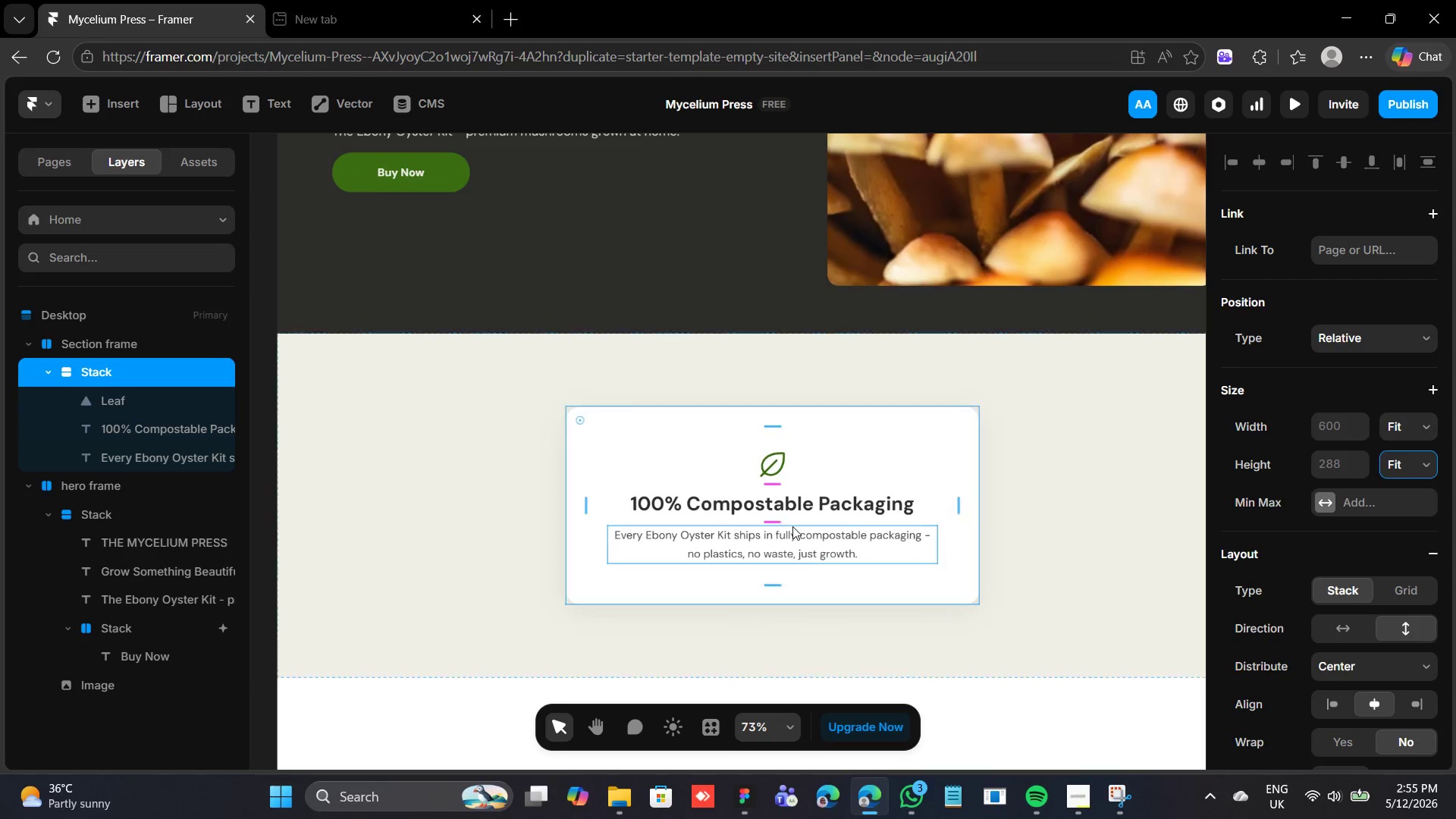 
wait(22.42)
 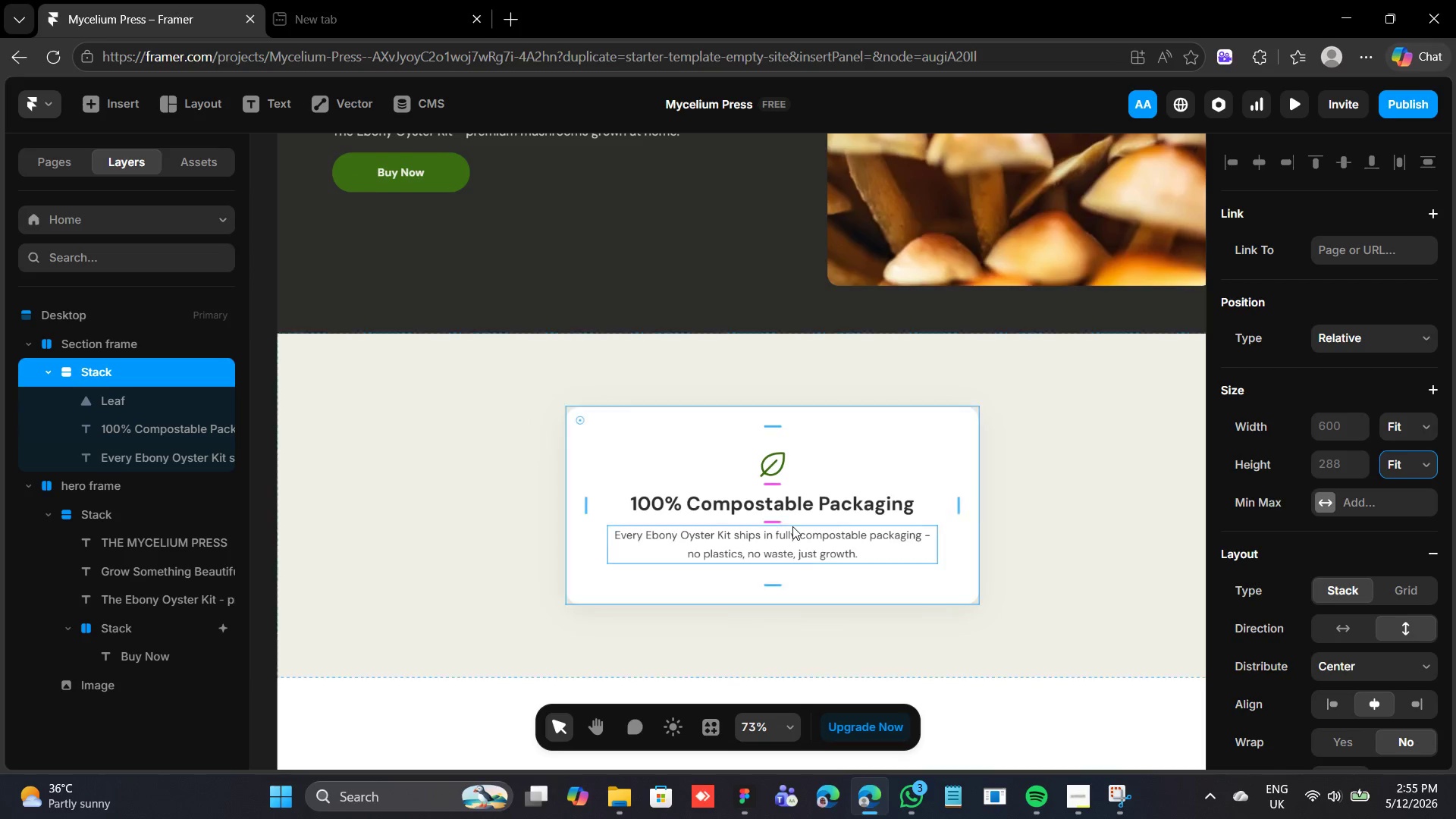 
scroll: coordinate [750, 466], scroll_direction: up, amount: 4.0
 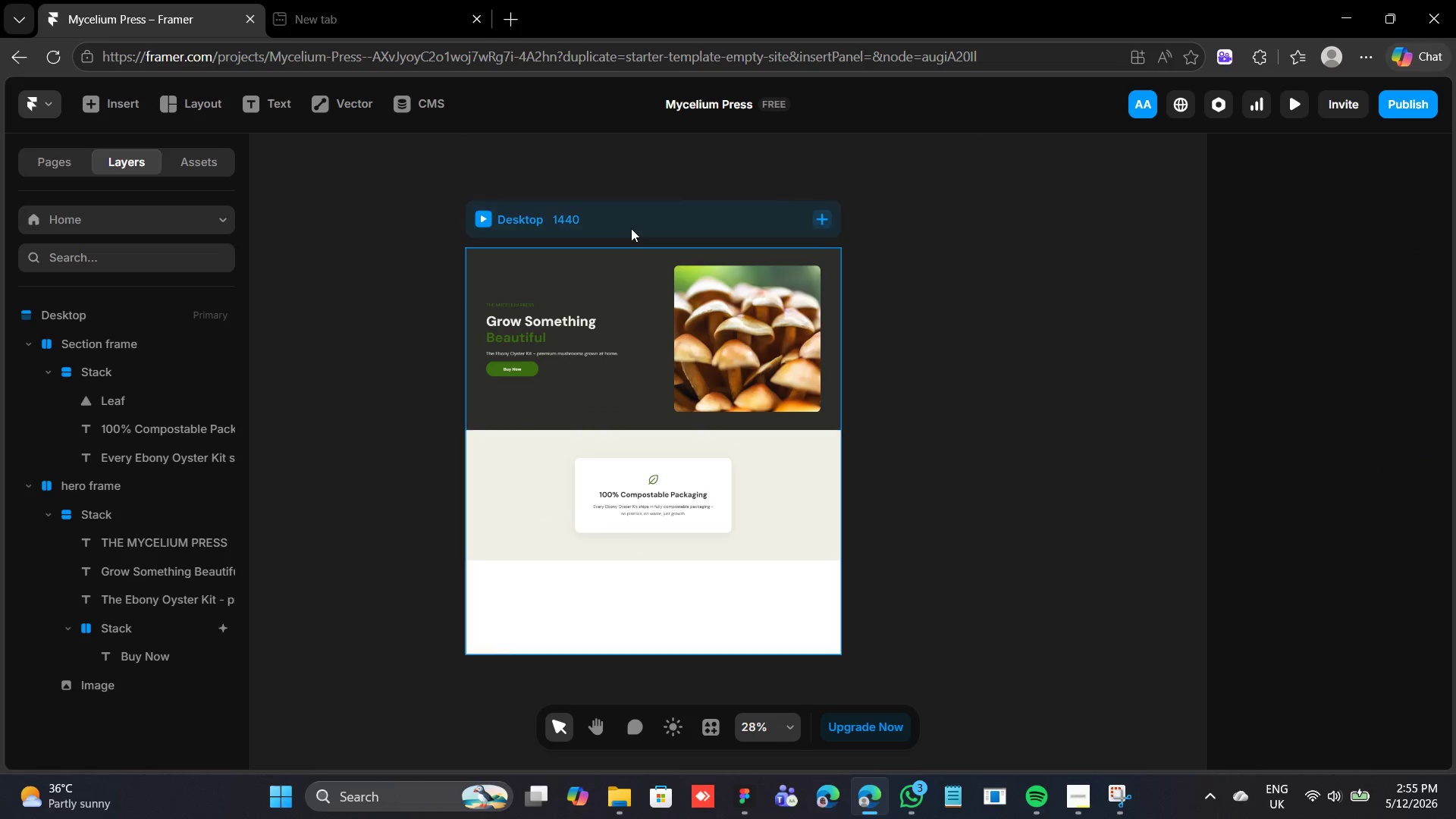 
left_click([632, 227])
 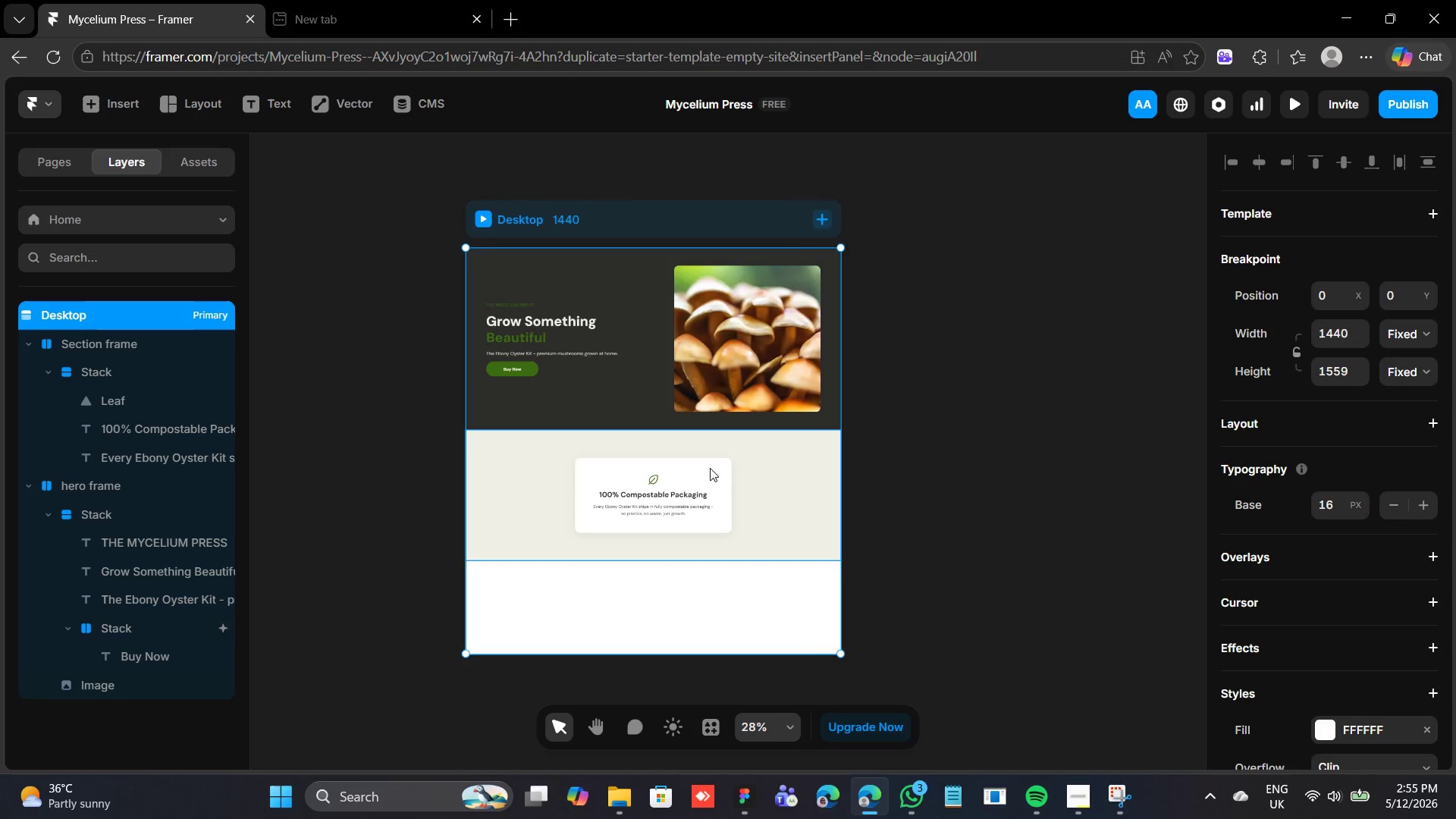 
scroll: coordinate [713, 481], scroll_direction: down, amount: 2.0
 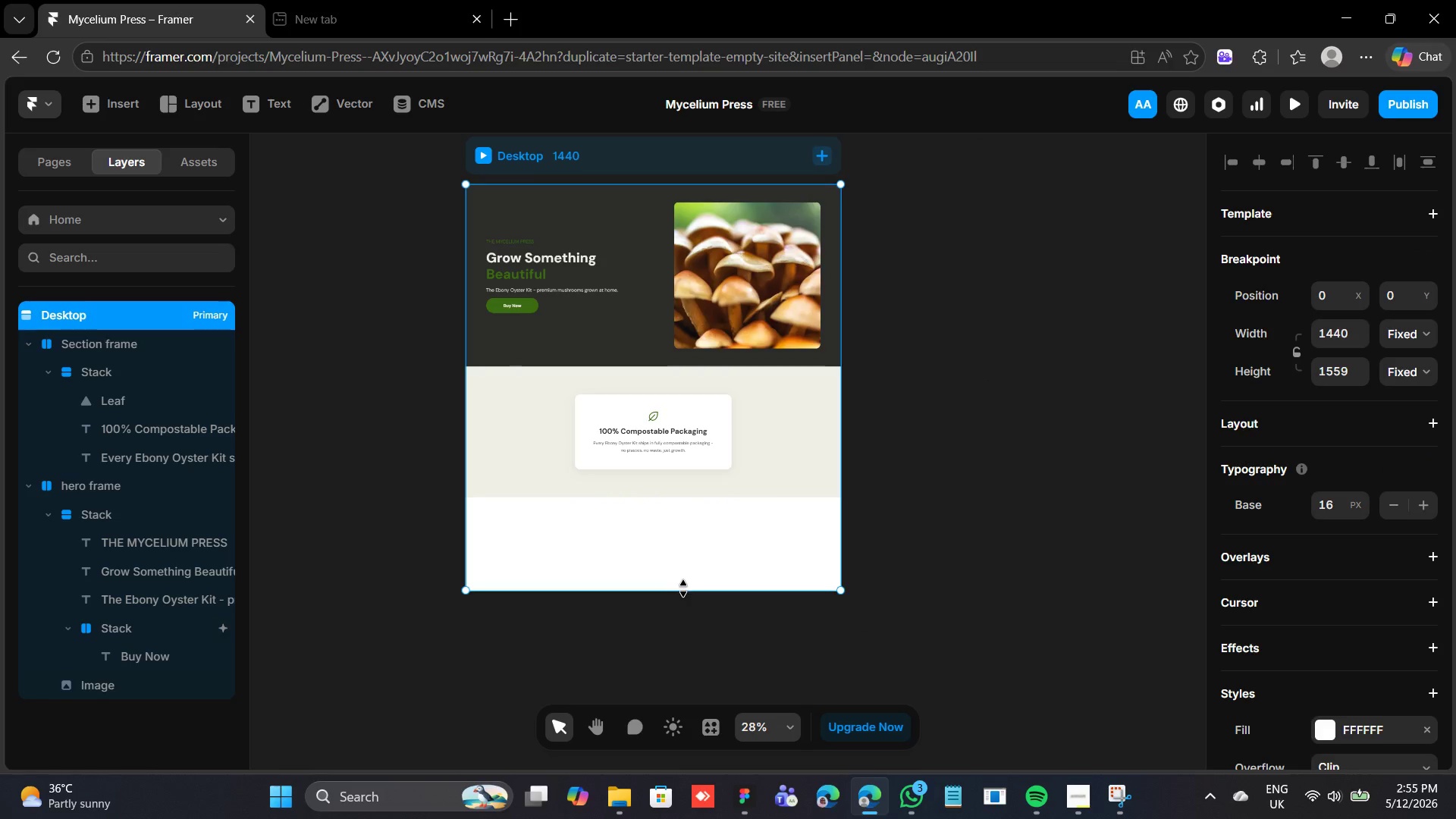 
left_click_drag(start_coordinate=[685, 589], to_coordinate=[701, 639])
 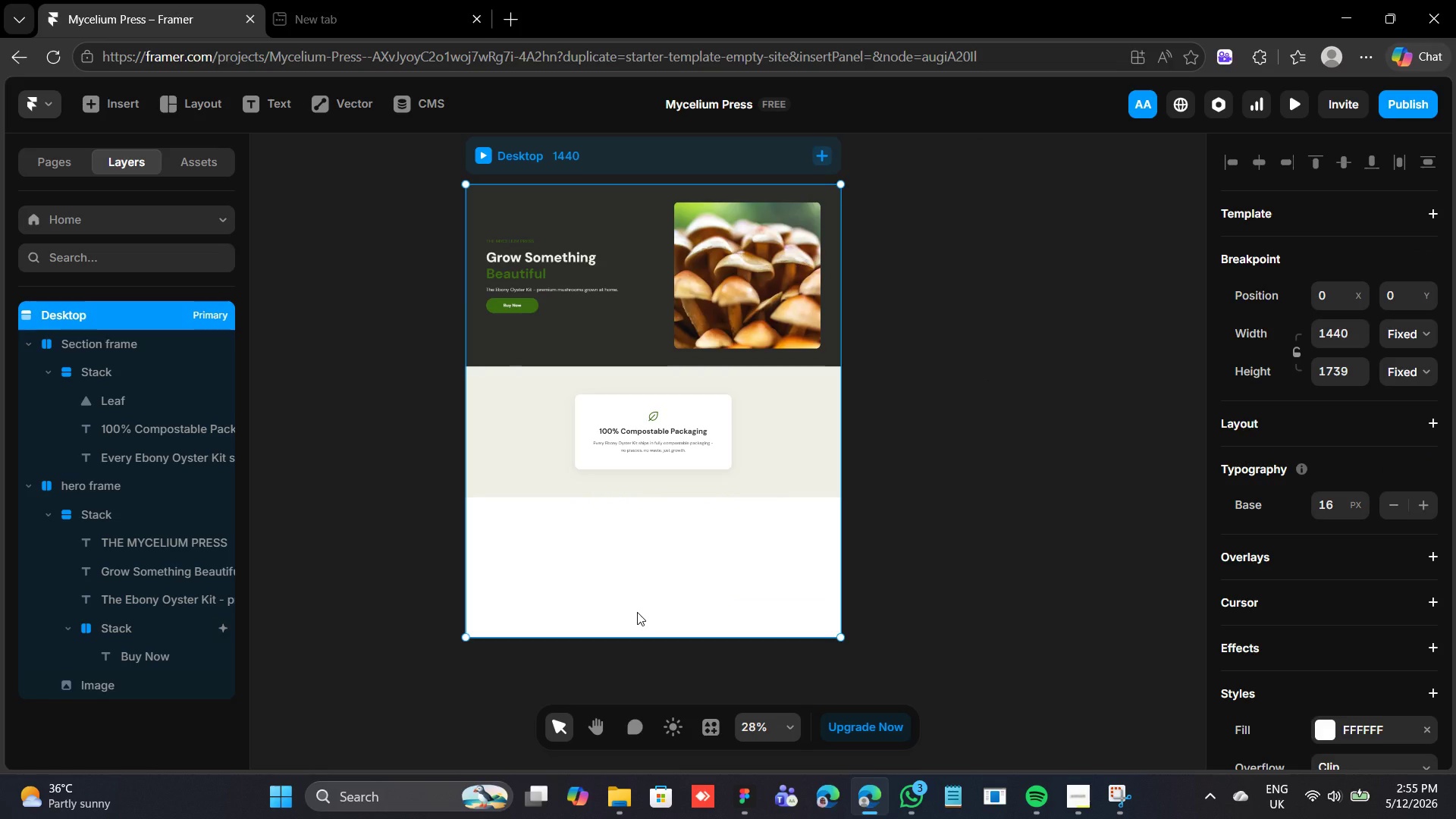 
key(F)
 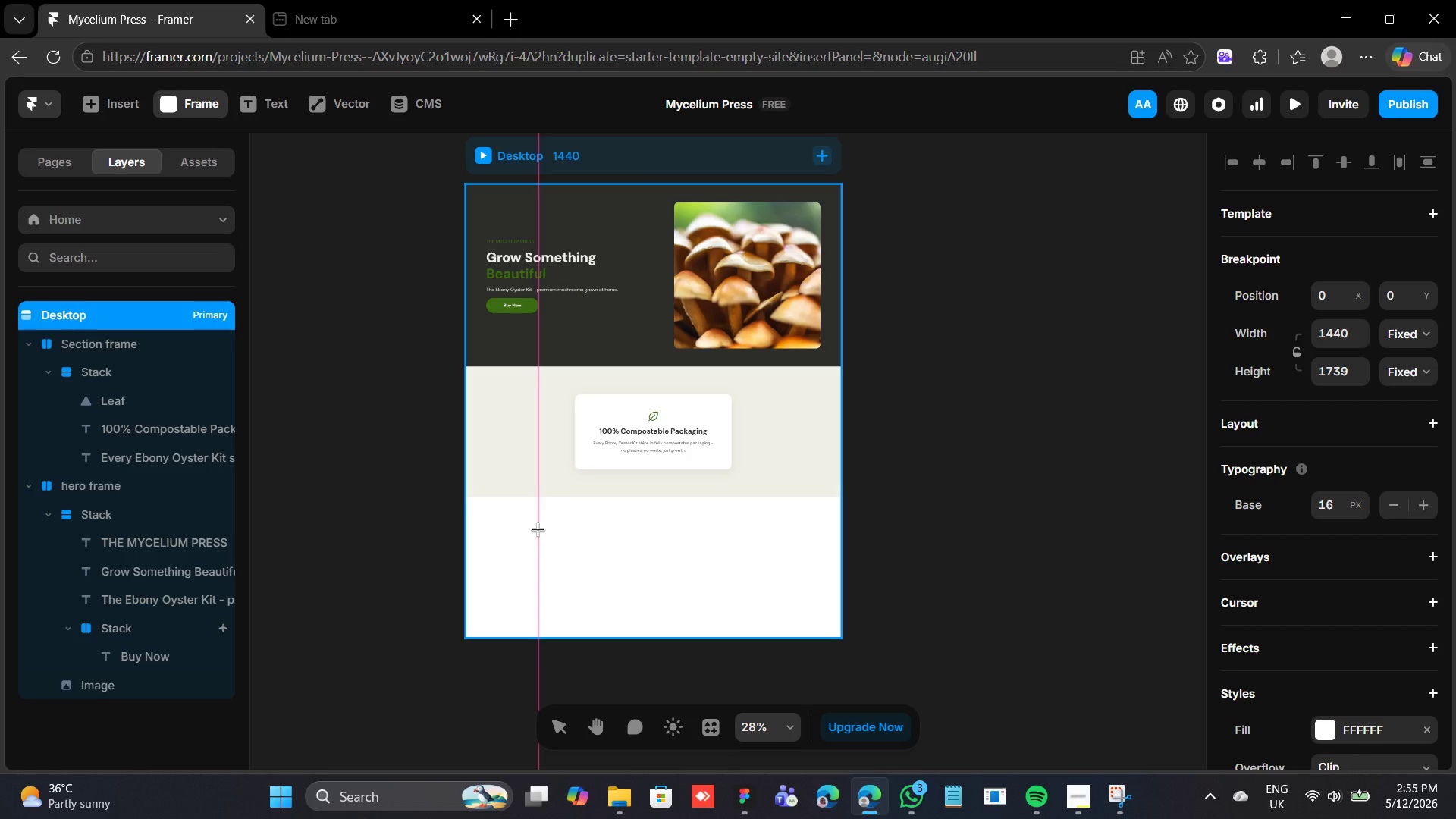 
wait(6.31)
 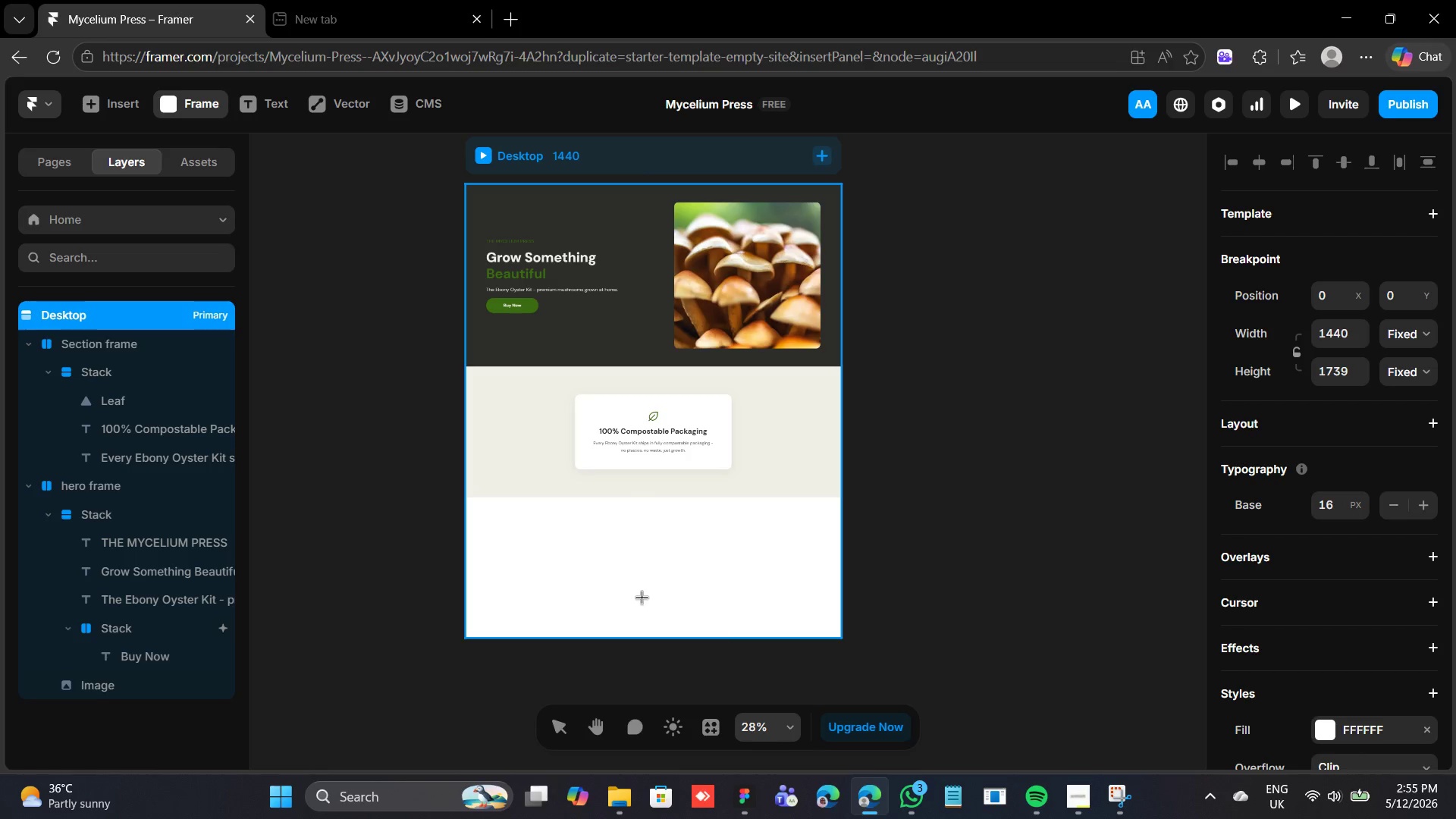 
left_click_drag(start_coordinate=[465, 494], to_coordinate=[838, 529])
 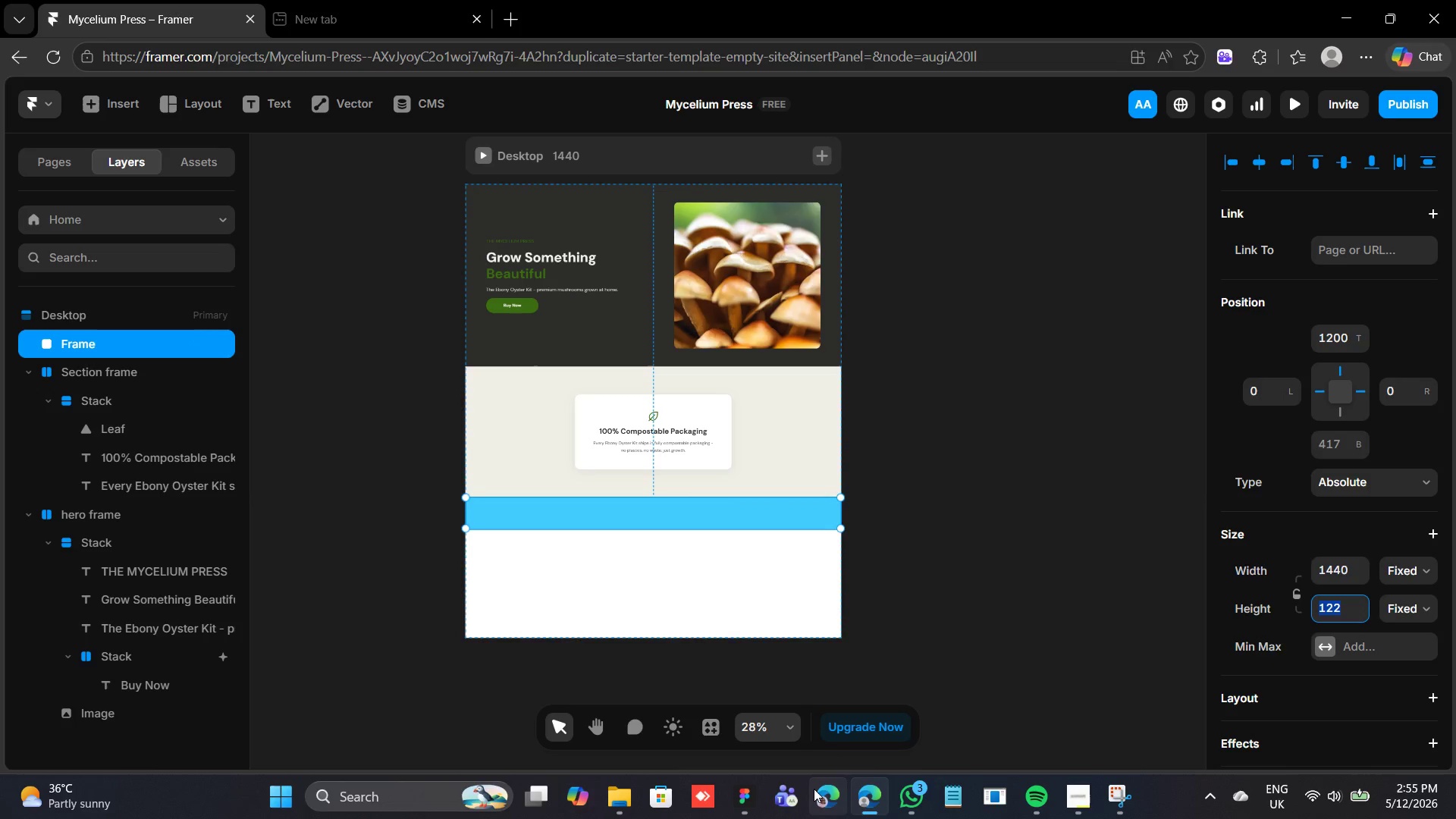 
type(100)
 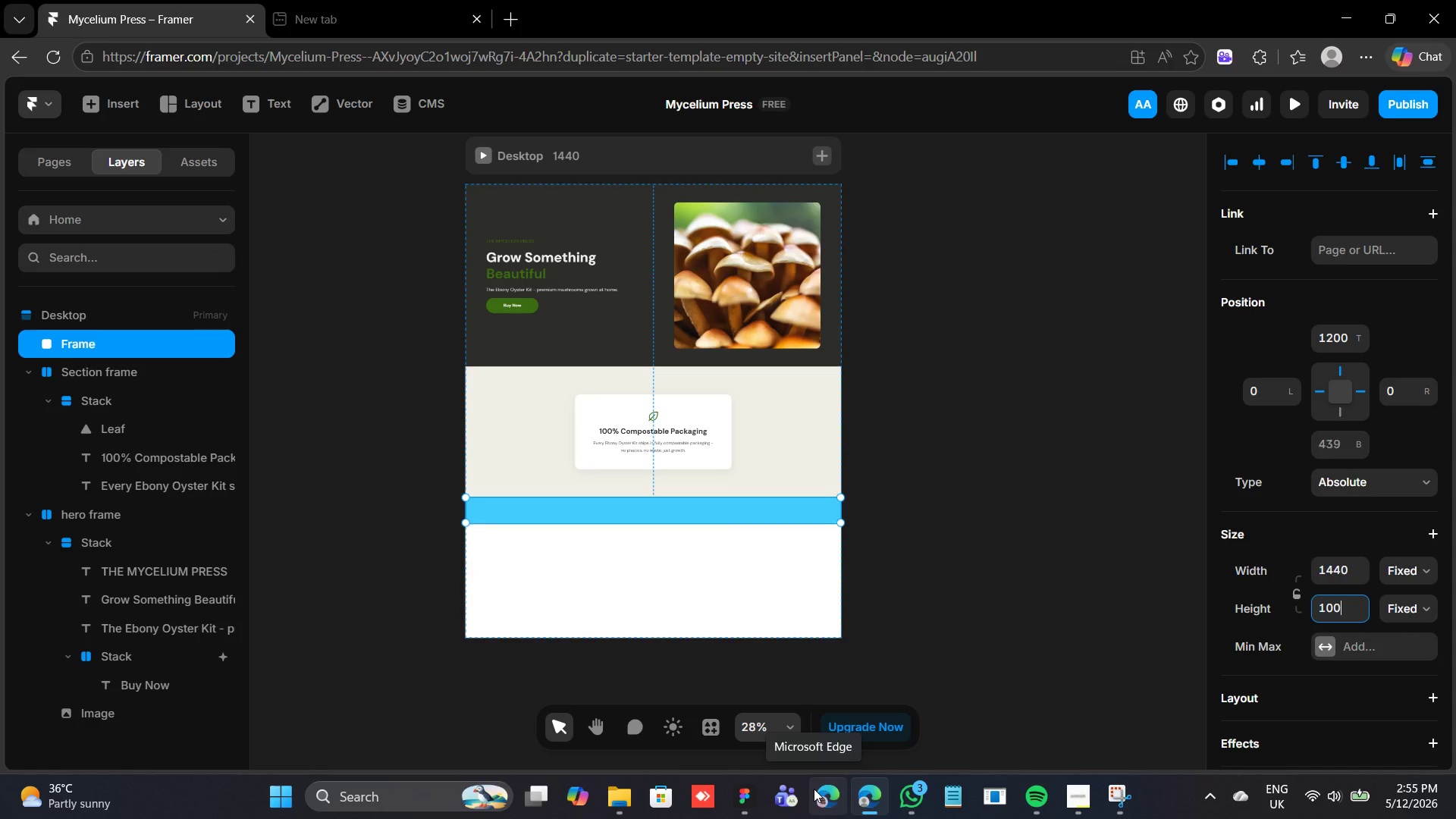 
key(Enter)
 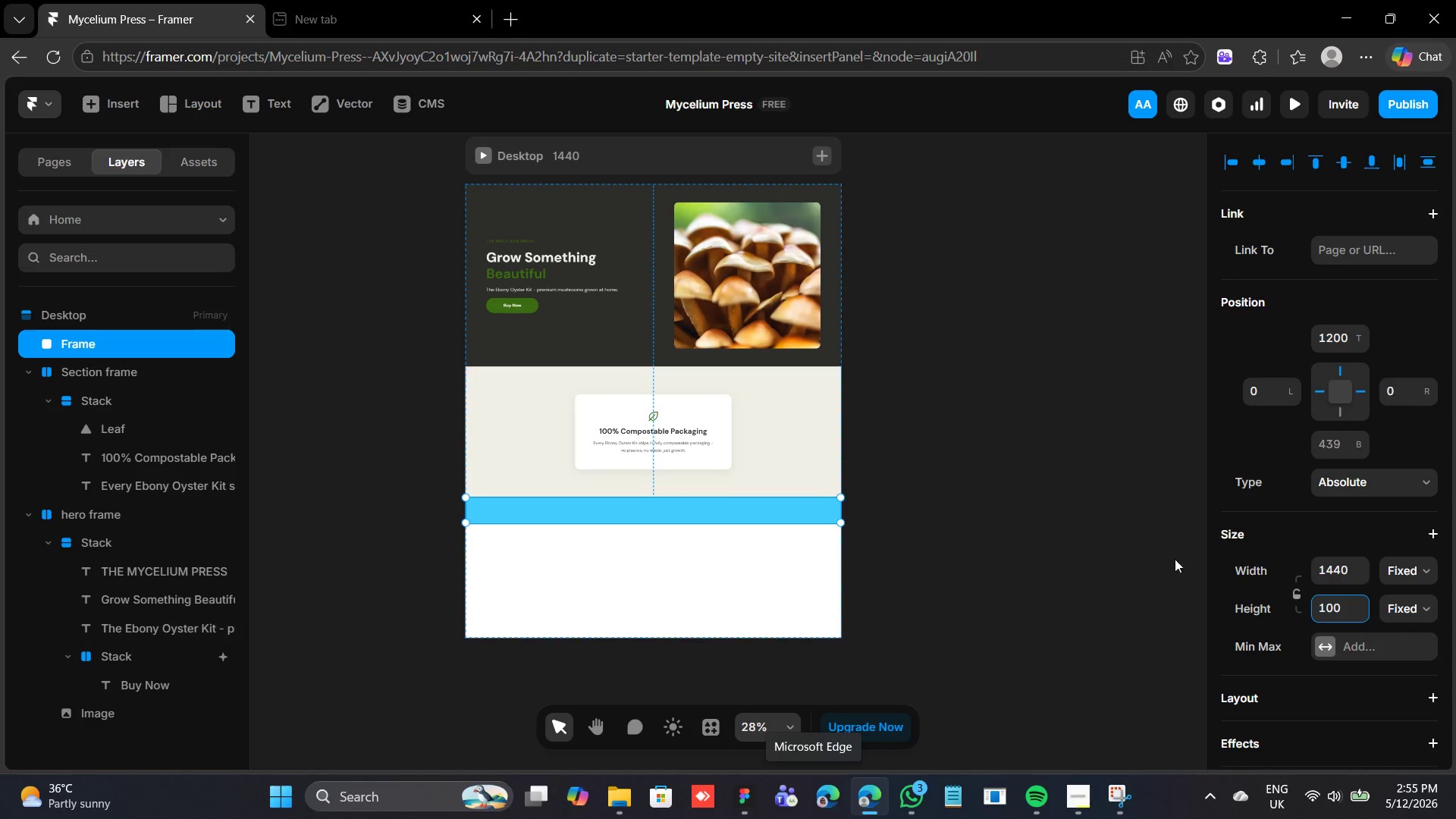 
scroll: coordinate [1247, 610], scroll_direction: down, amount: 5.0
 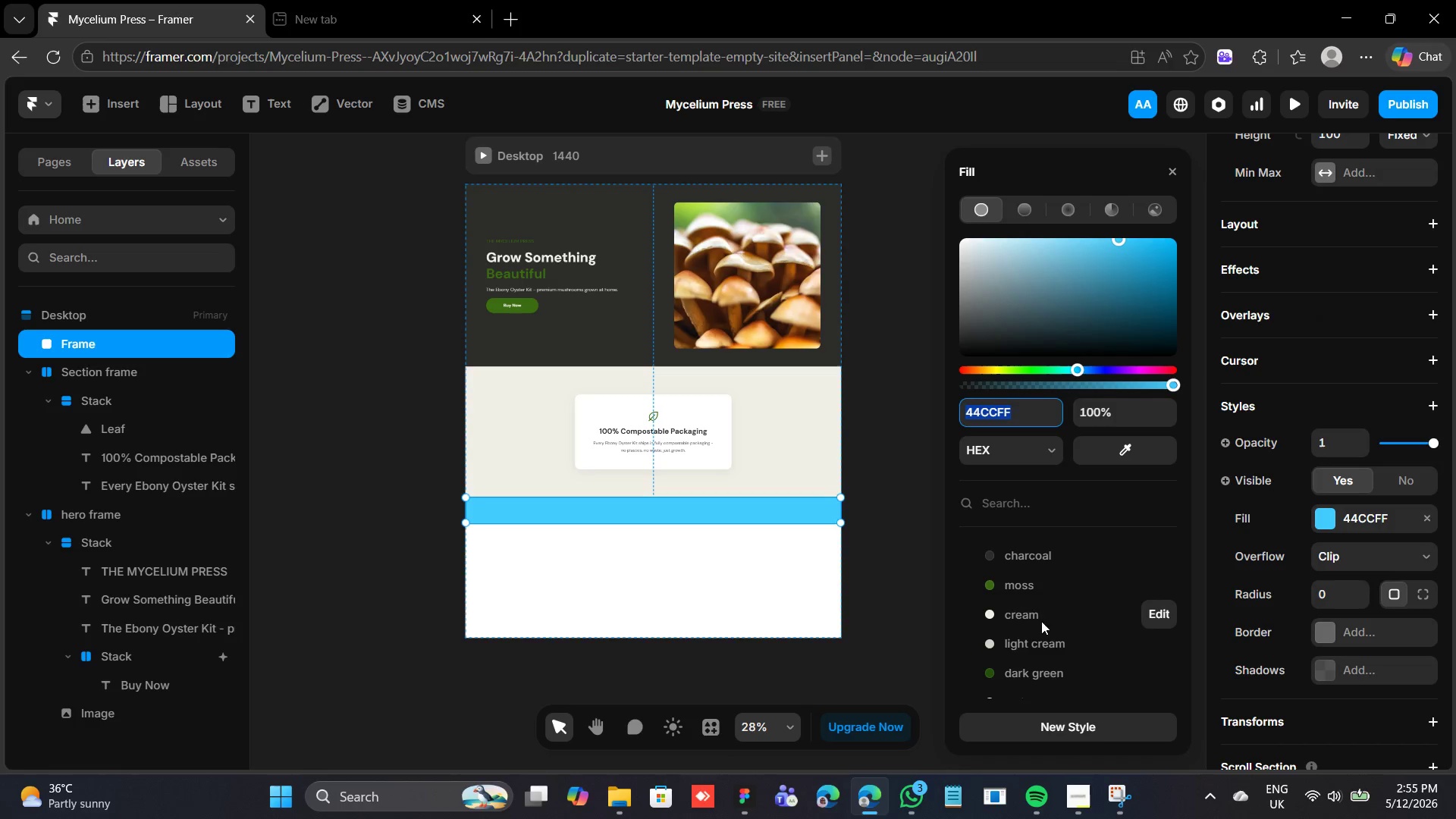 
left_click([1032, 558])
 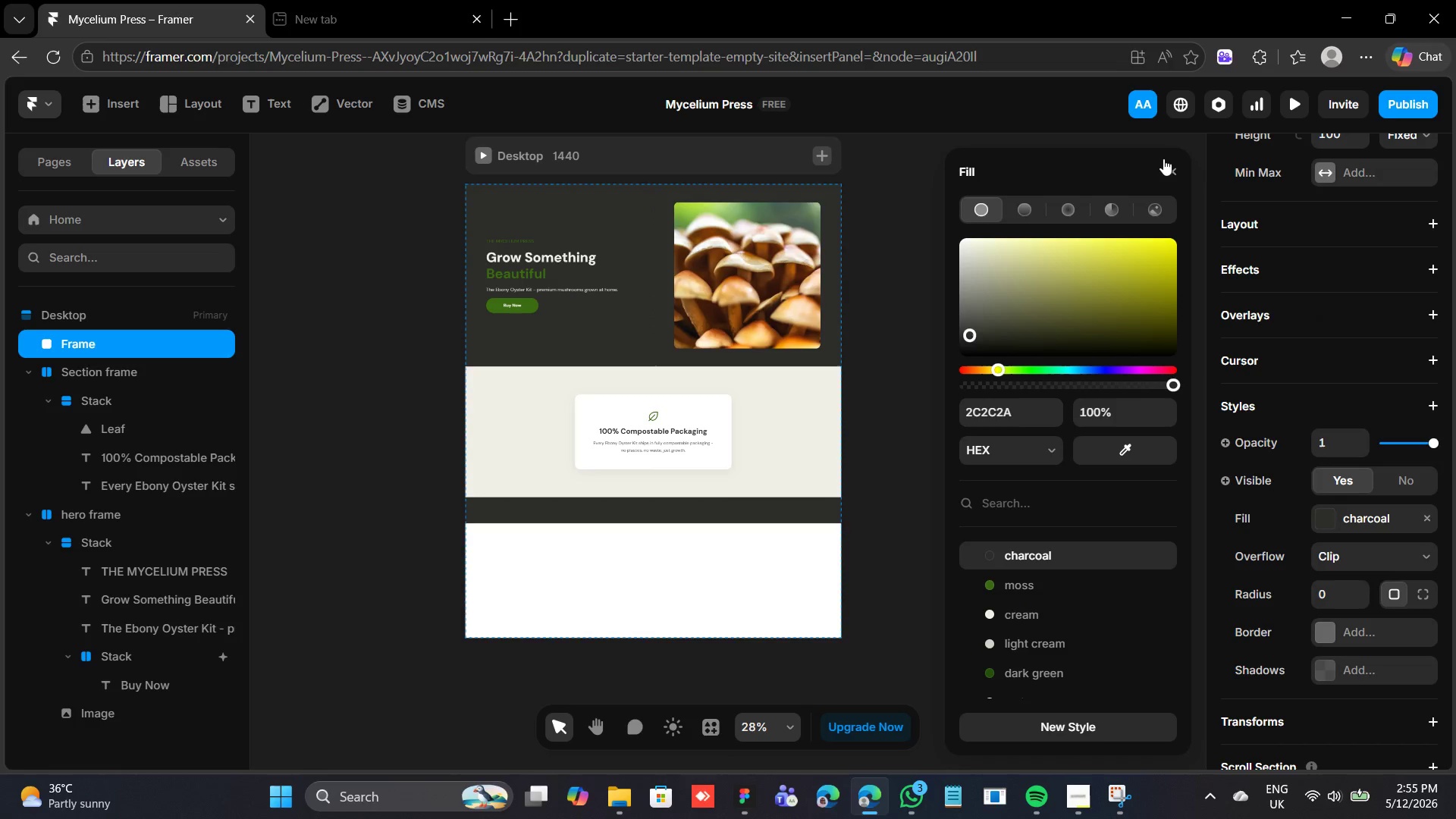 
left_click([1173, 167])
 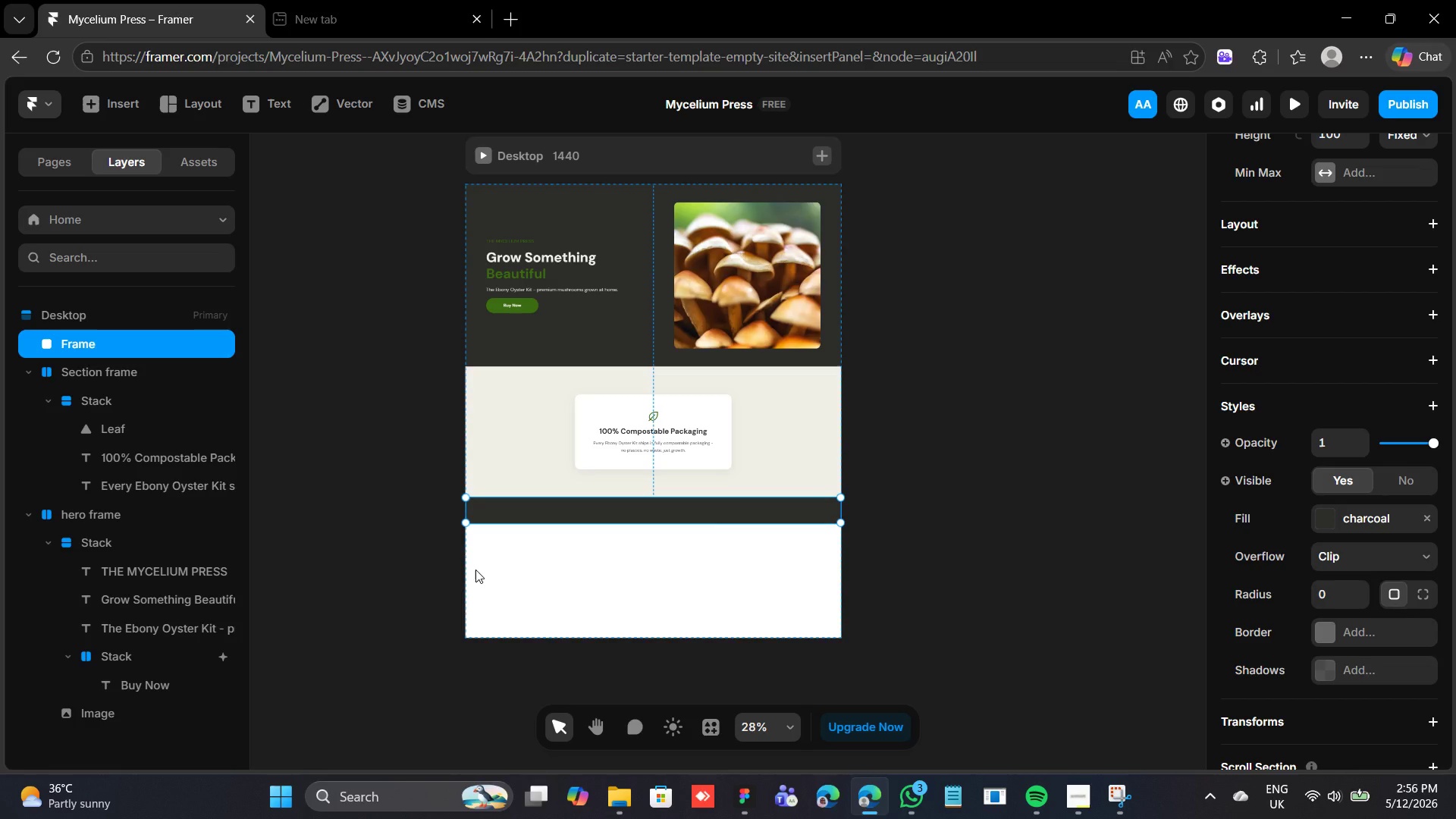 
wait(10.97)
 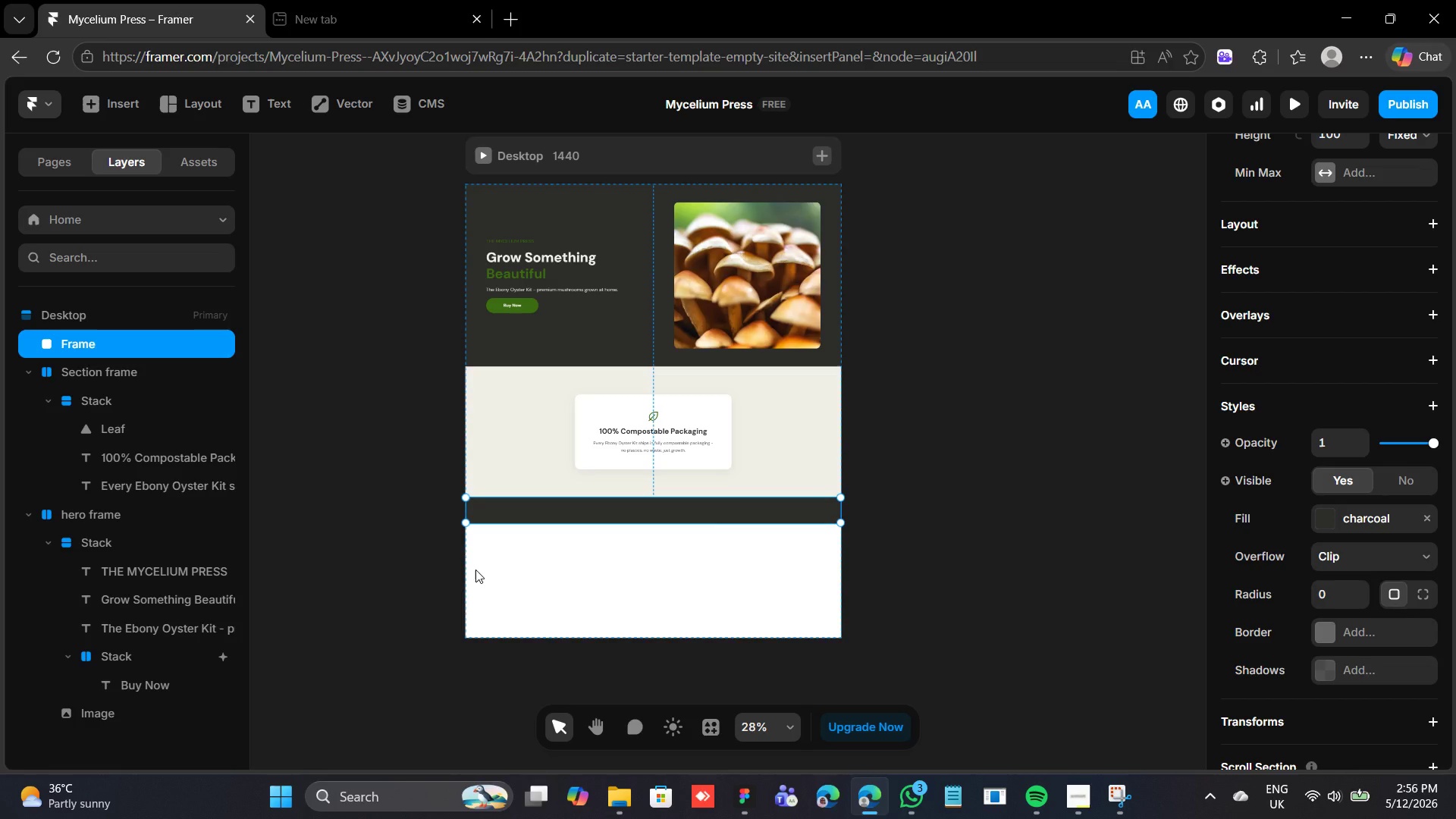 
scroll: coordinate [1314, 442], scroll_direction: up, amount: 3.0
 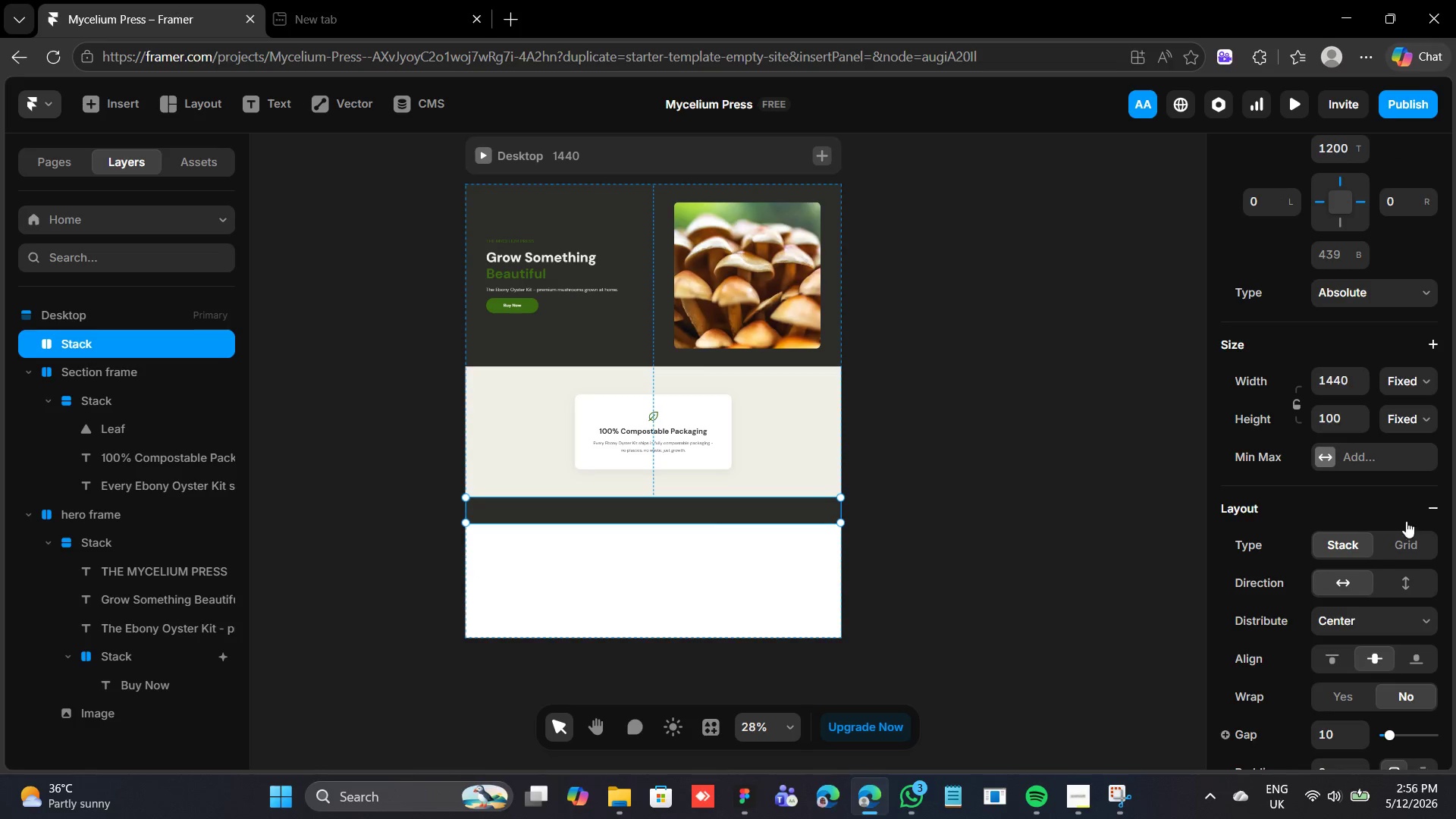 
mouse_move([1351, 585])
 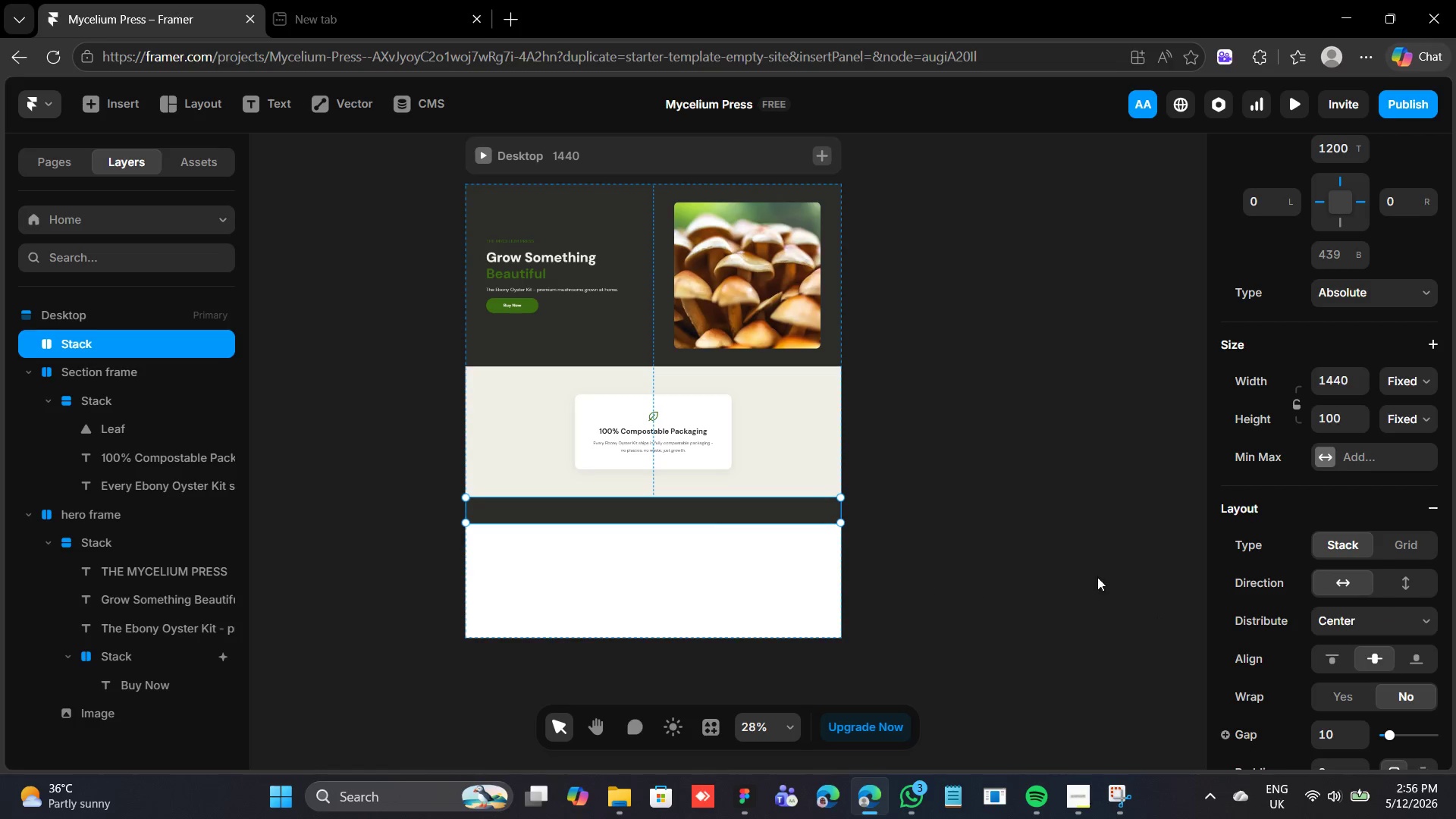 
scroll: coordinate [1272, 630], scroll_direction: down, amount: 2.0
 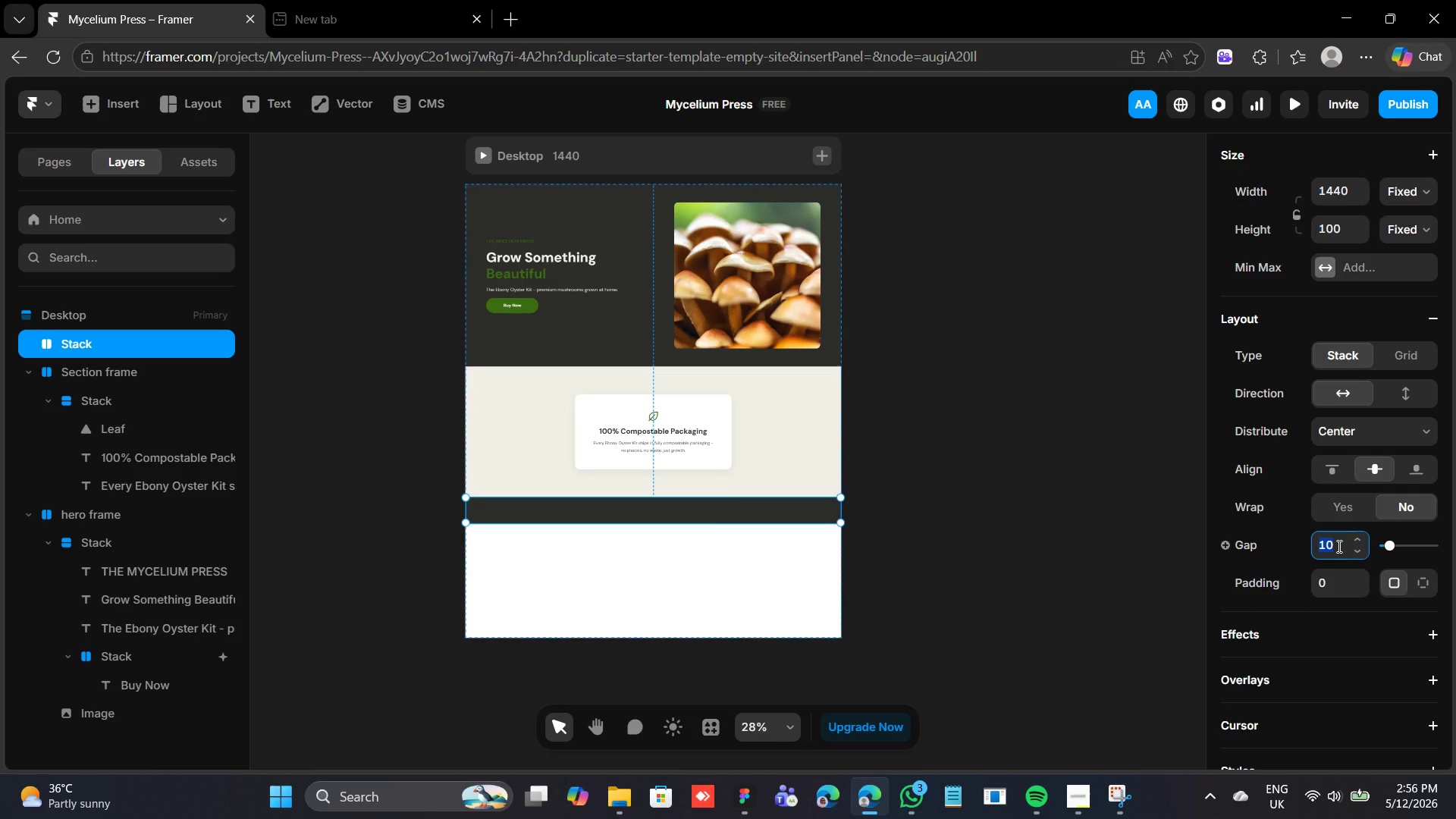 
type(24)
 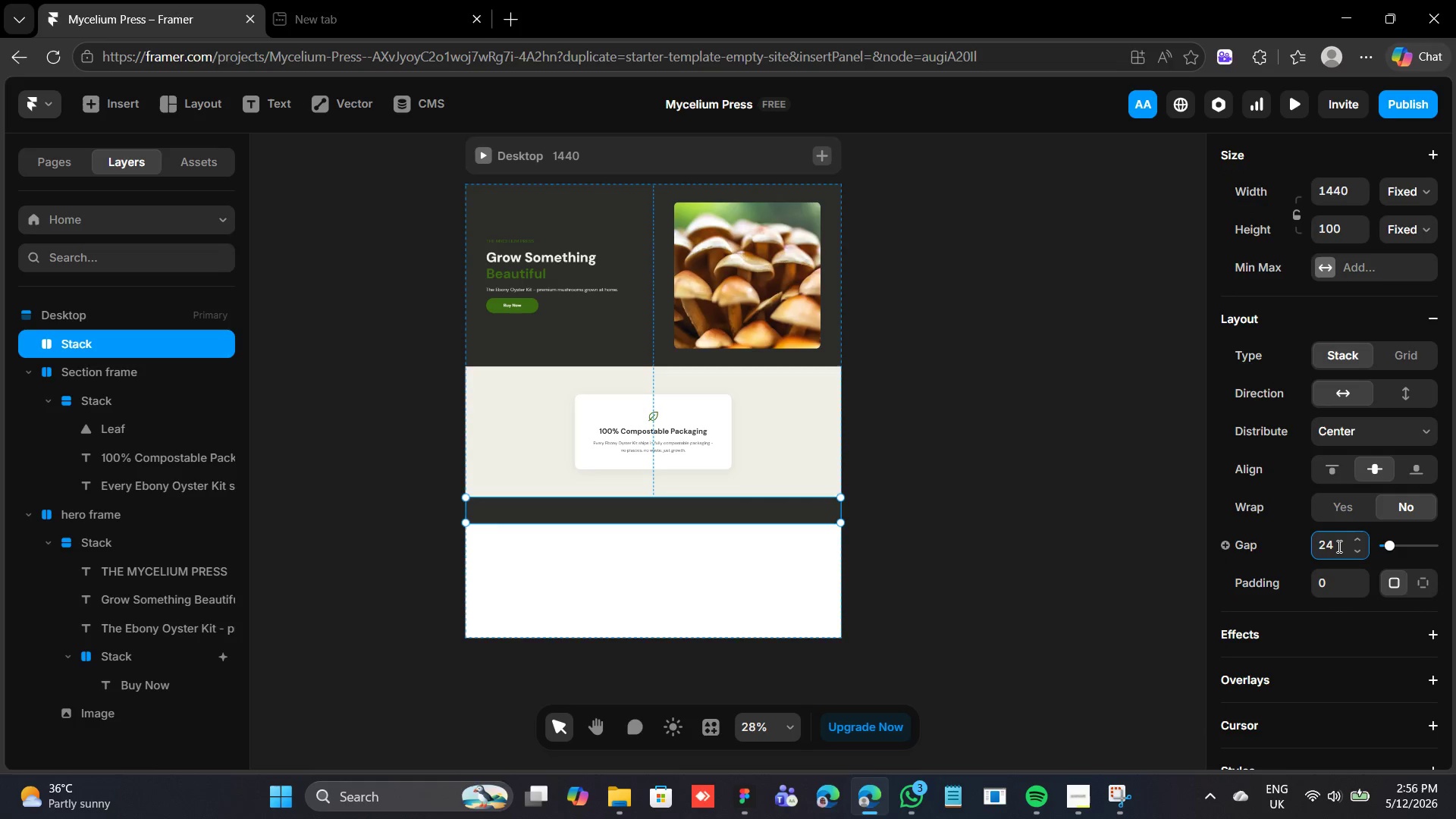 
key(Enter)
 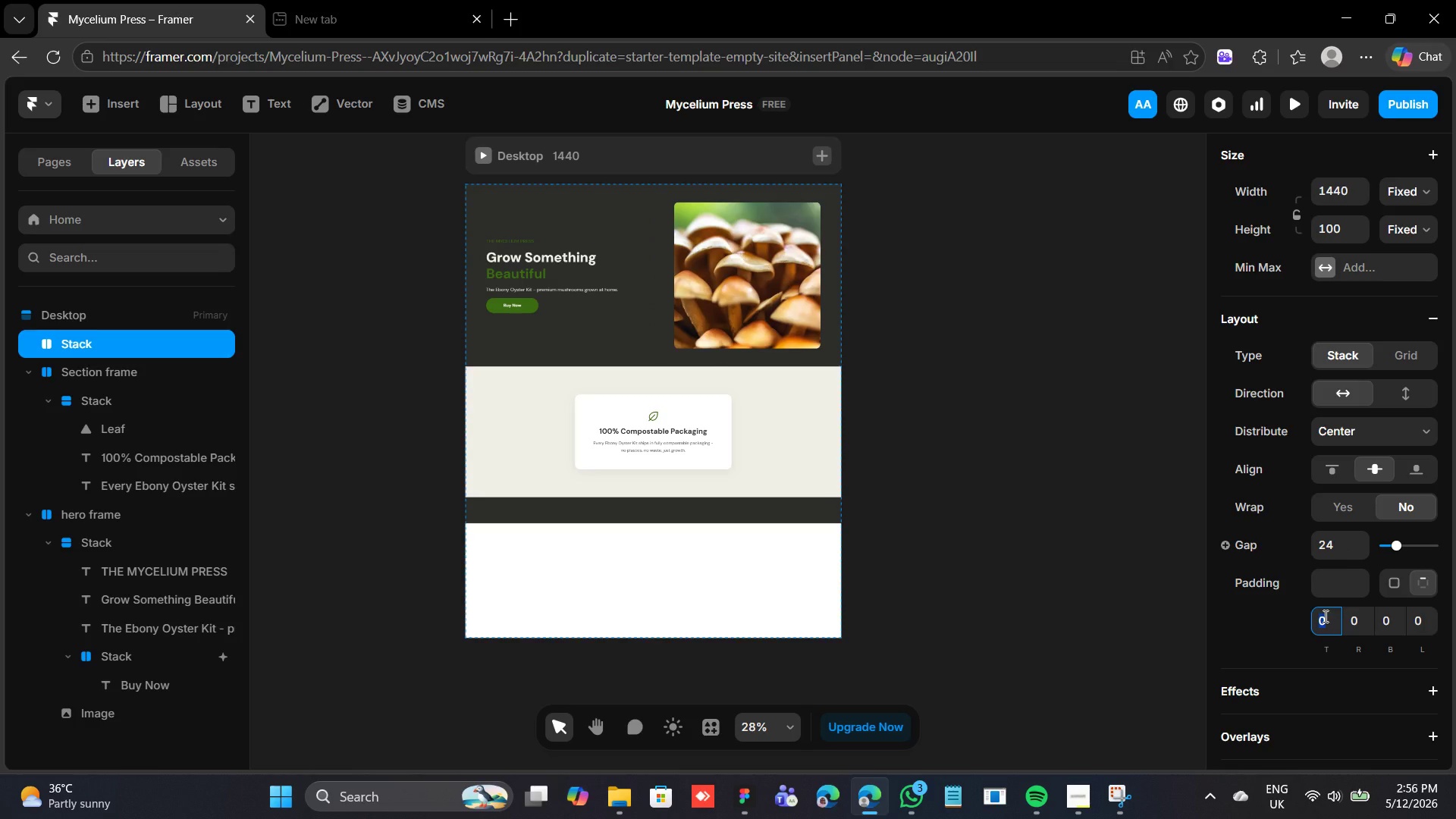 
wait(16.34)
 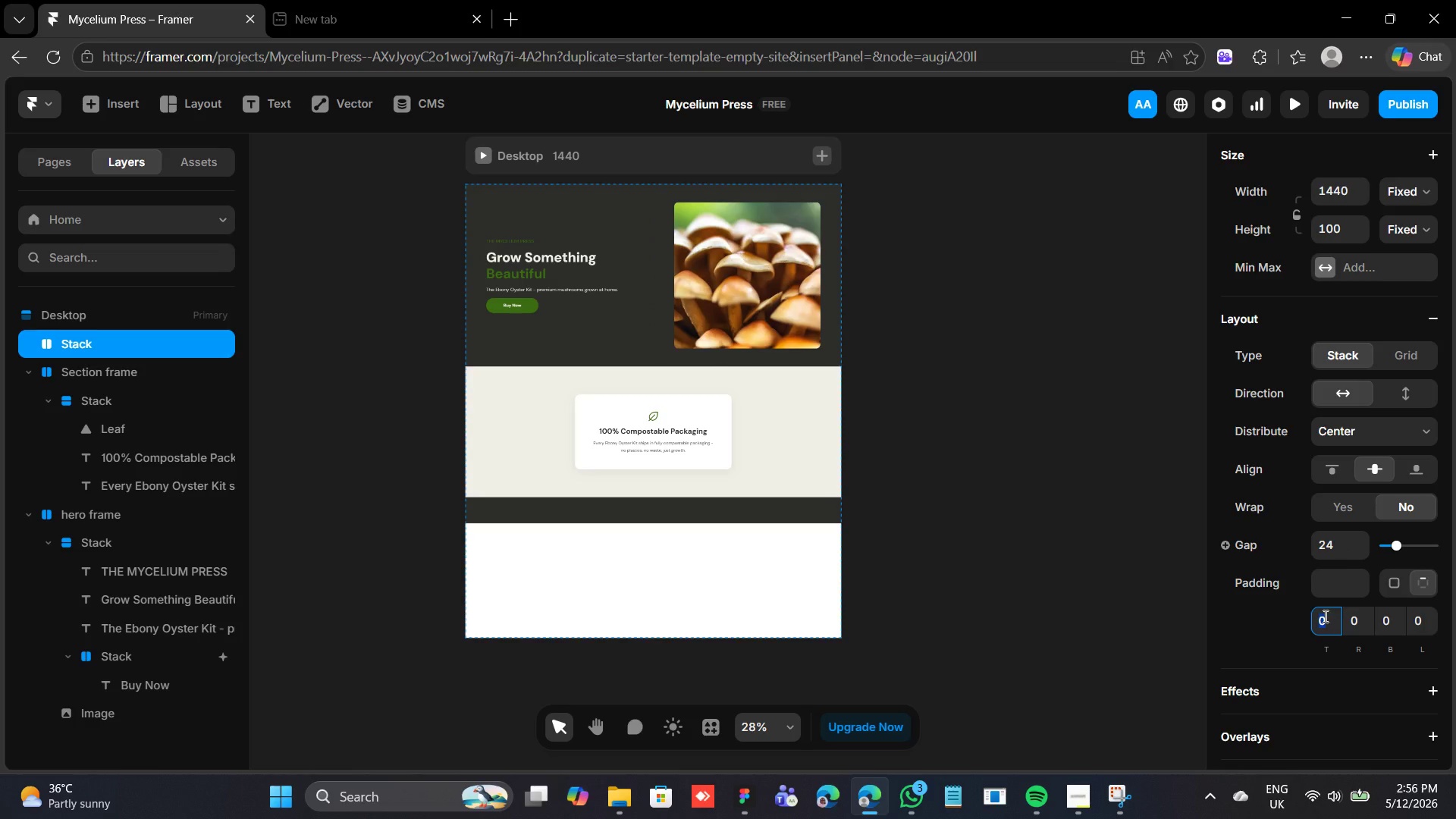 
left_click([1360, 618])
 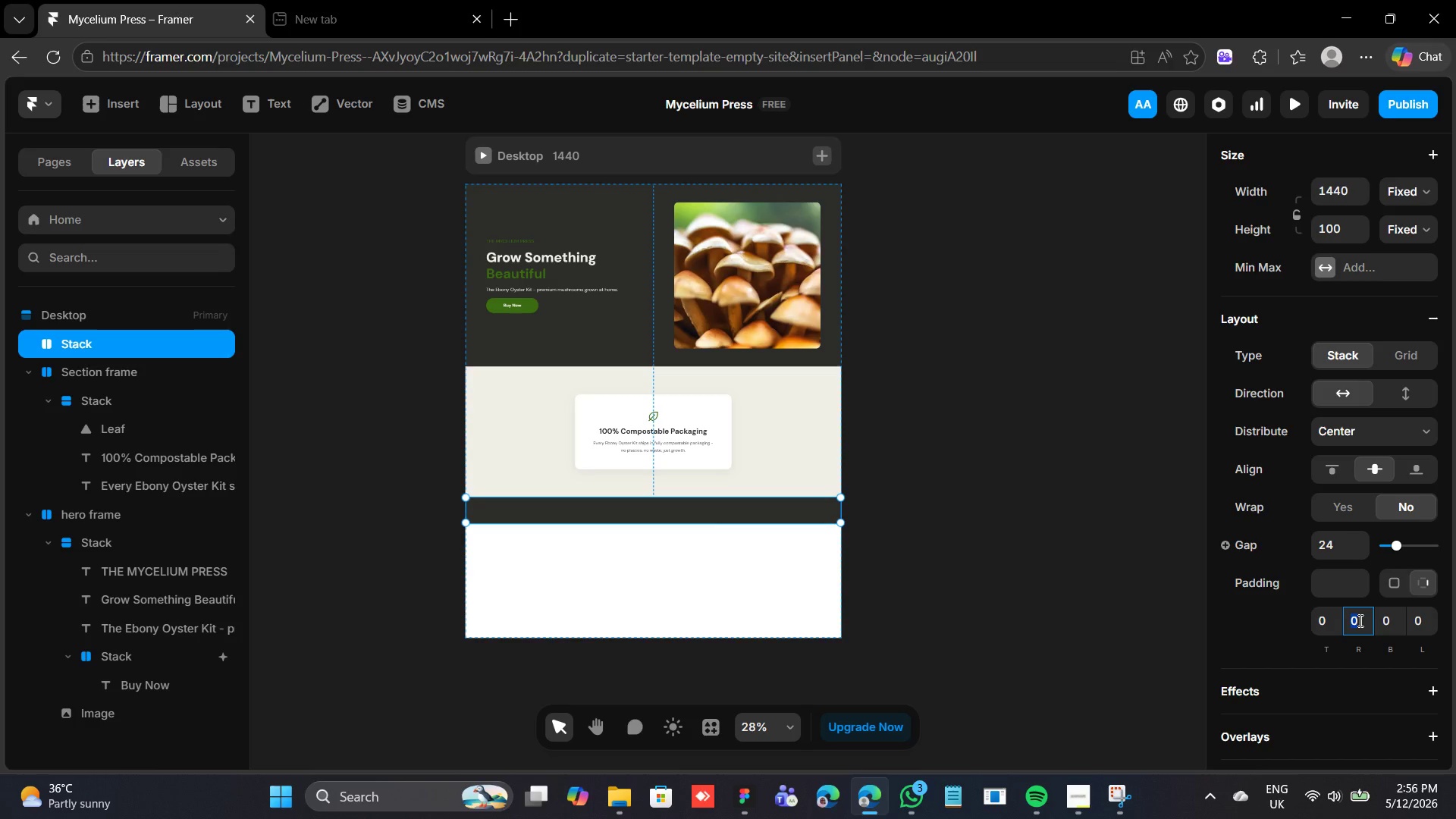 
type(80)
 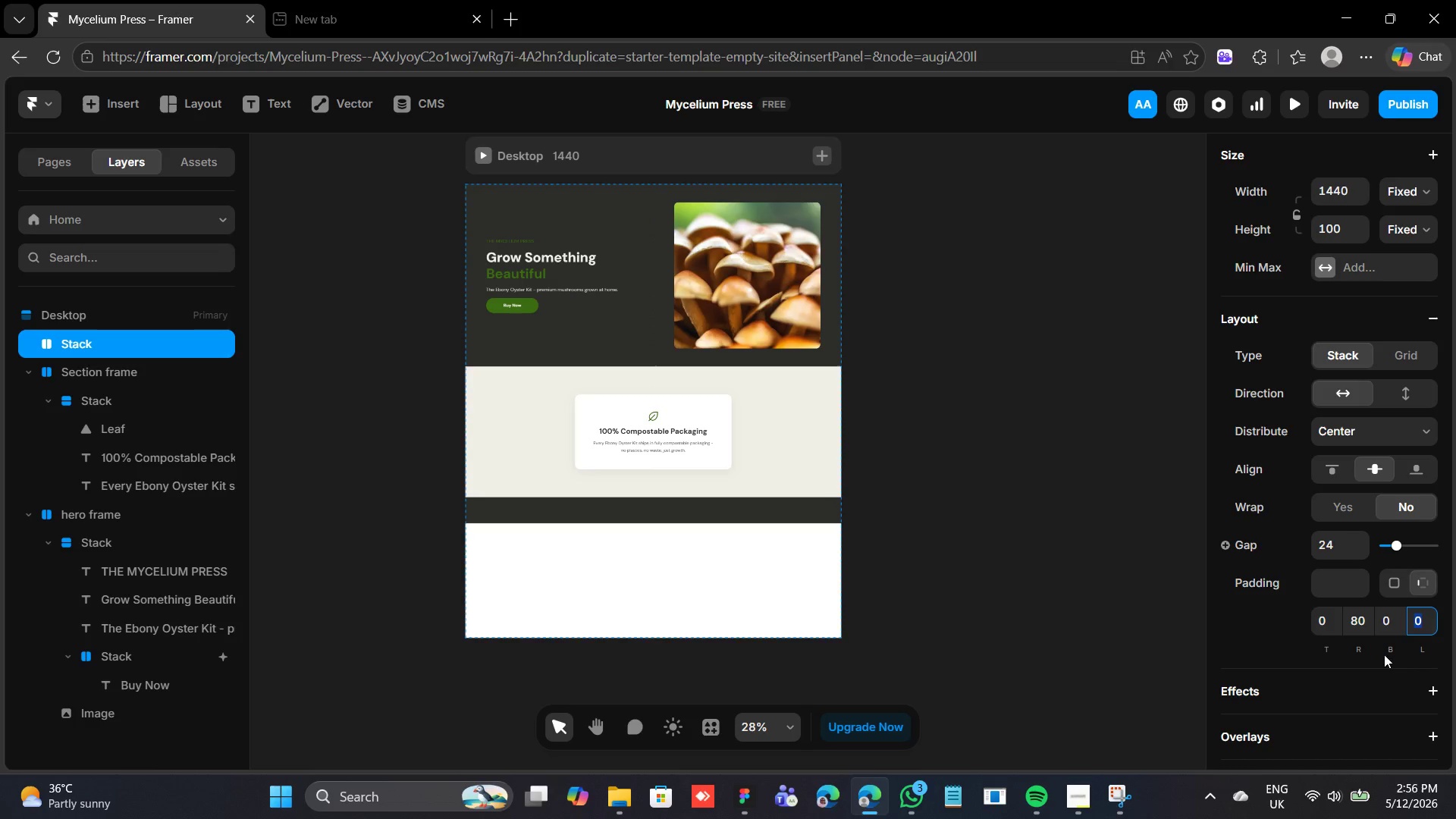 
type(80)
 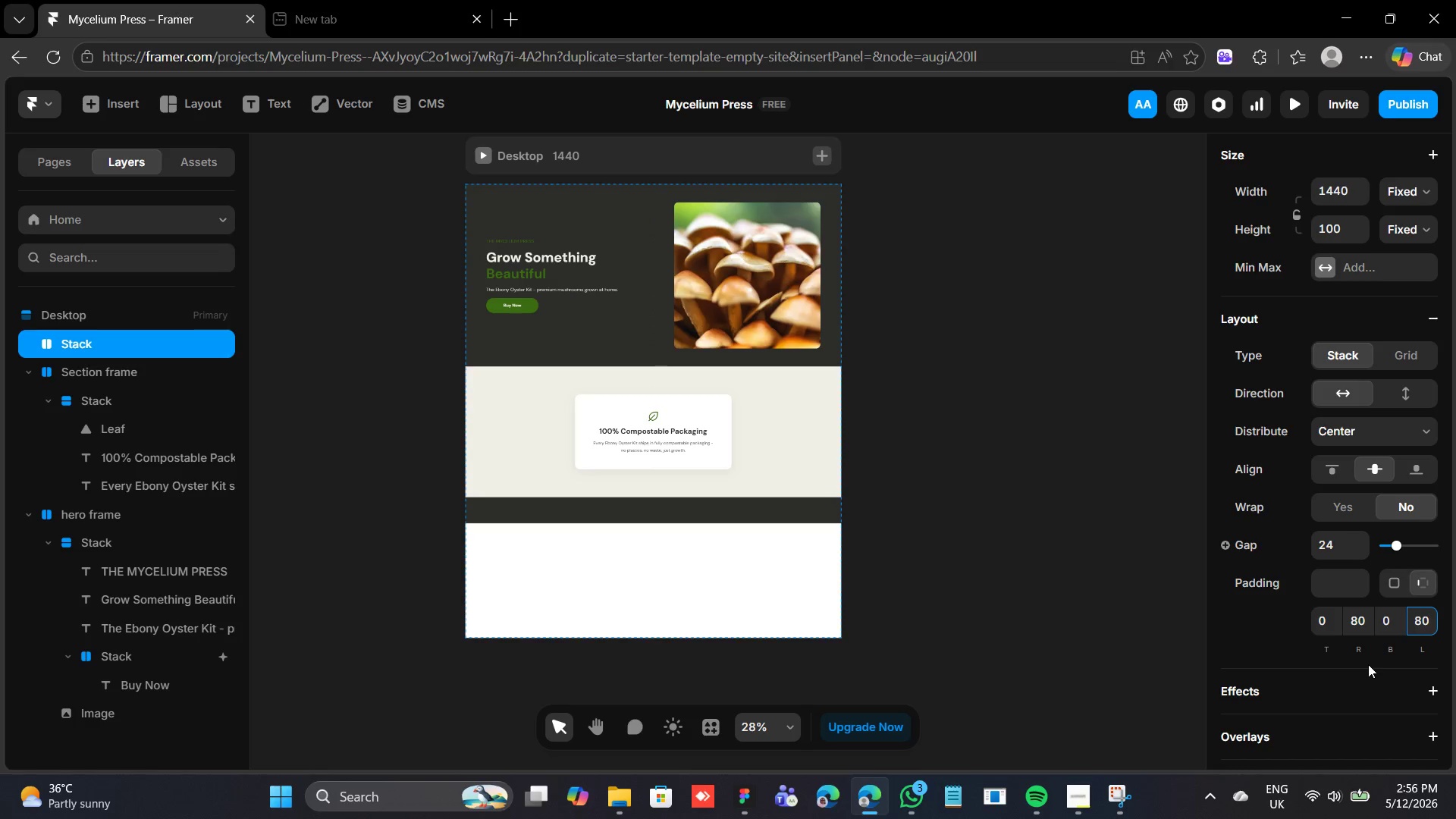 
key(Enter)
 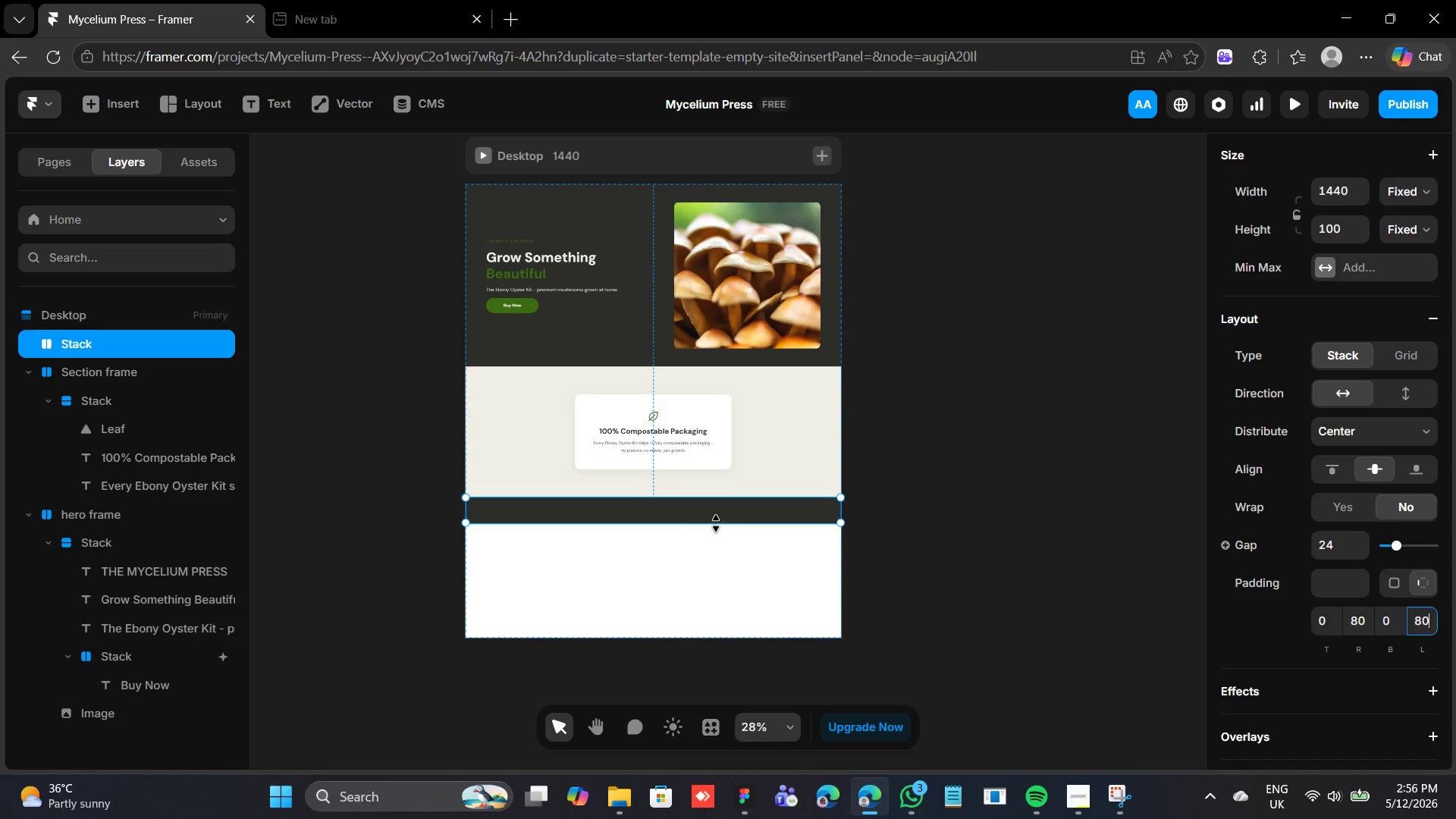 
left_click([717, 510])
 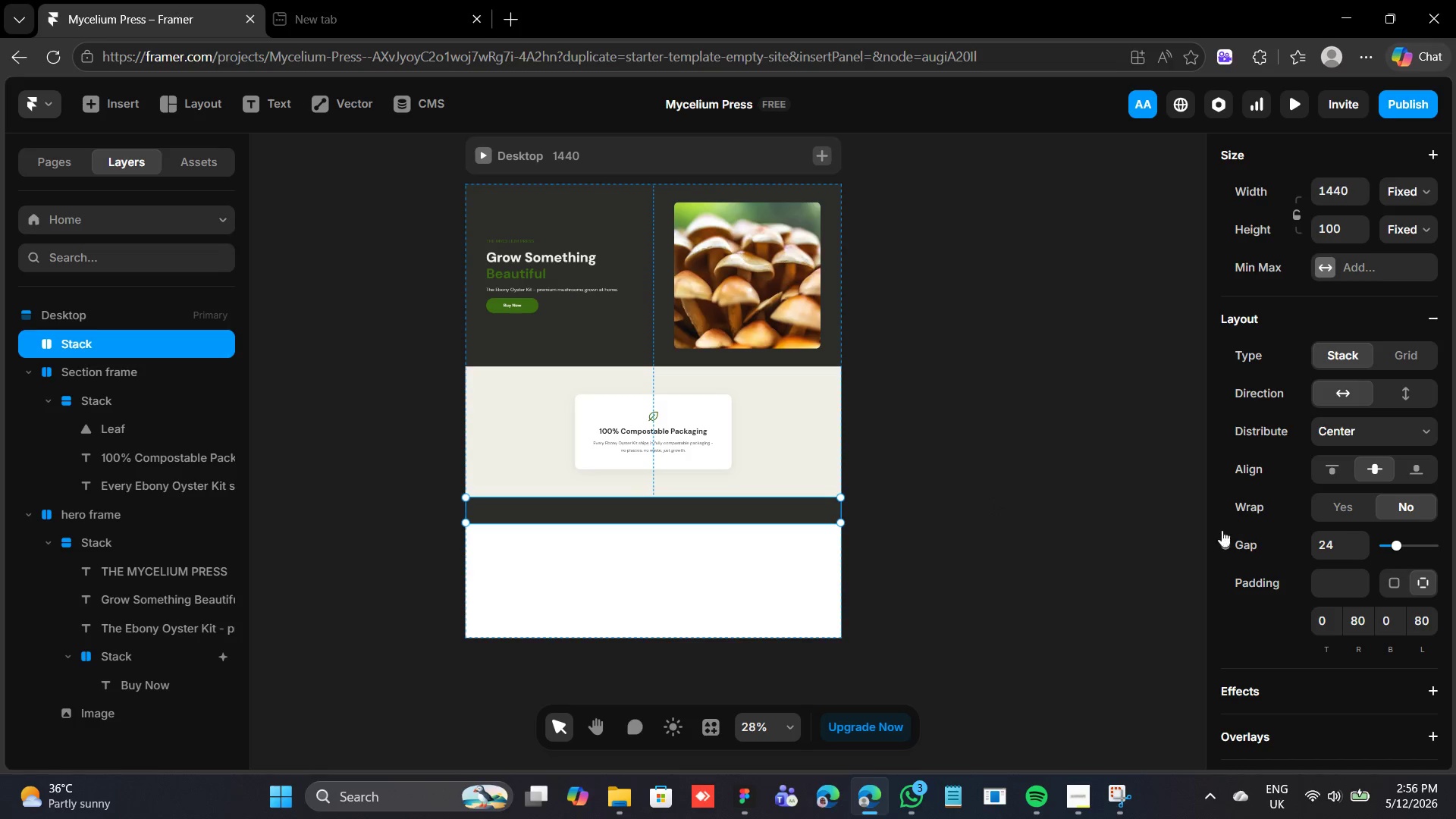 
mouse_move([1201, 543])
 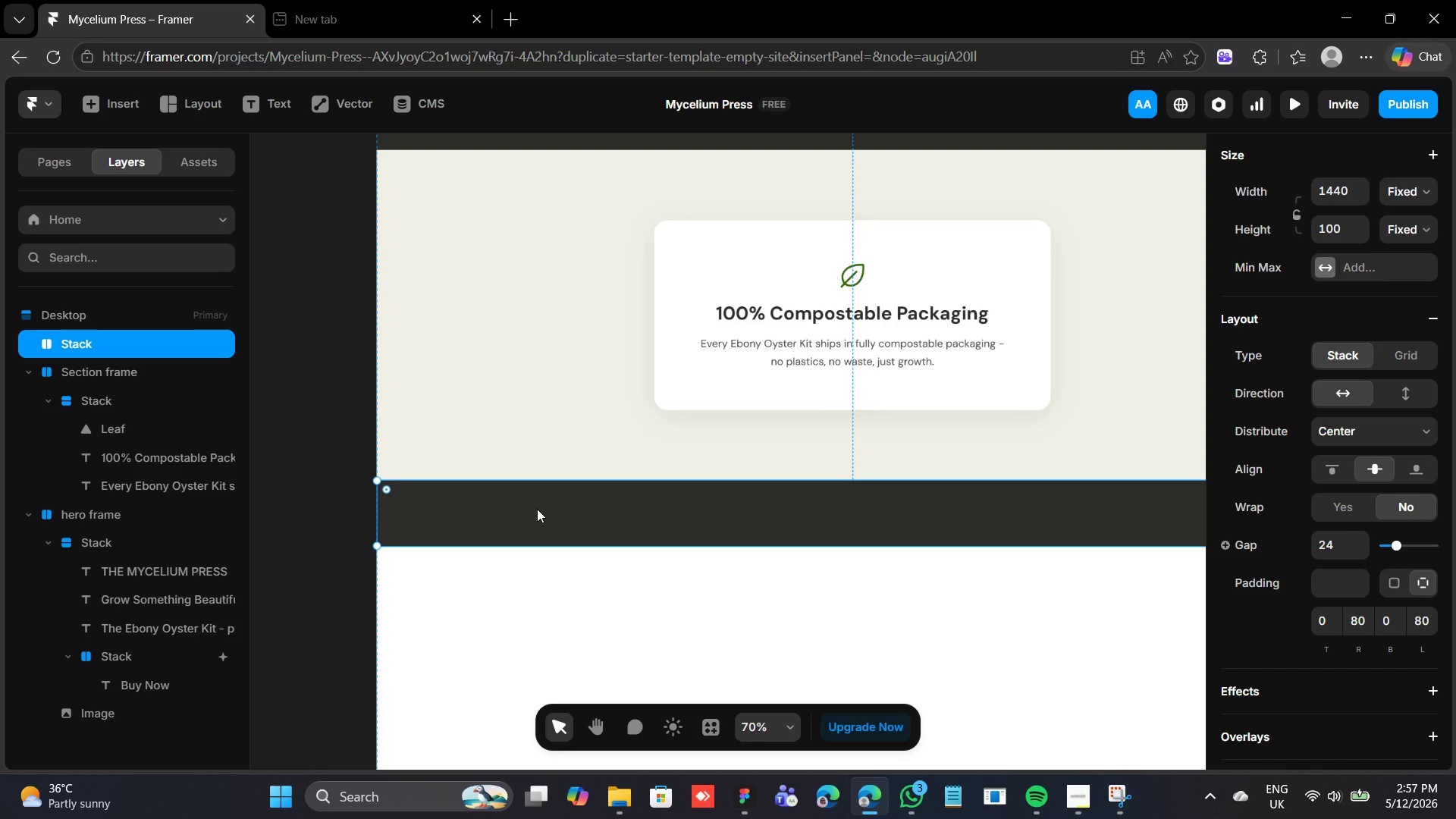 
wait(28.62)
 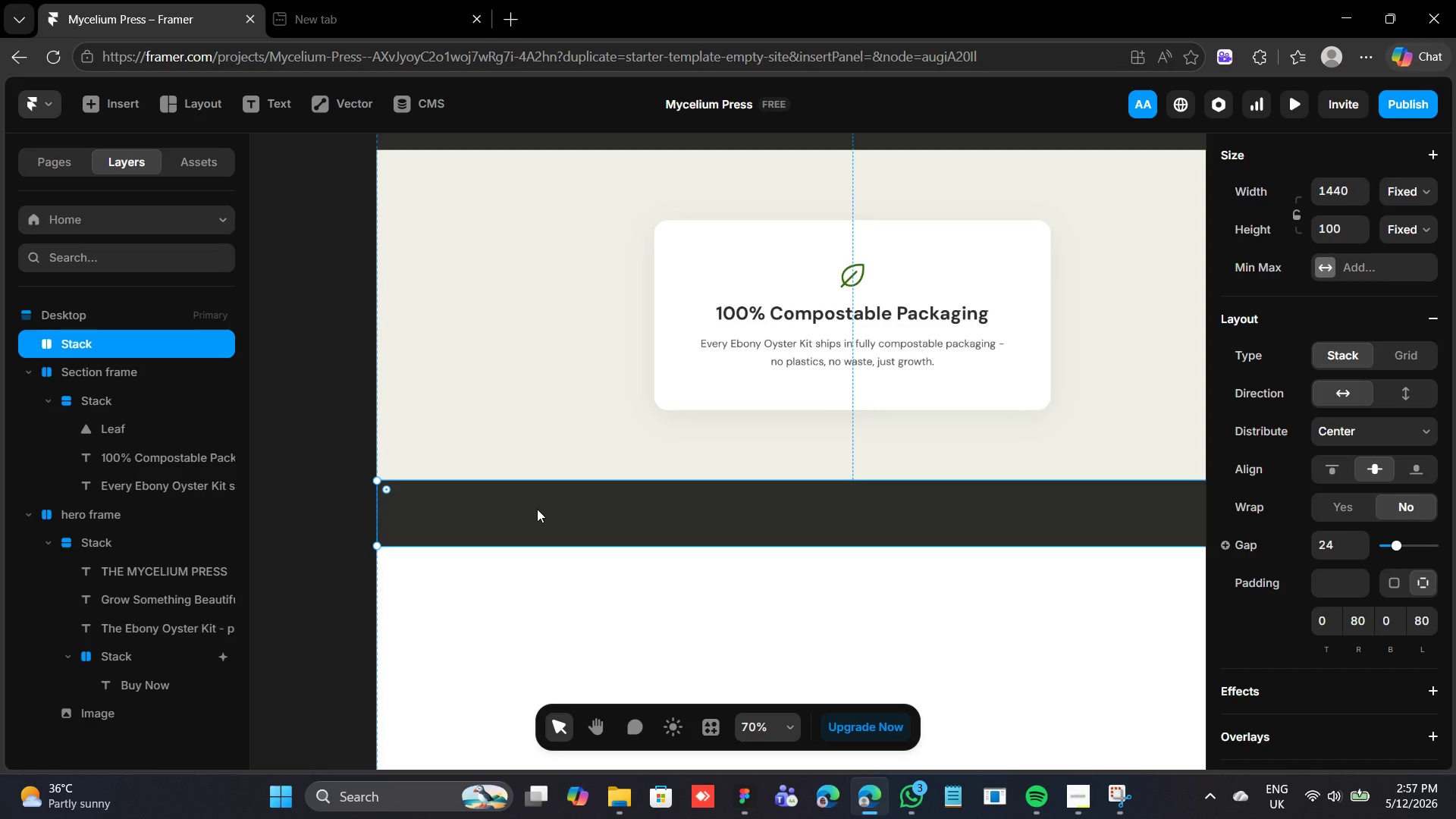 
key(T)
 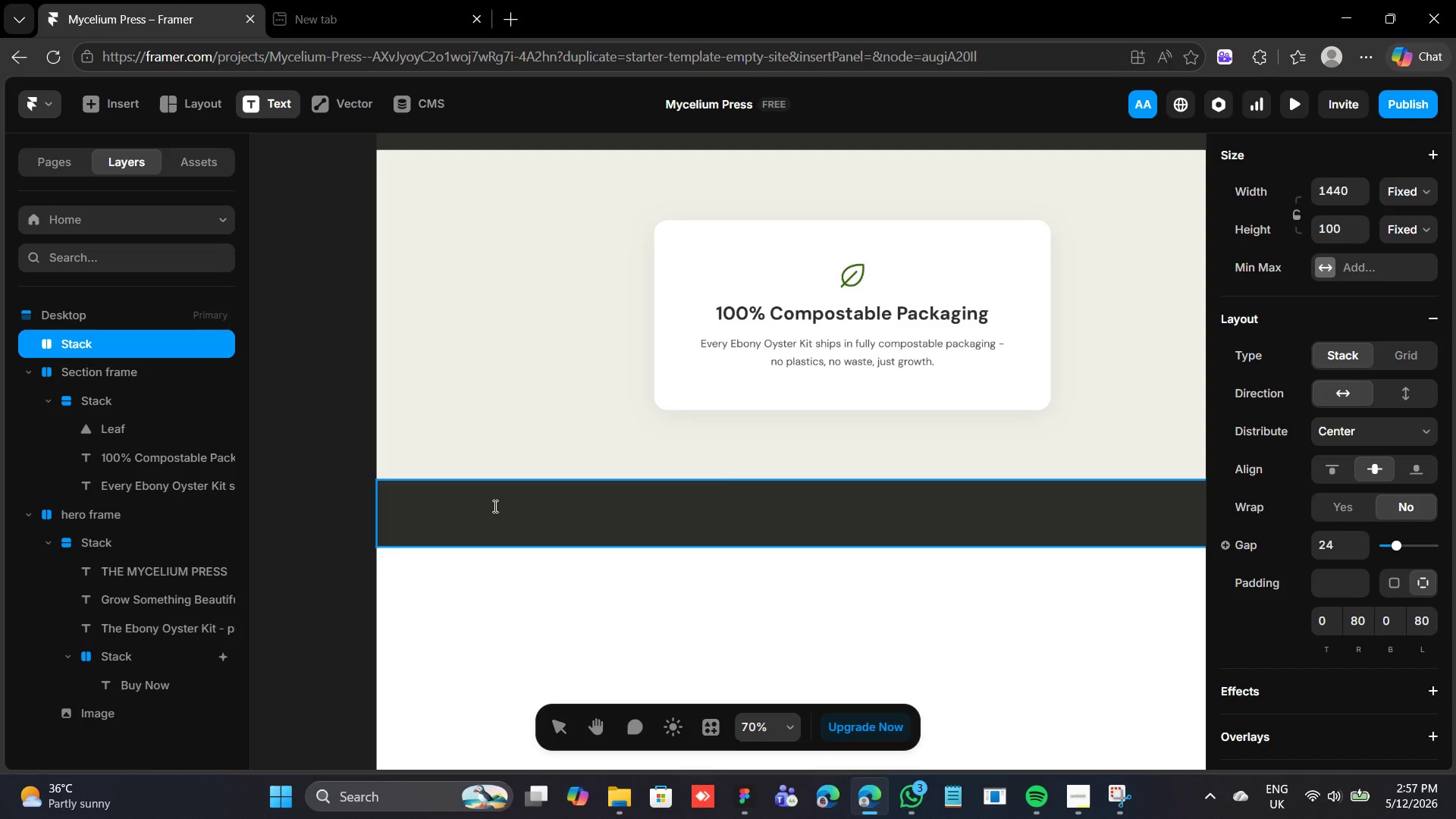 
left_click([494, 506])
 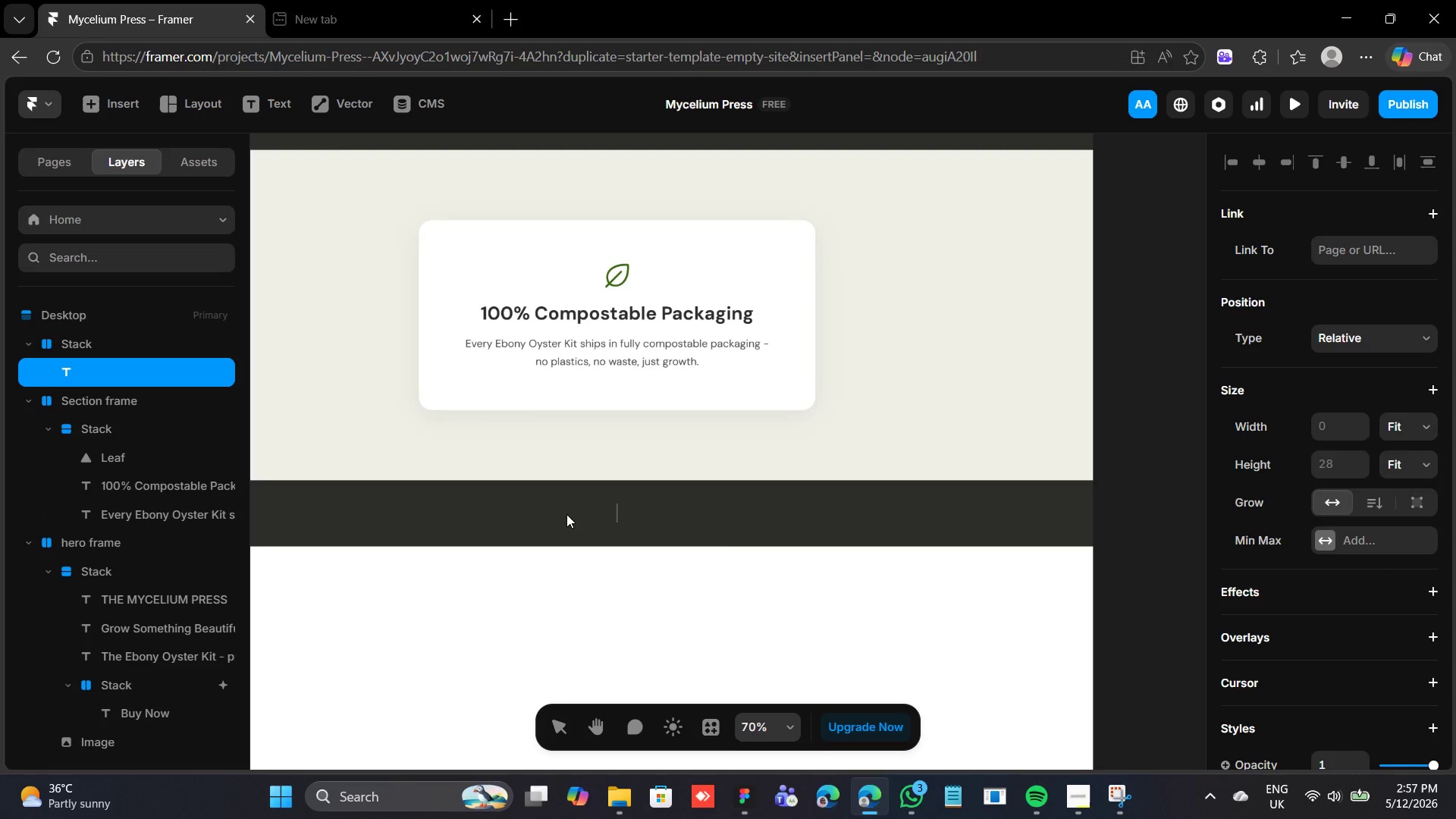 
key(Meta+MetaLeft)
 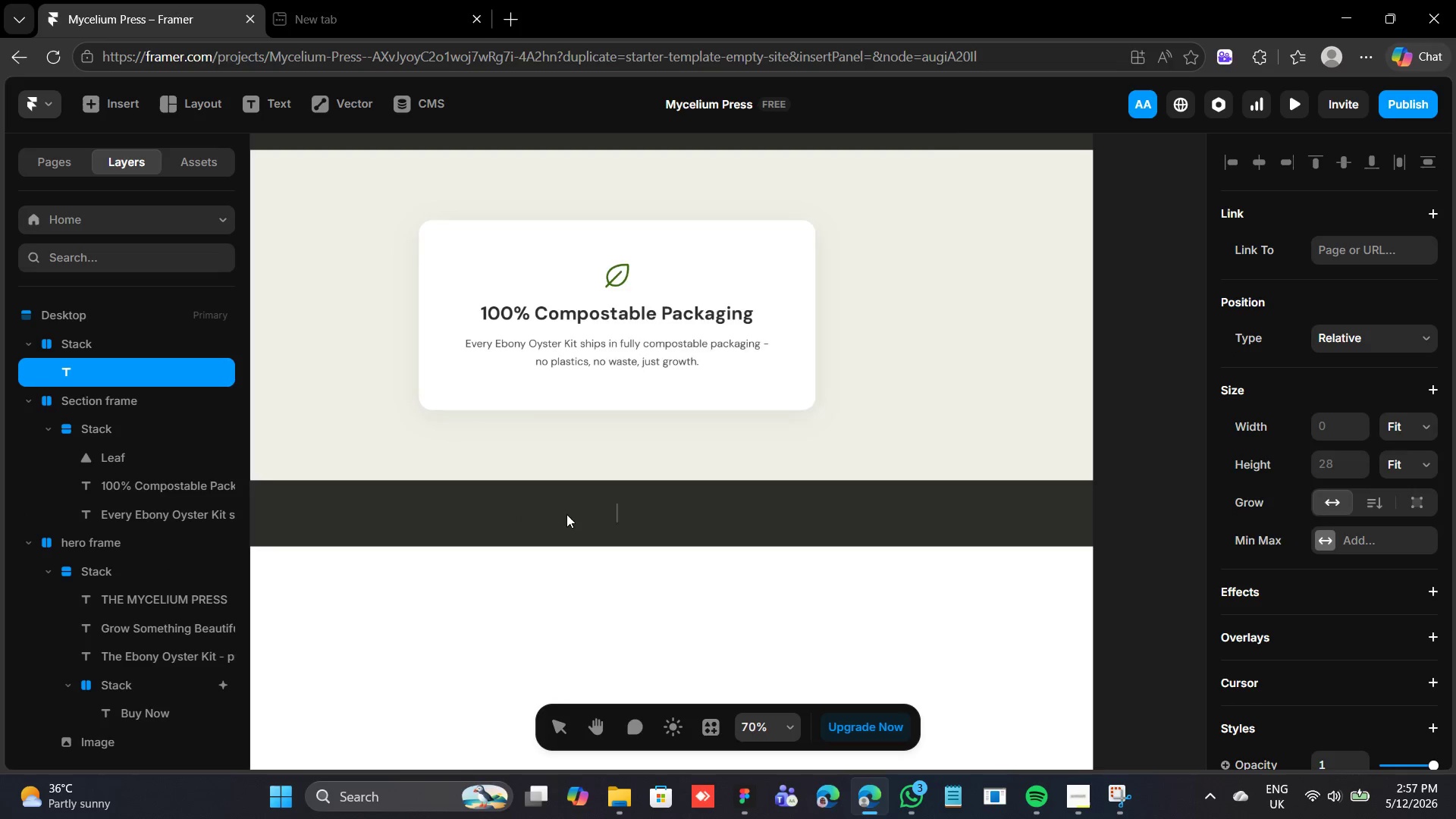 
key(Meta+Period)
 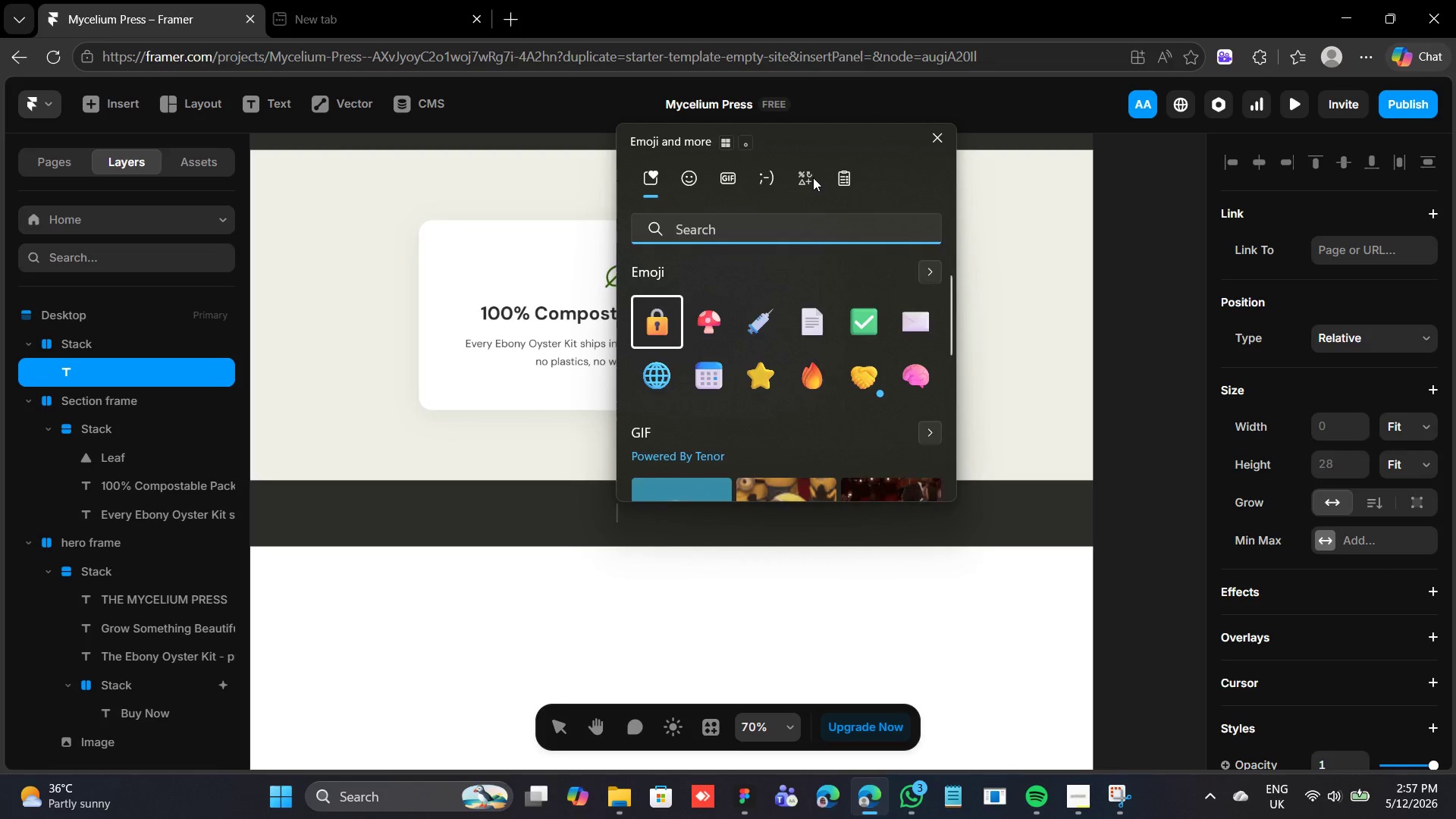 
left_click([805, 178])
 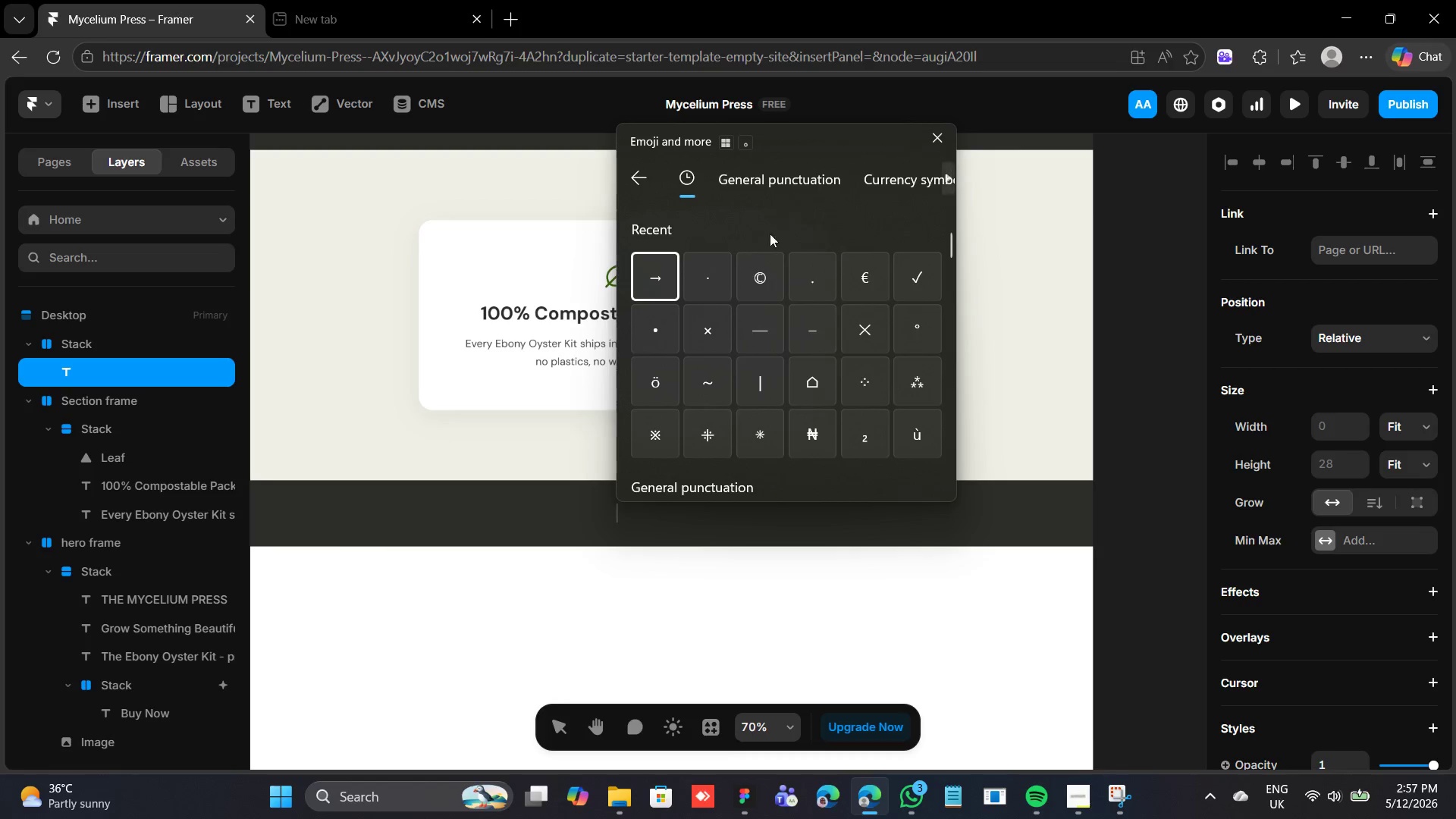 
left_click([763, 275])
 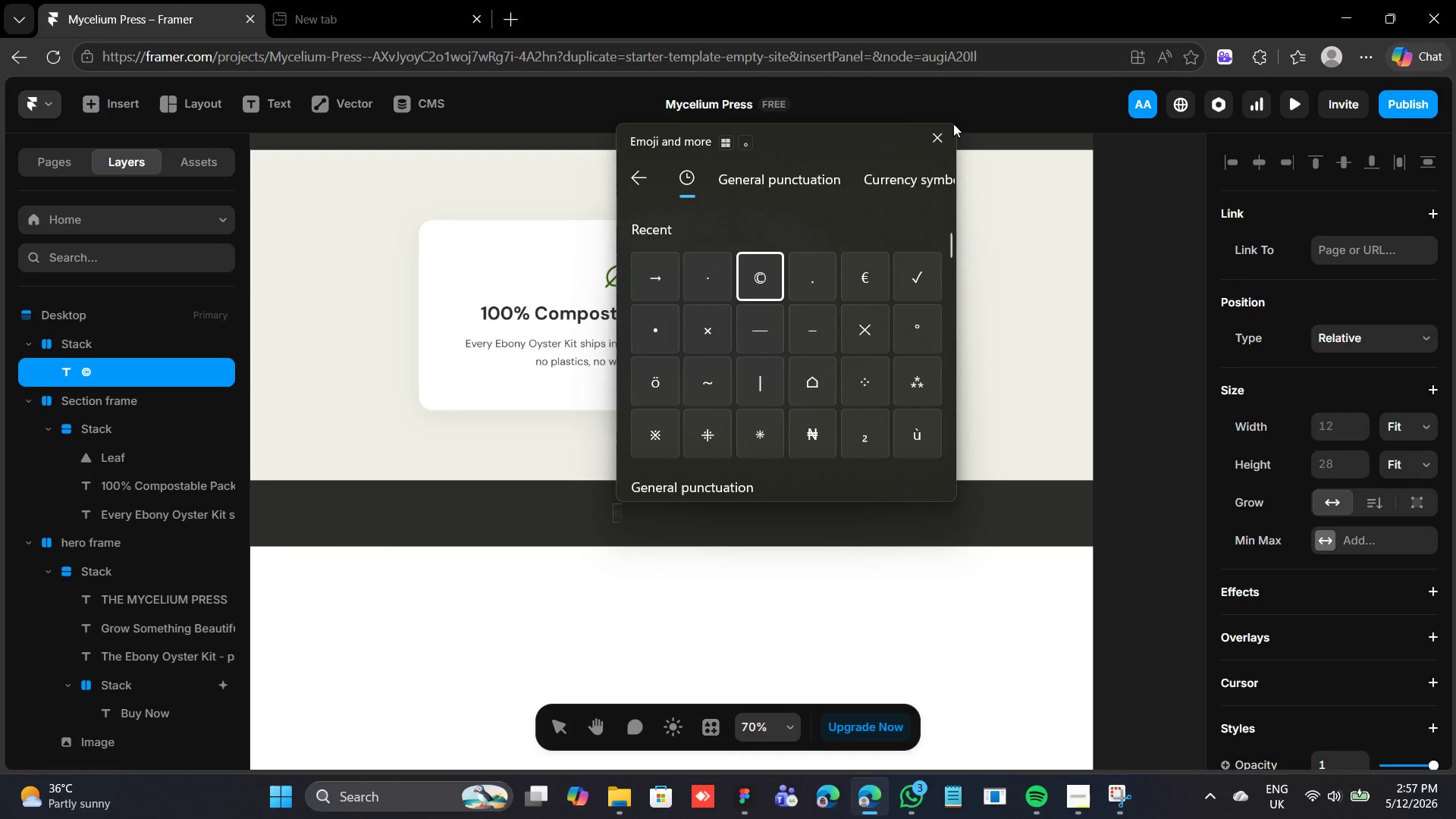 
left_click([933, 137])
 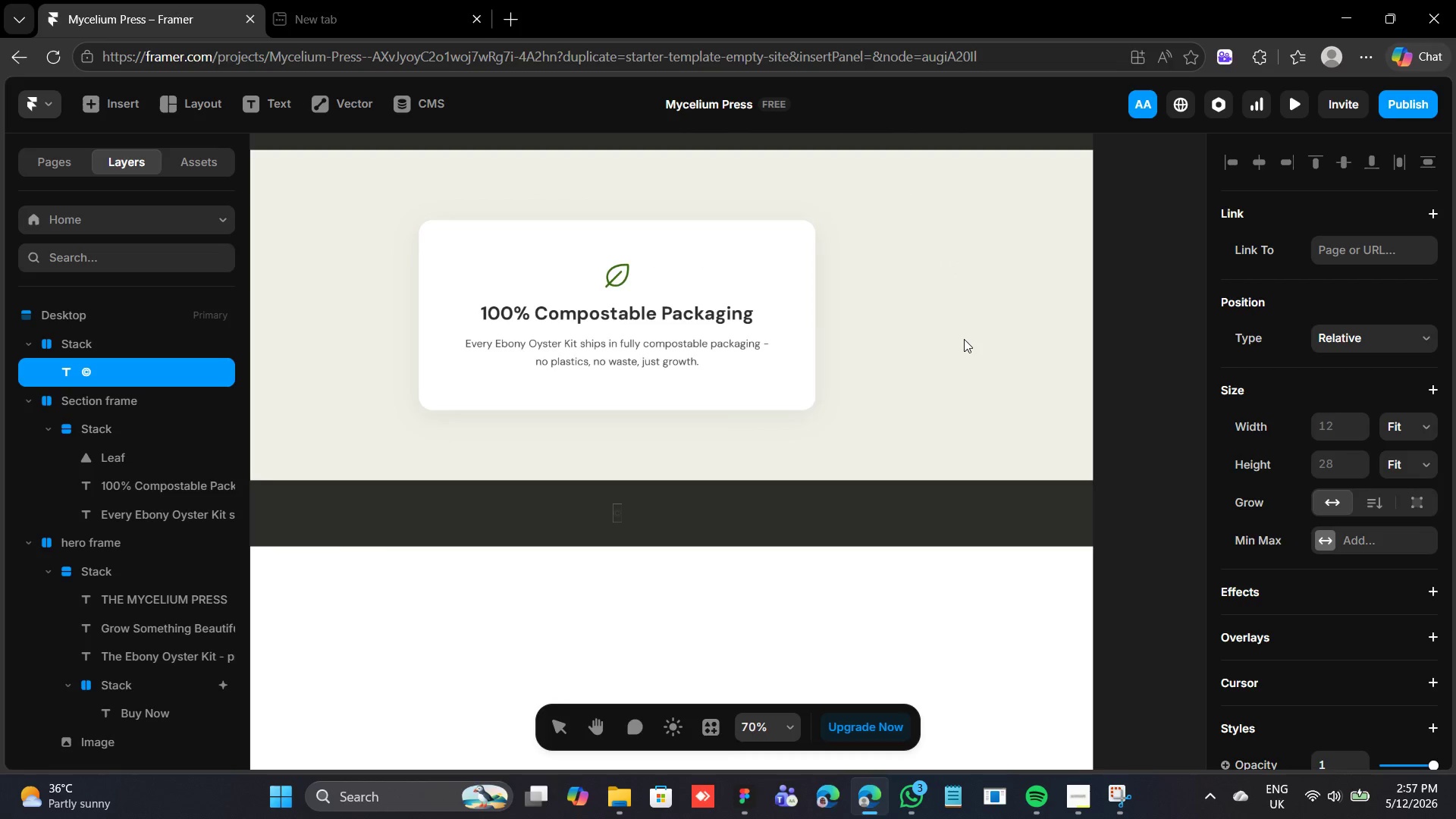 
type( 2025 The Mycelium)
 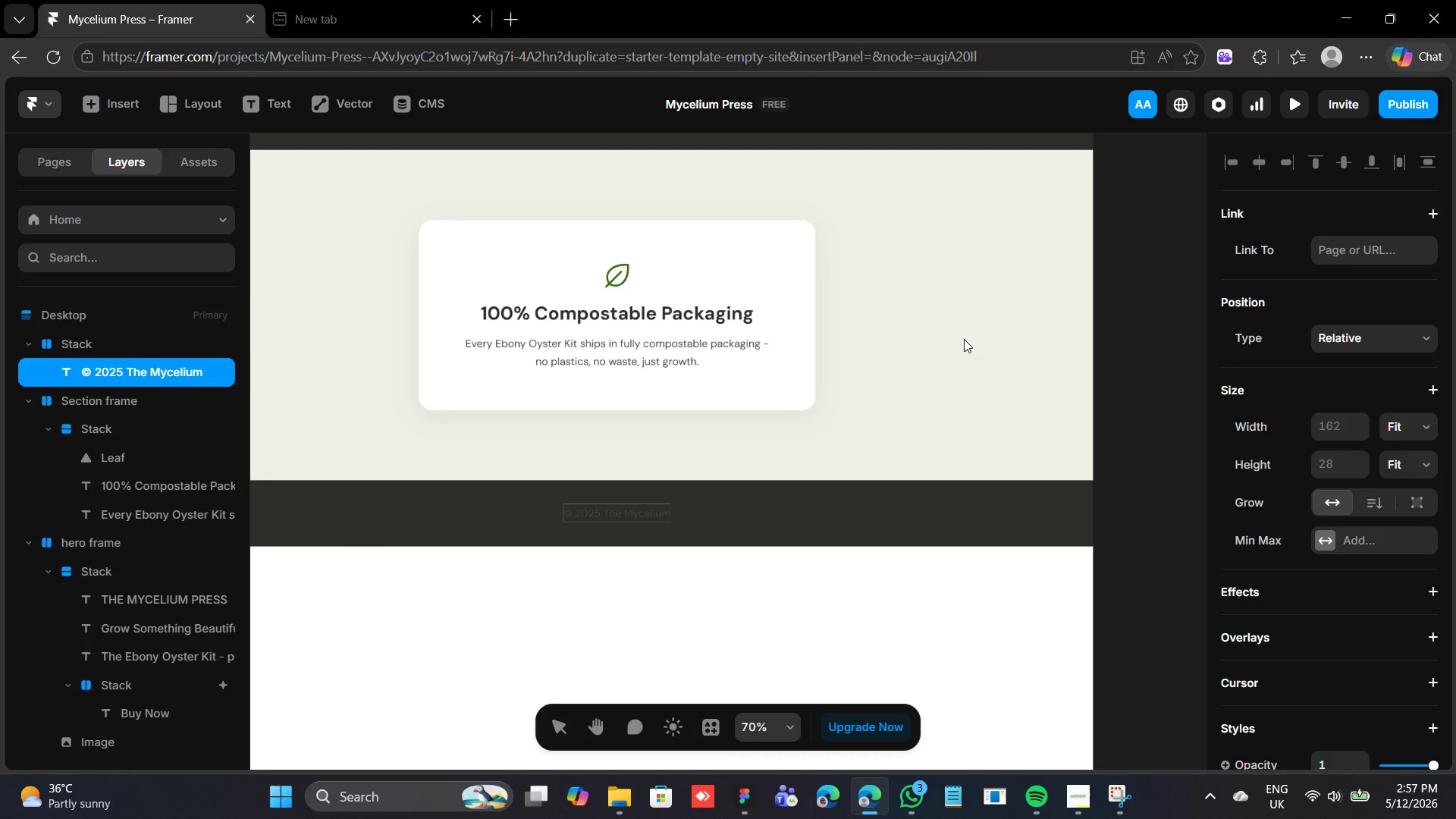 
left_click([758, 520])
 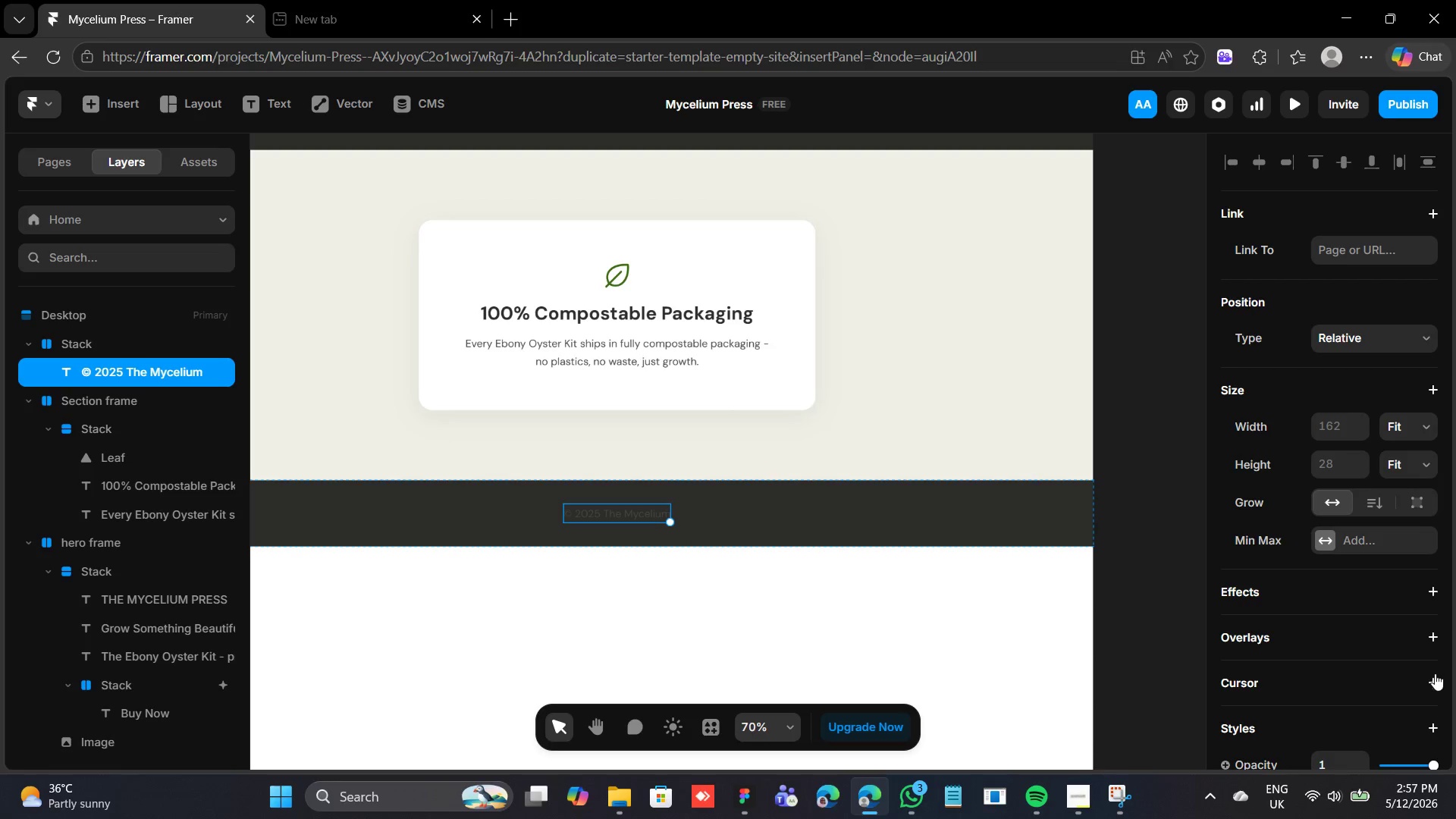 
scroll: coordinate [1355, 626], scroll_direction: down, amount: 3.0
 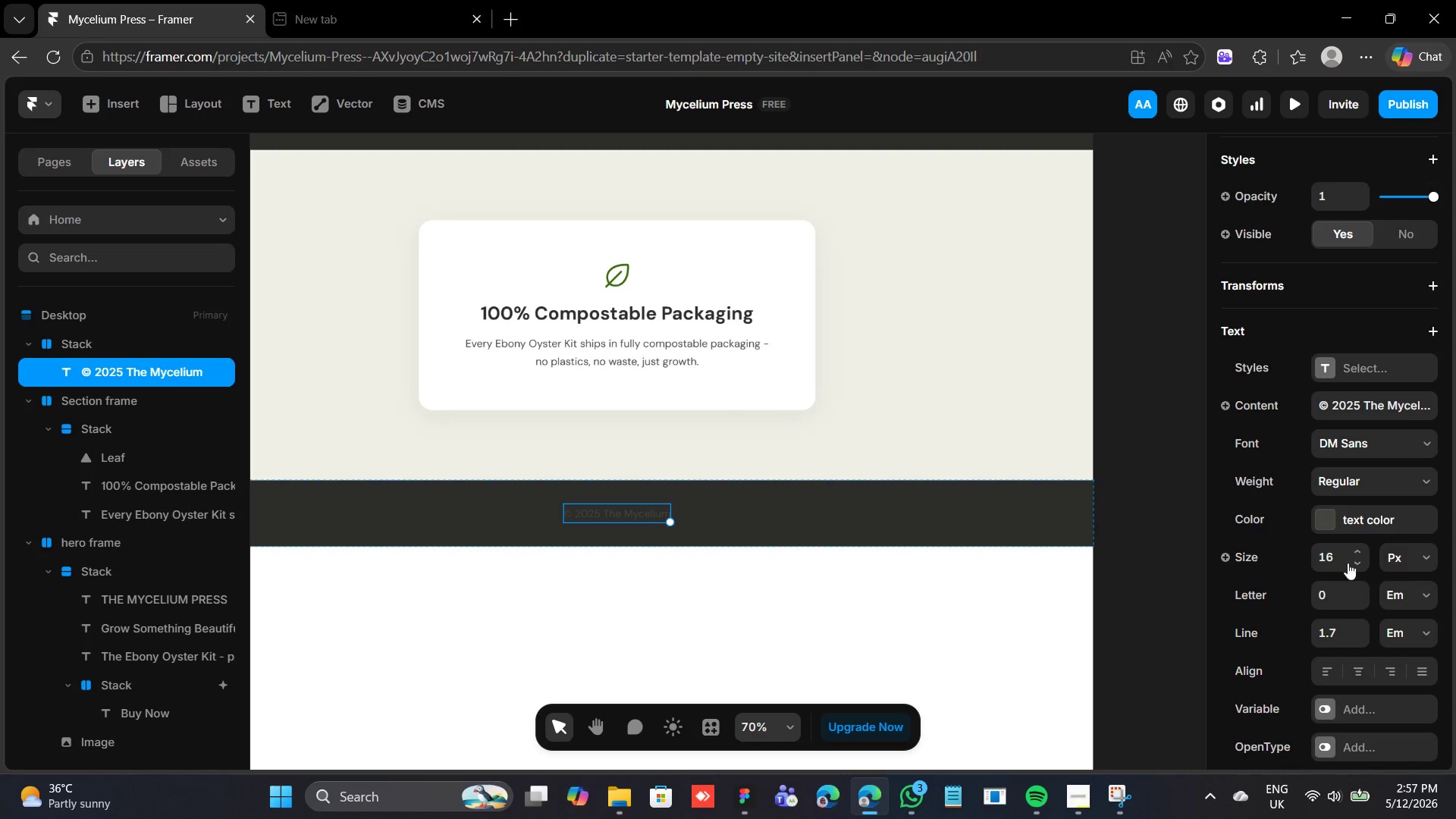 
left_click([1338, 556])
 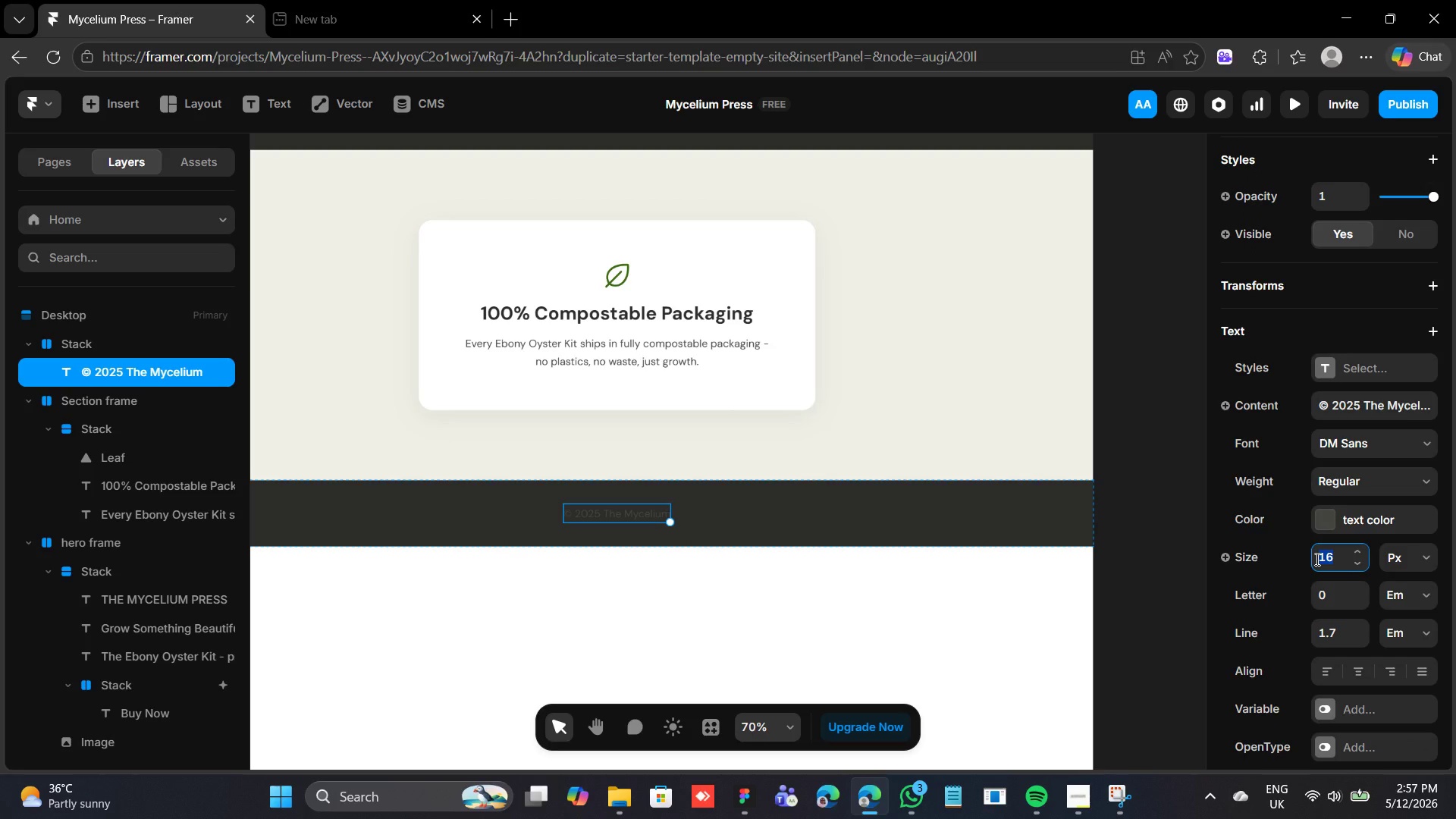 
type(14)
 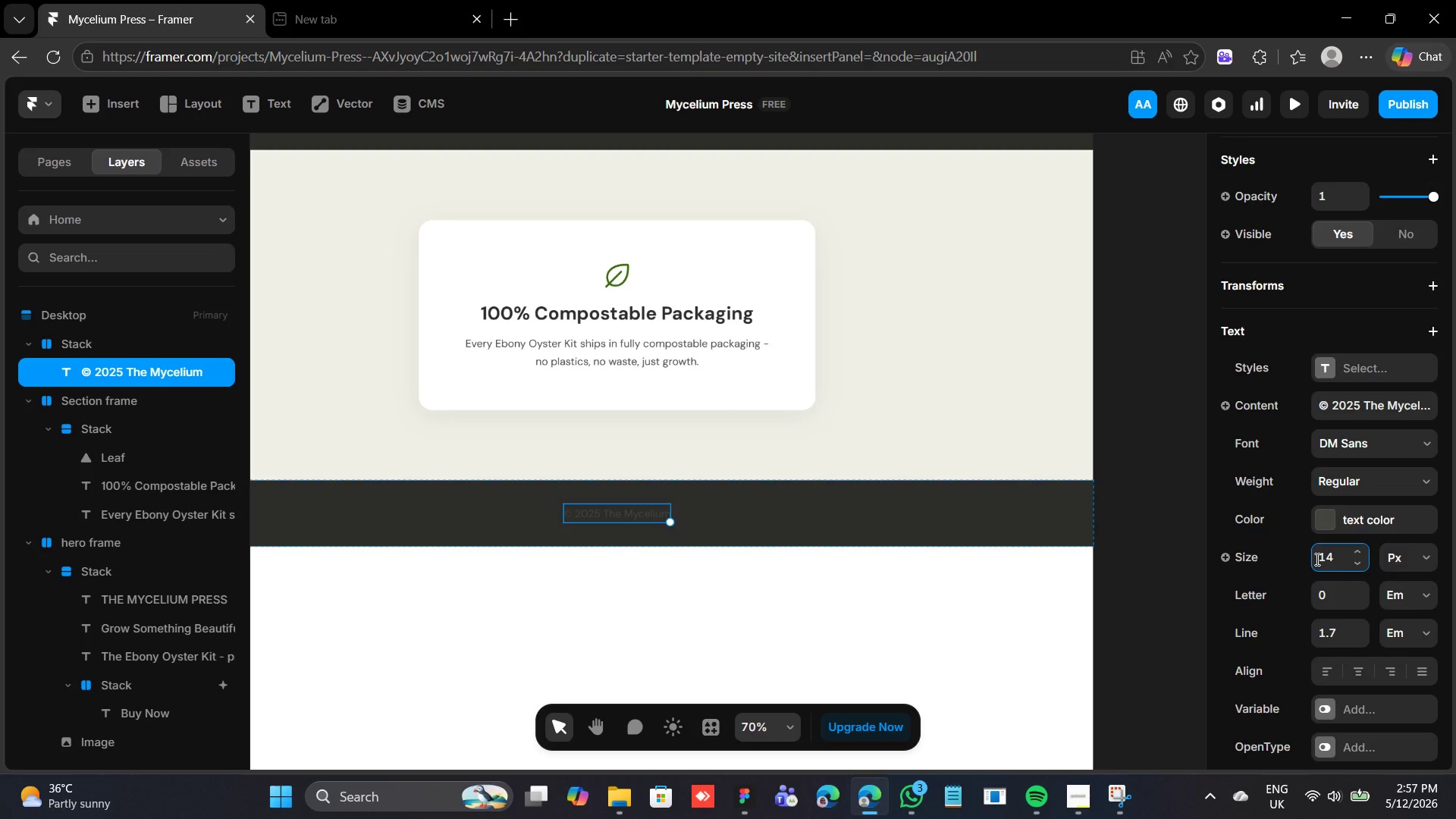 
key(Enter)
 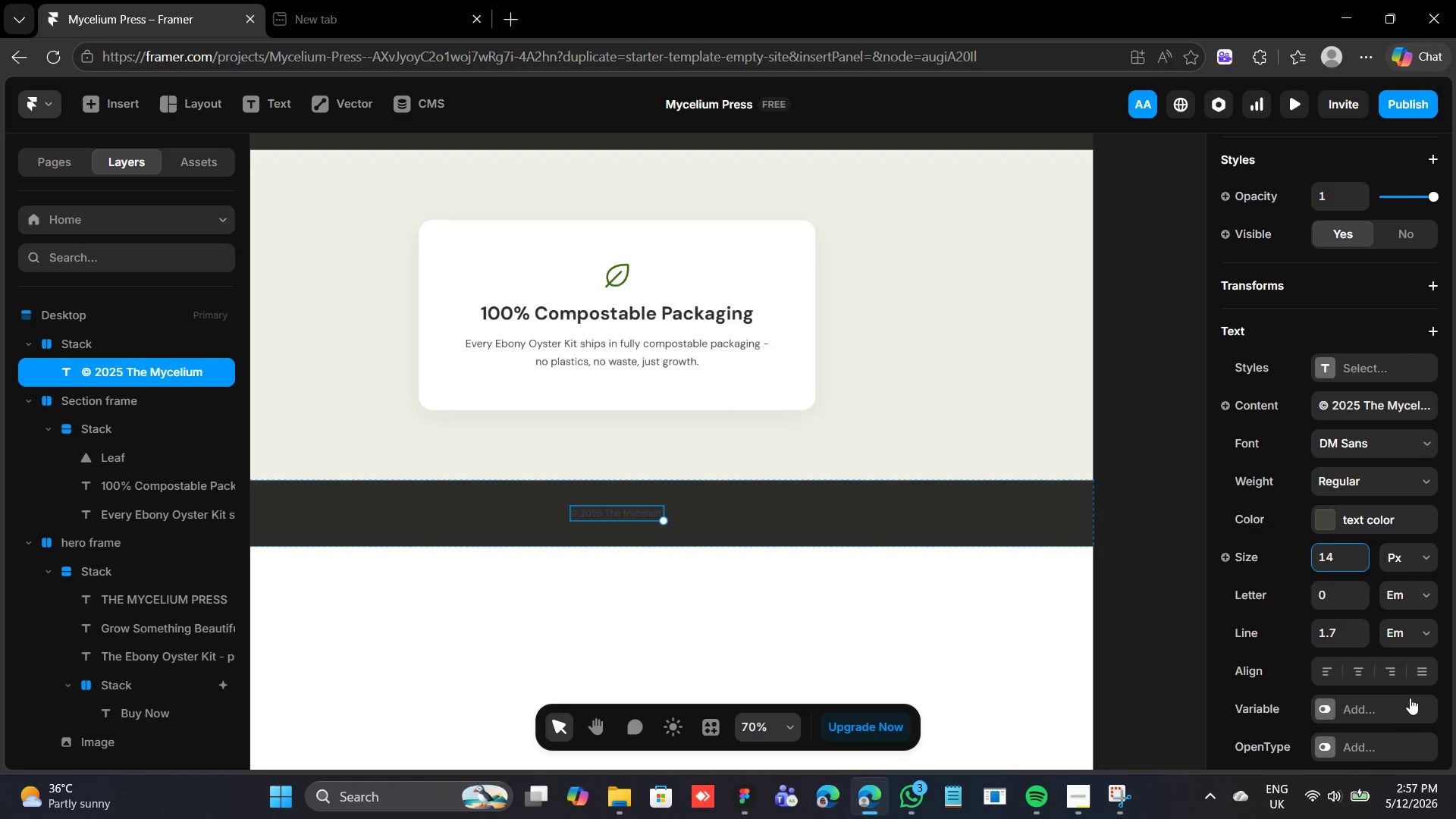 
scroll: coordinate [1369, 444], scroll_direction: down, amount: 2.0
 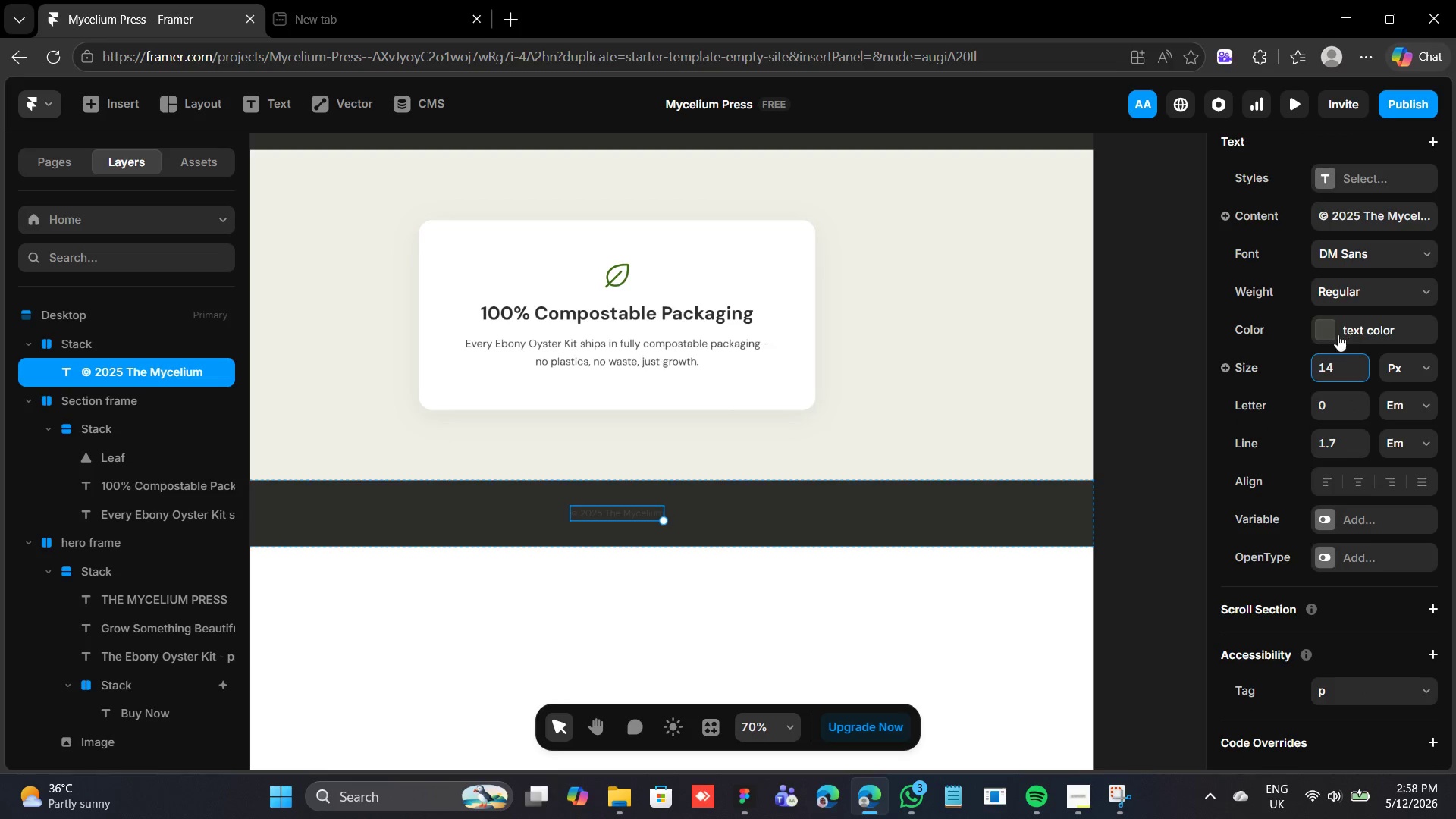 
left_click([1326, 330])
 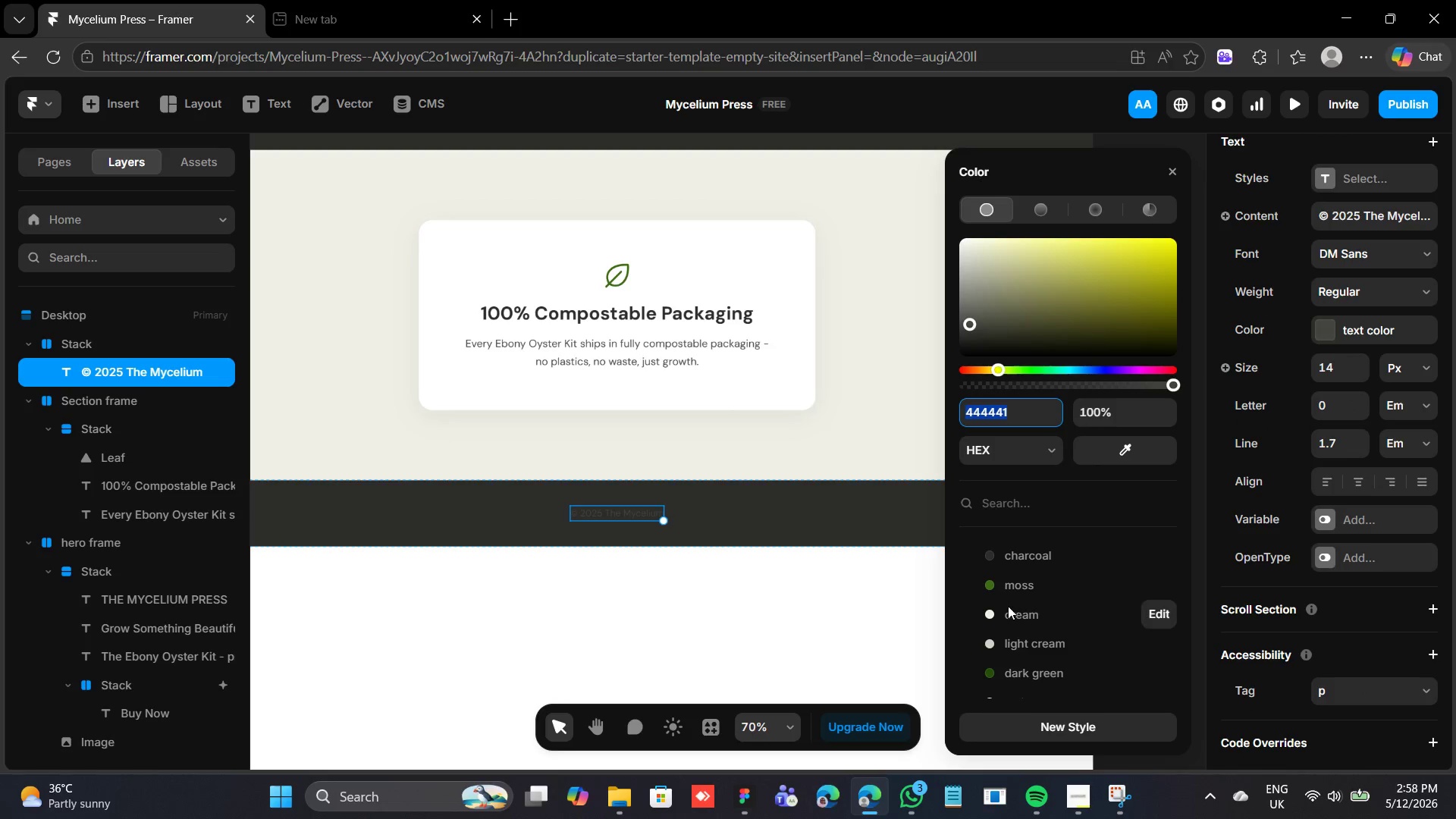 
left_click([1008, 610])
 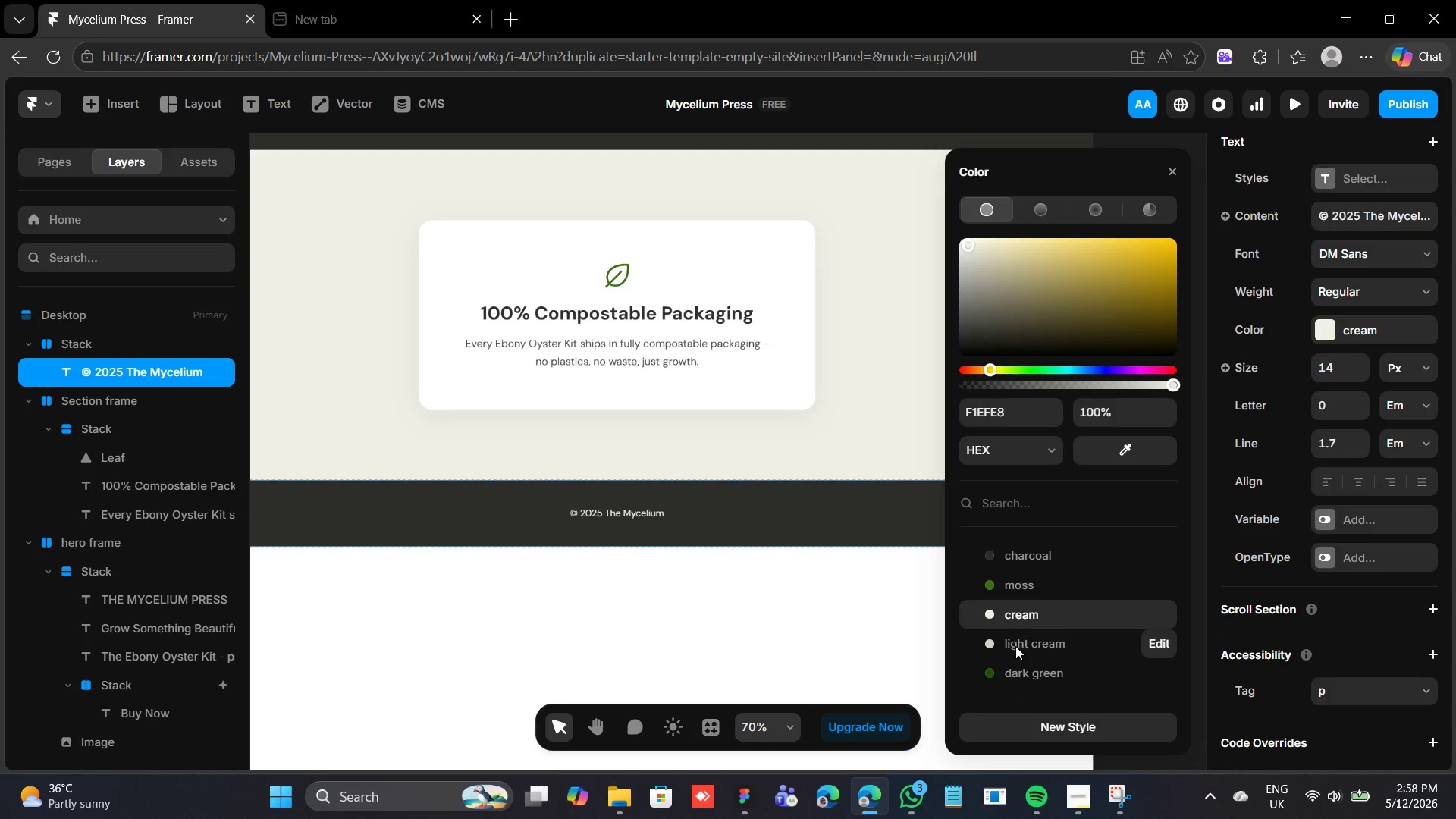 
left_click([1017, 646])
 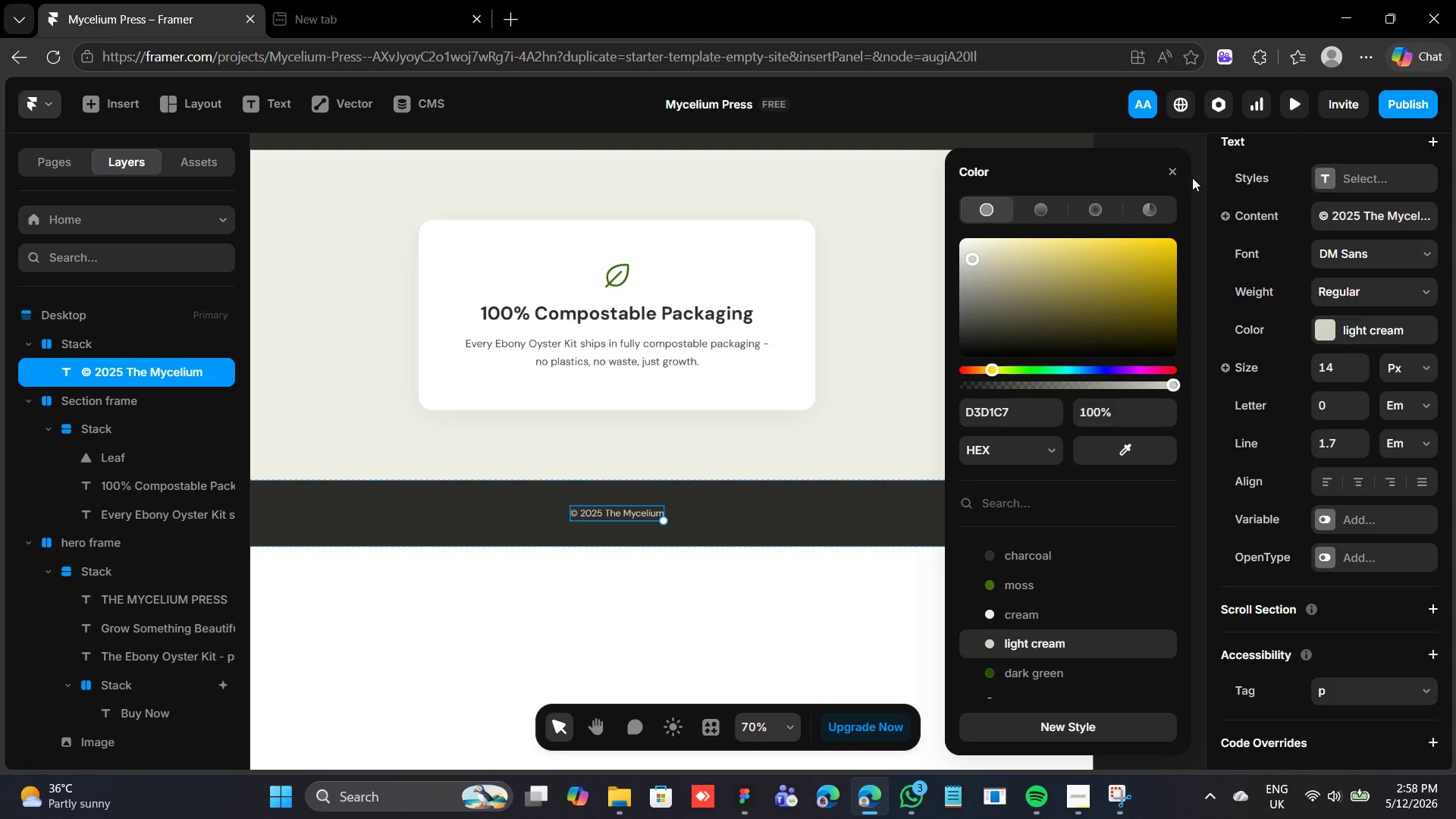 
left_click([1175, 165])
 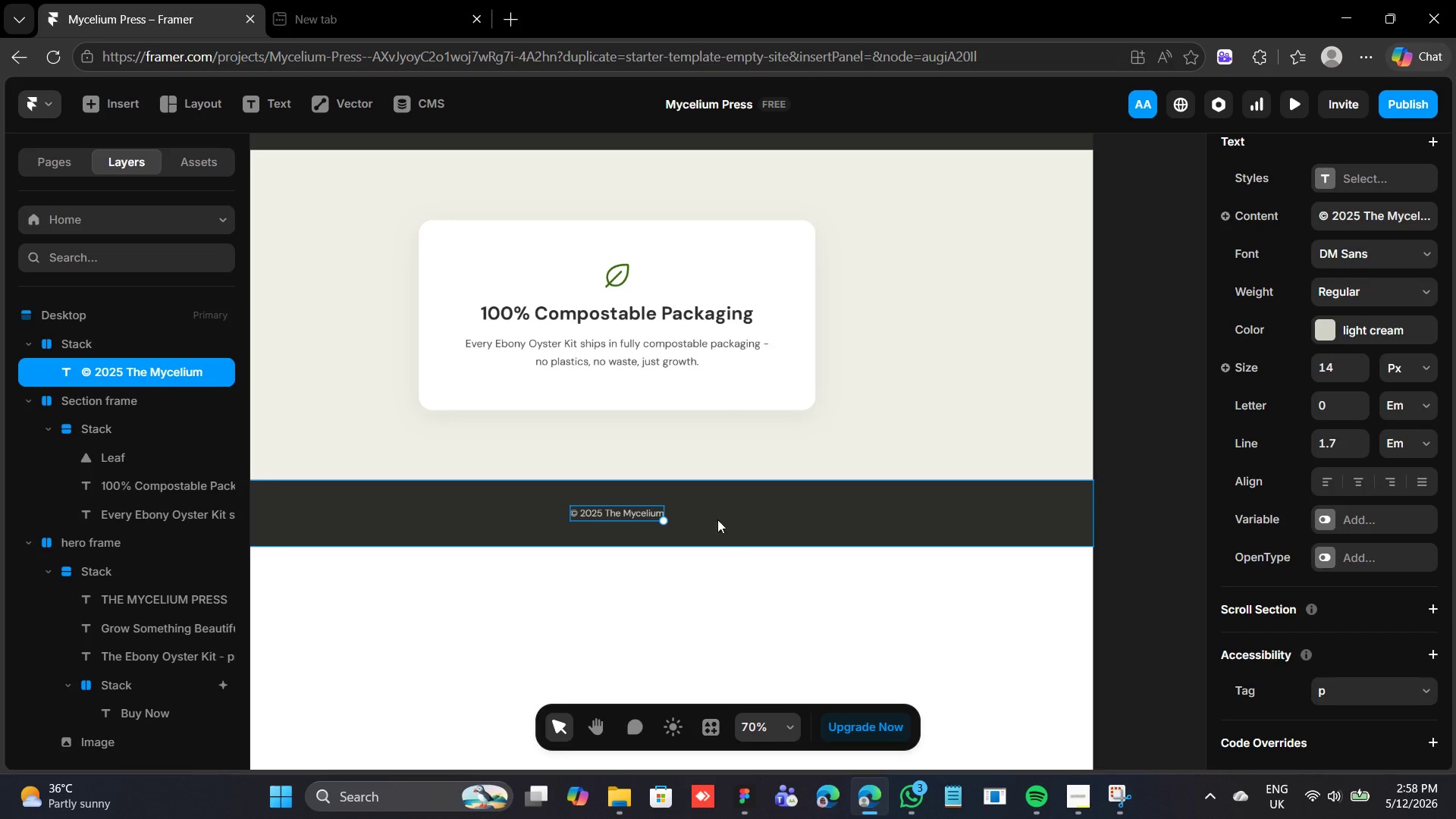 
wait(5.52)
 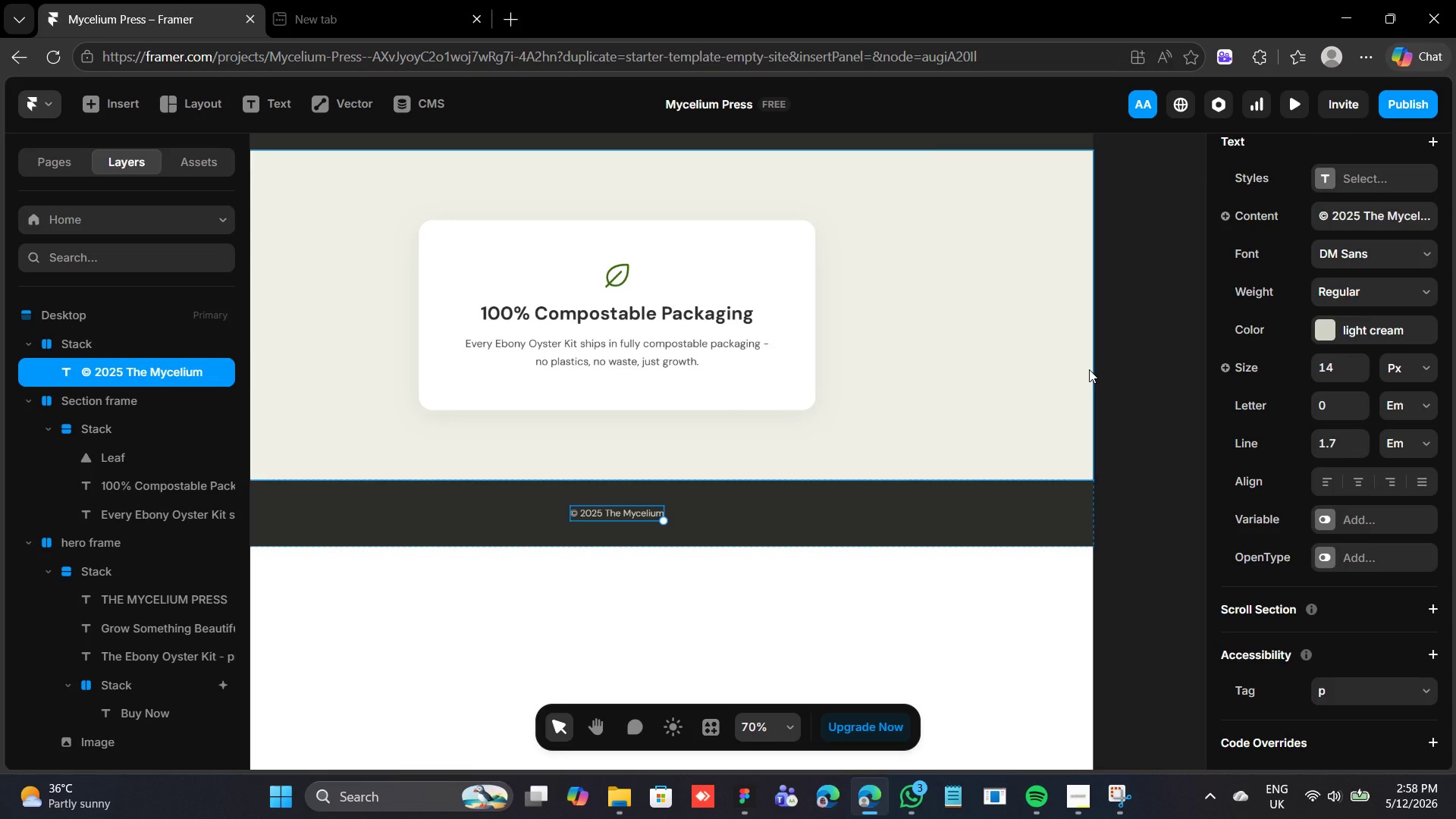 
double_click([642, 509])
 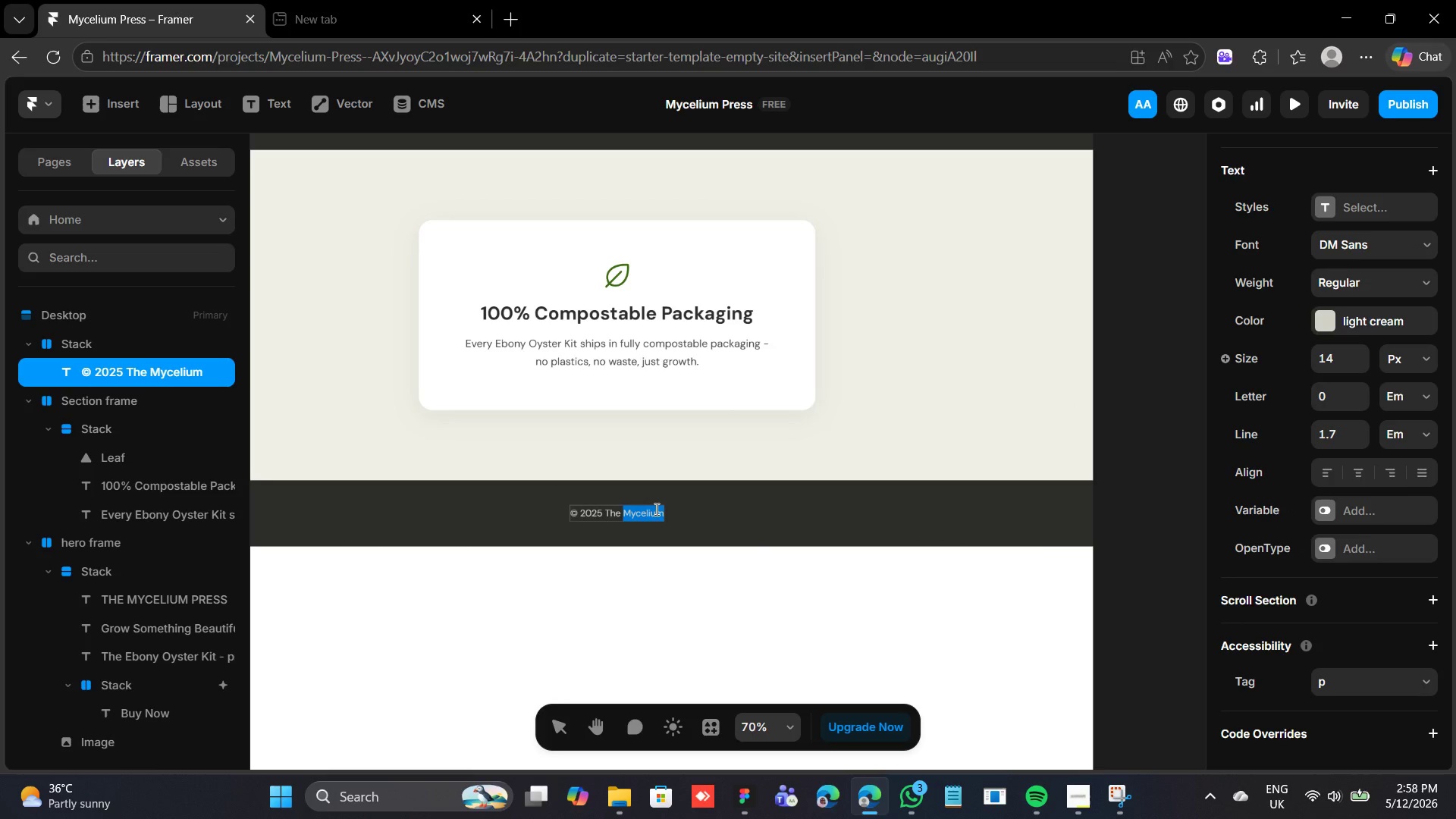 
left_click([657, 509])
 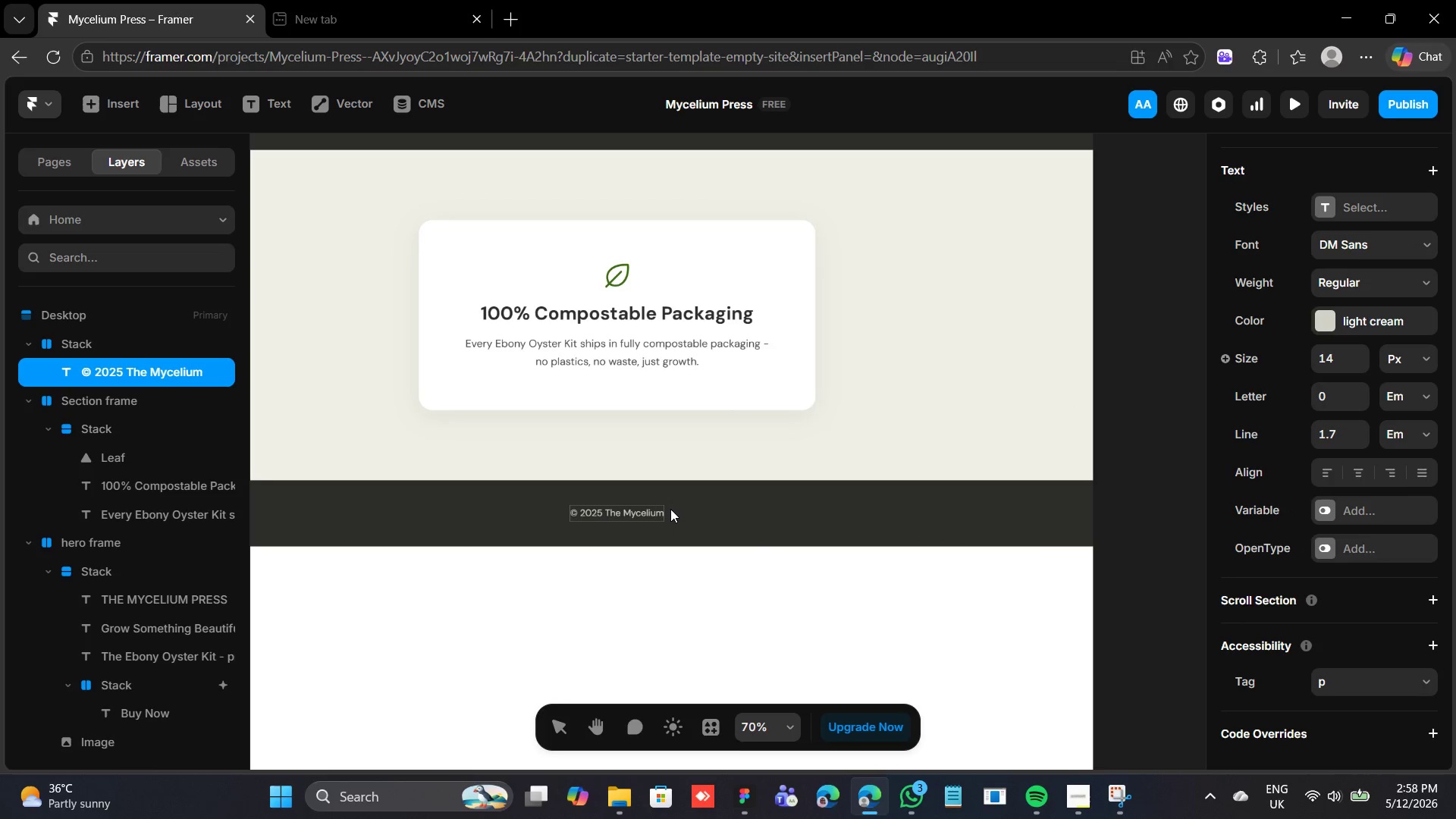 
key(ArrowRight)
 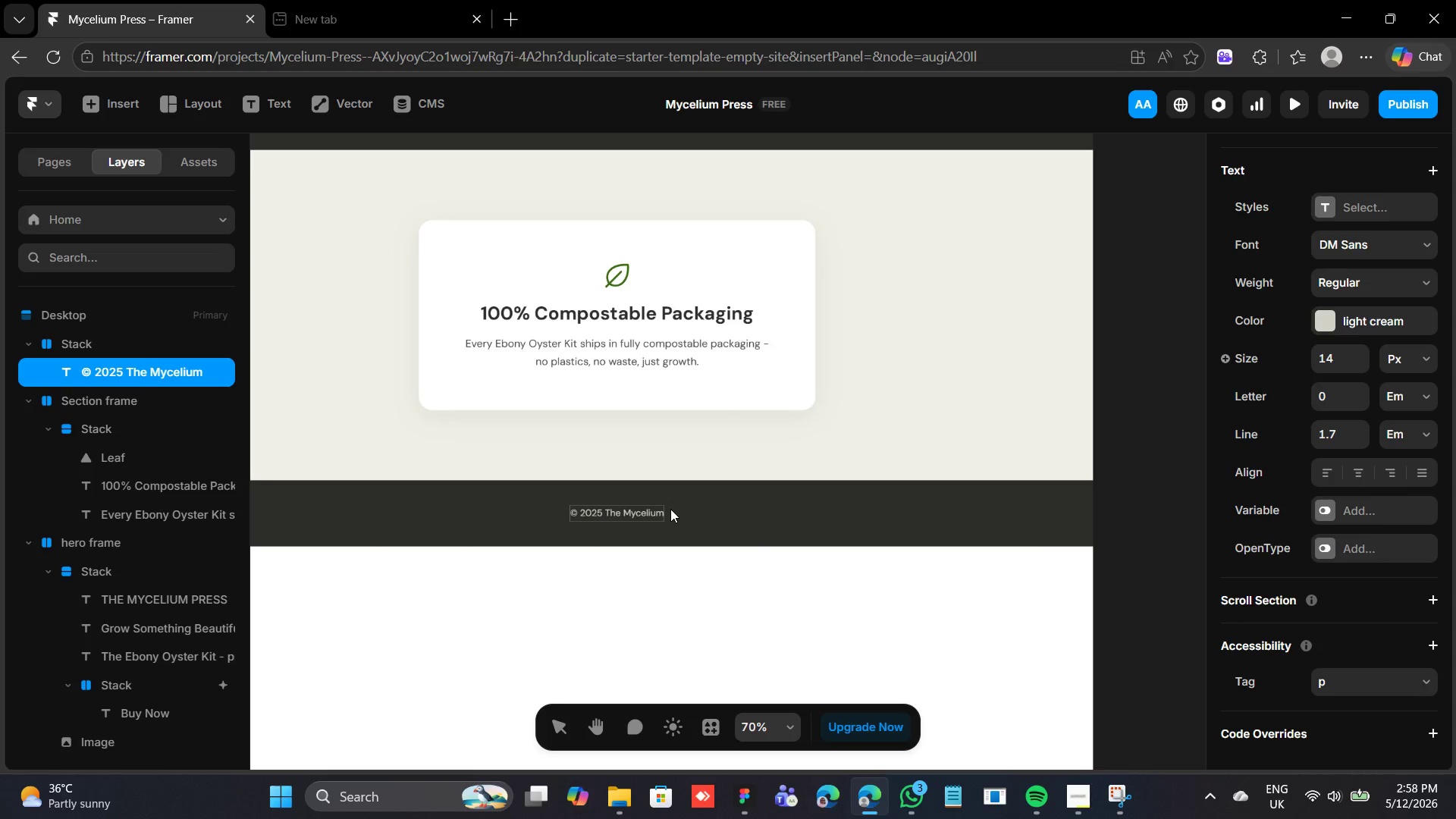 
type( Press)
 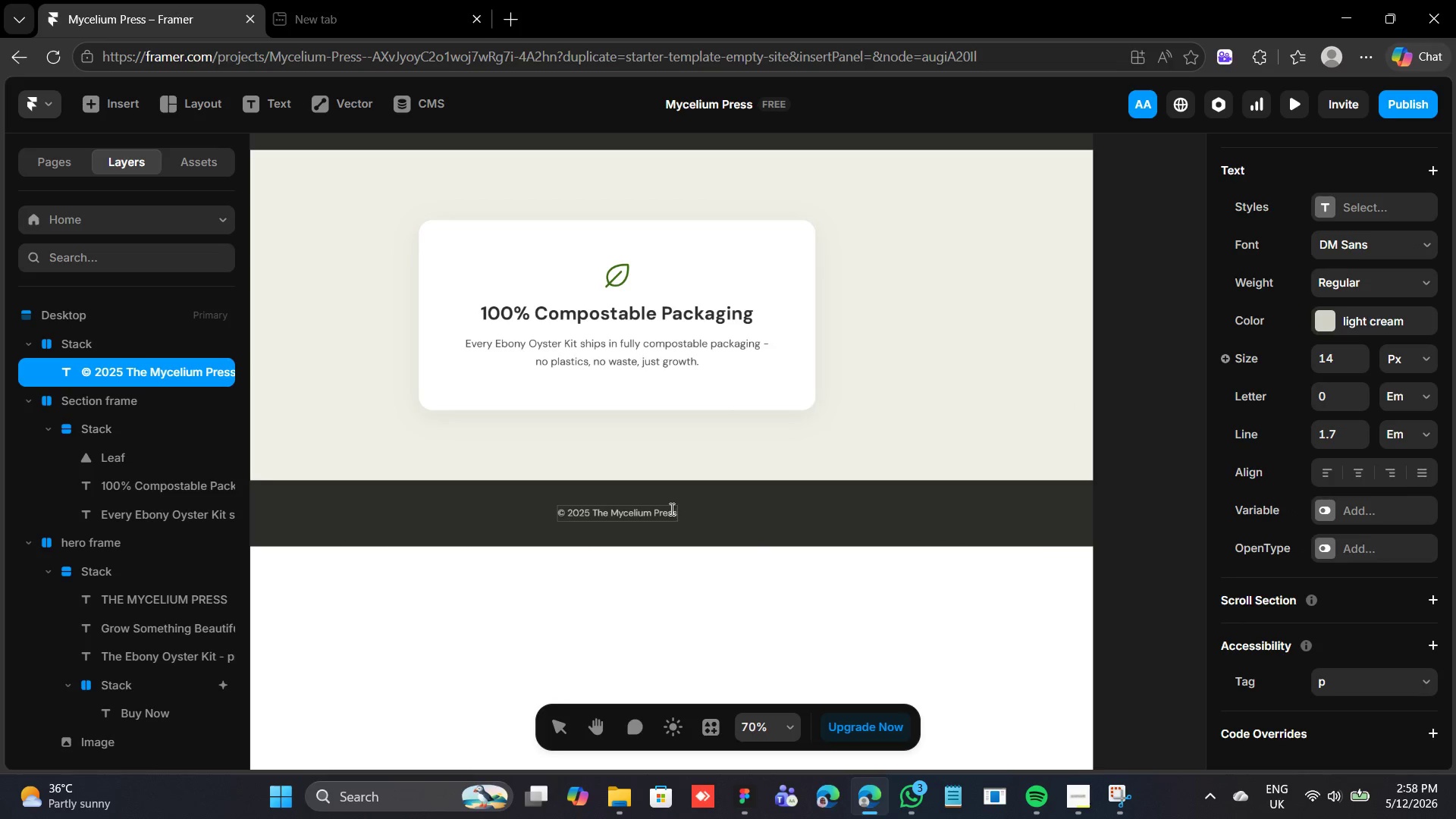 
wait(10.53)
 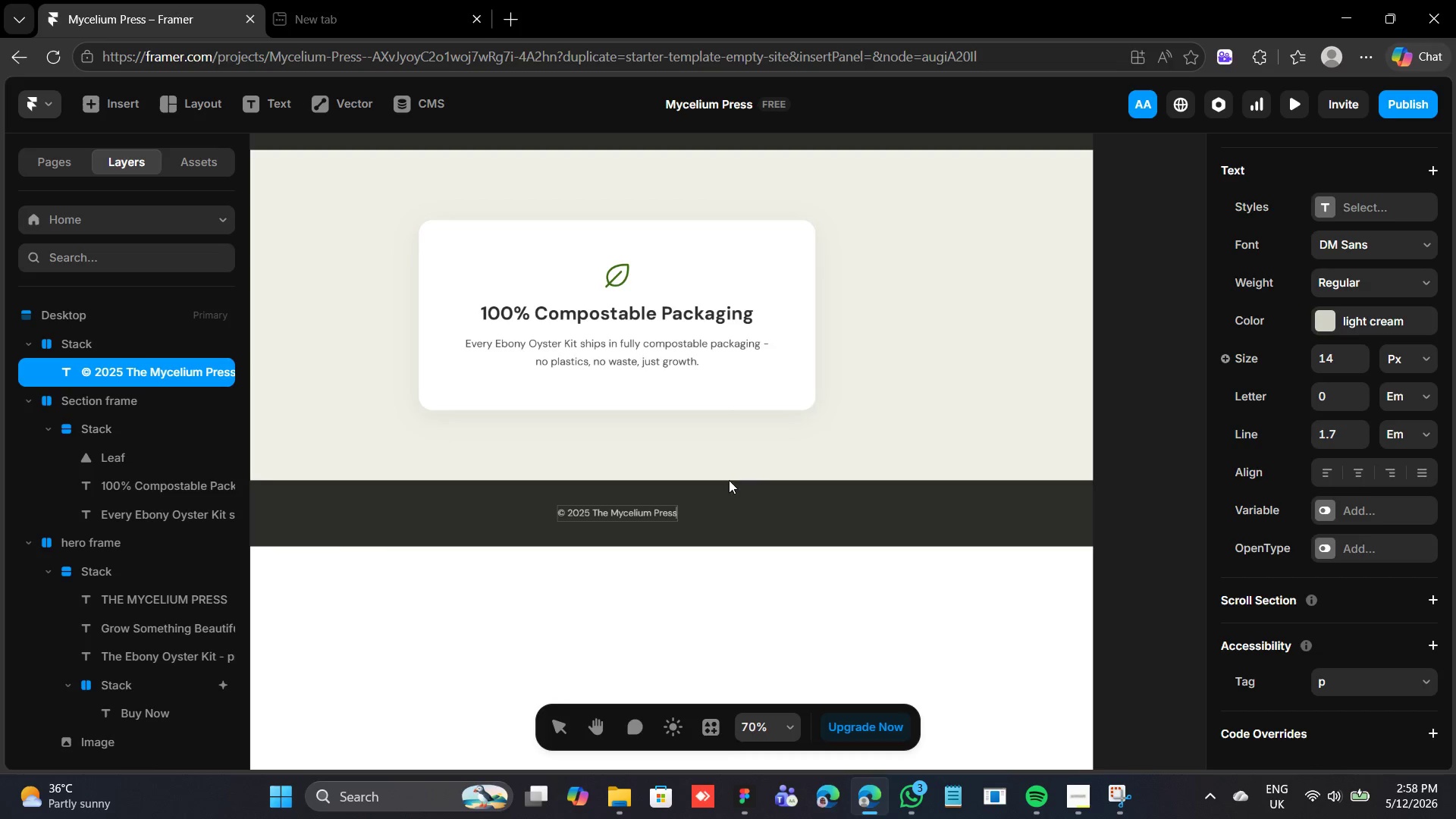 
scroll: coordinate [419, 350], scroll_direction: down, amount: 5.0
 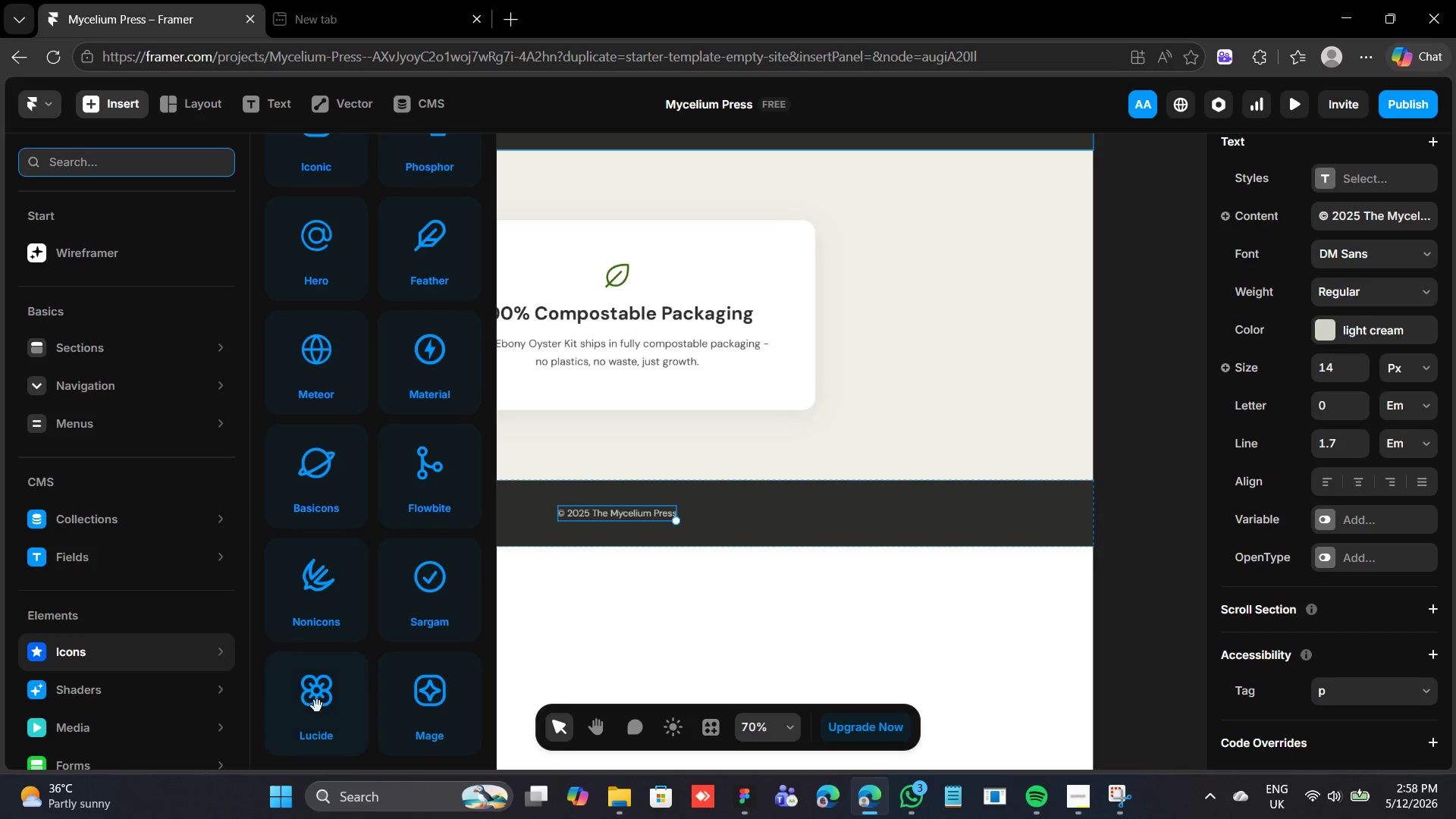 
left_click([317, 704])
 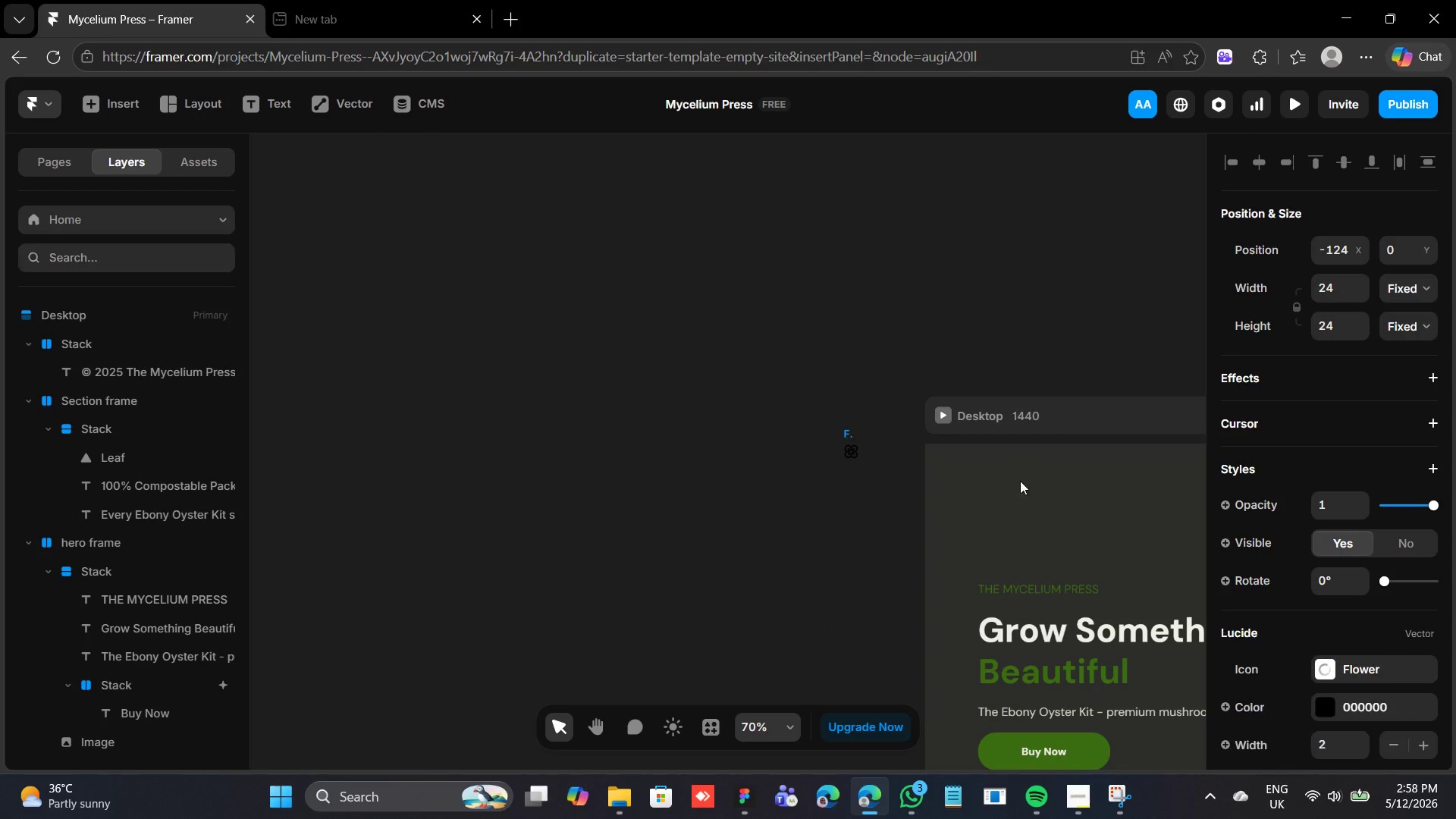 
left_click([1323, 670])
 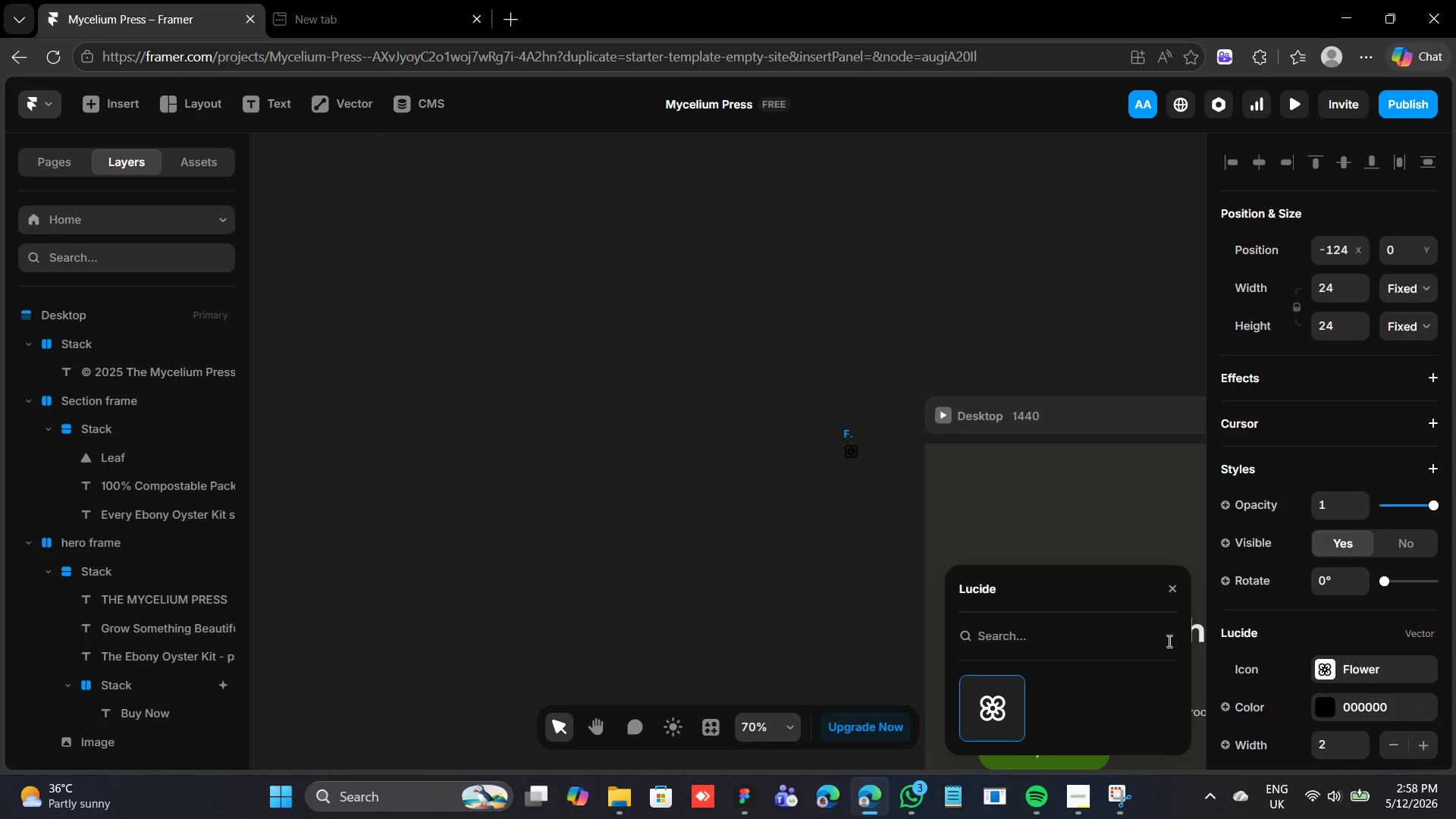 
wait(6.81)
 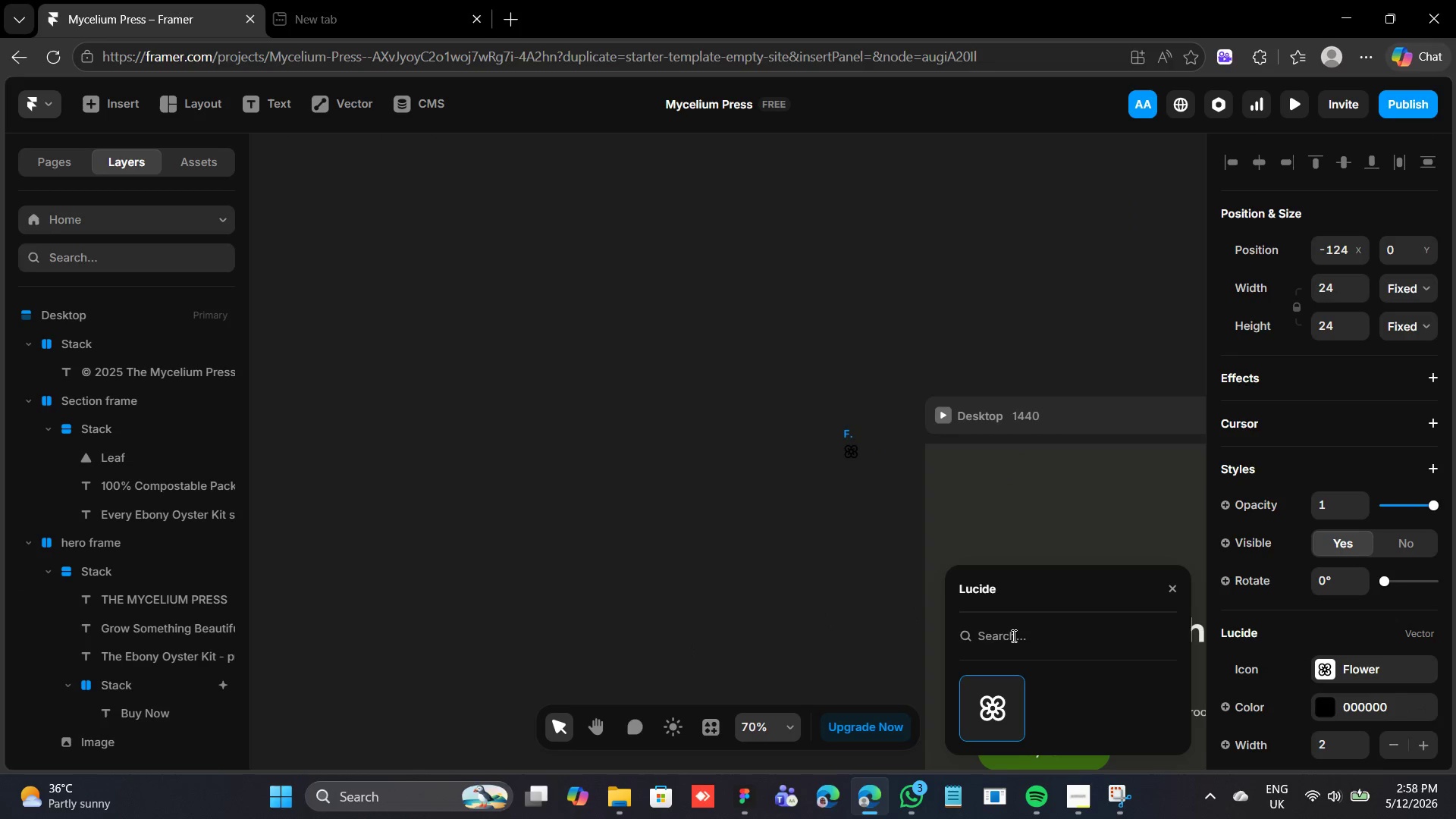 
left_click([1061, 220])
 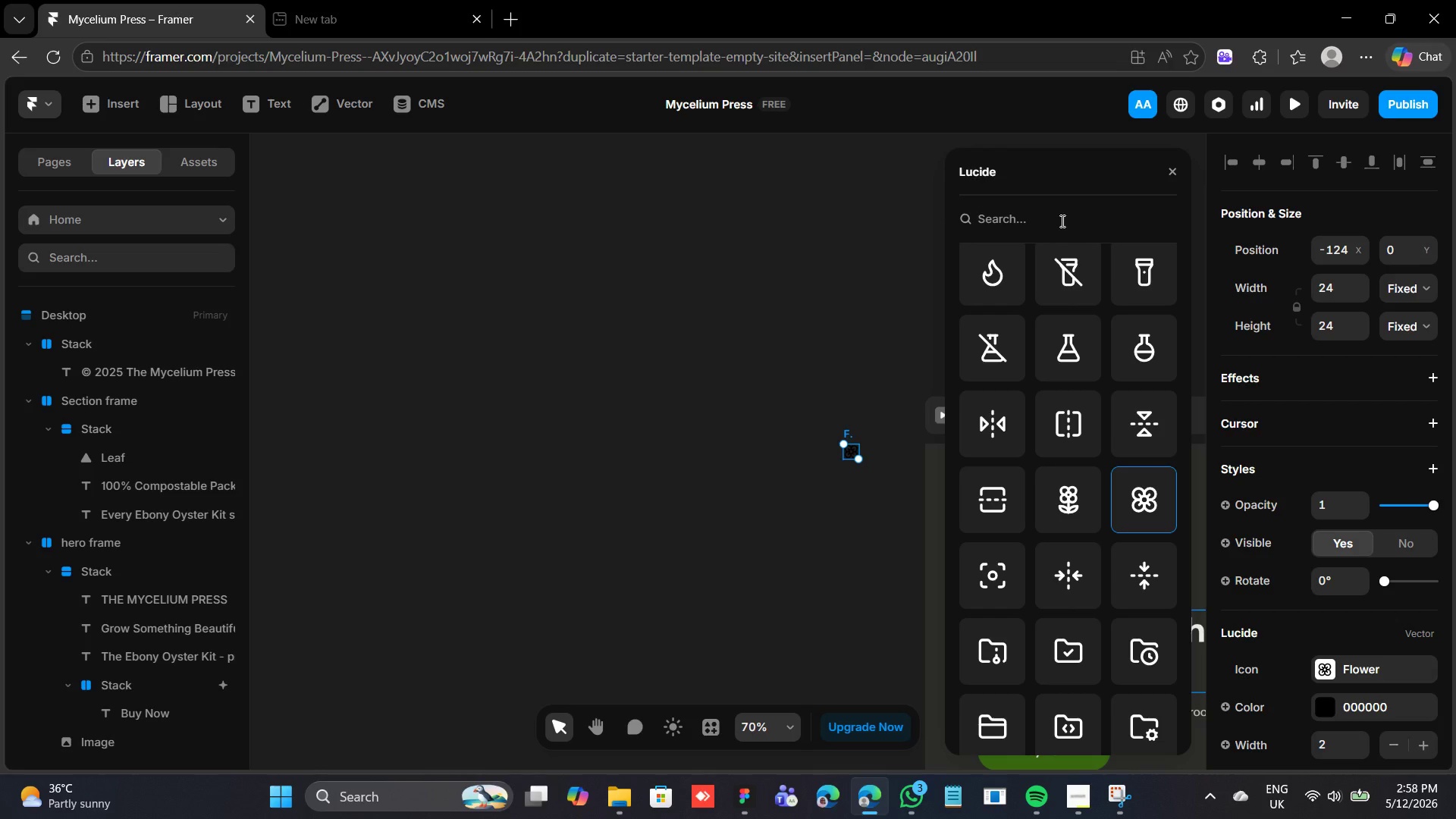 
type(inst)
 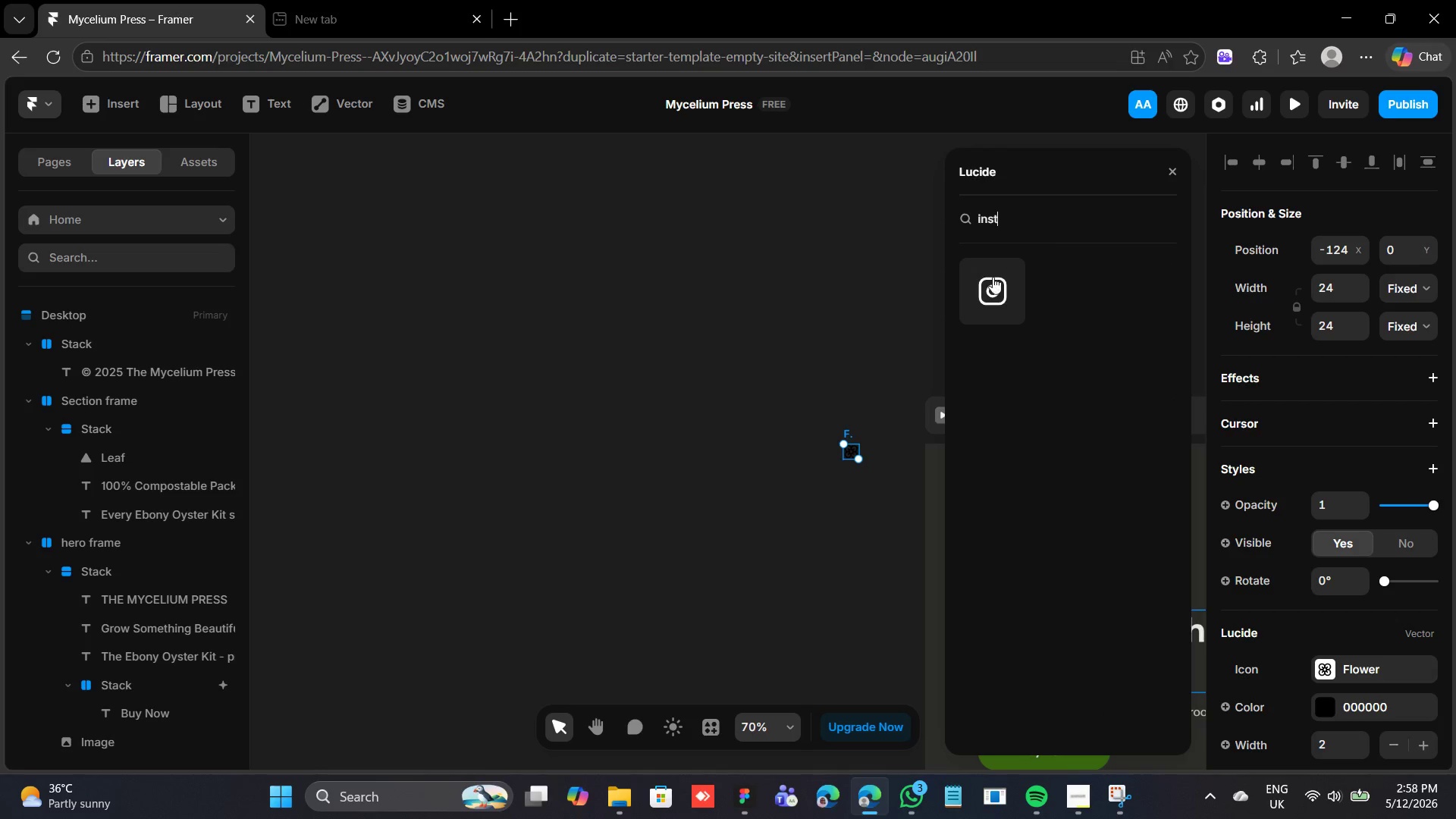 
left_click([986, 284])
 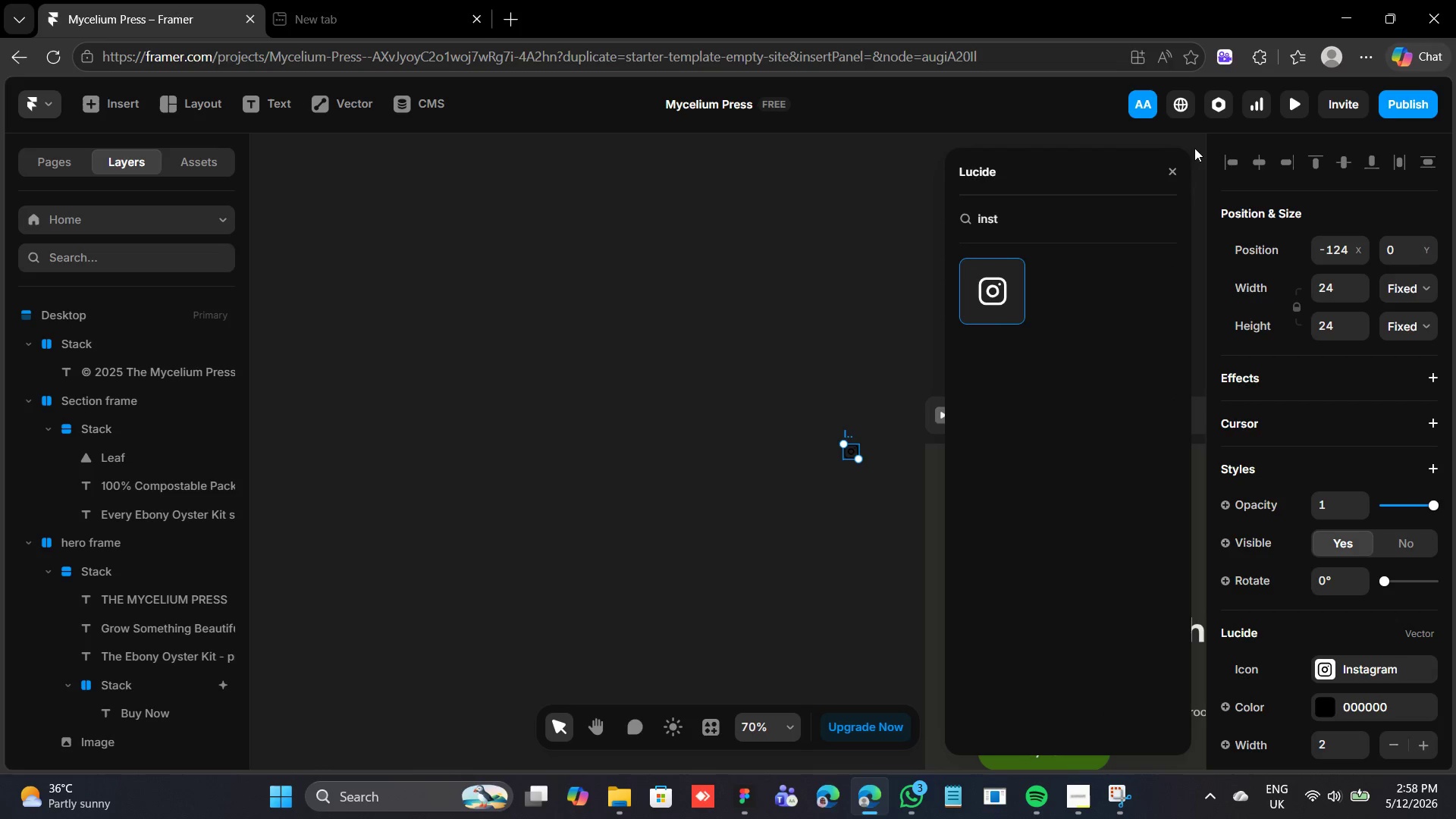 
left_click([1175, 165])
 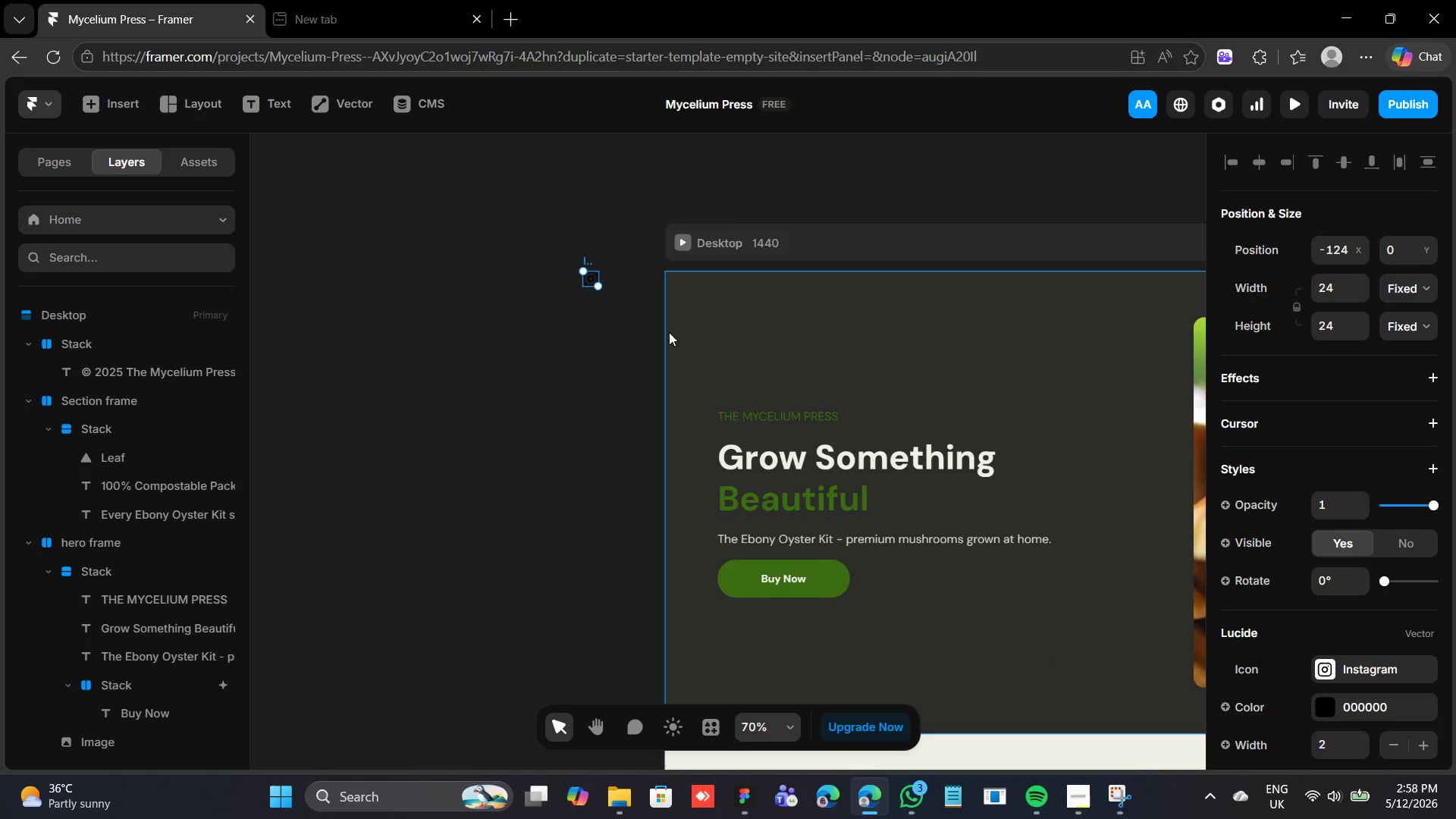 
left_click_drag(start_coordinate=[593, 276], to_coordinate=[1033, 397])
 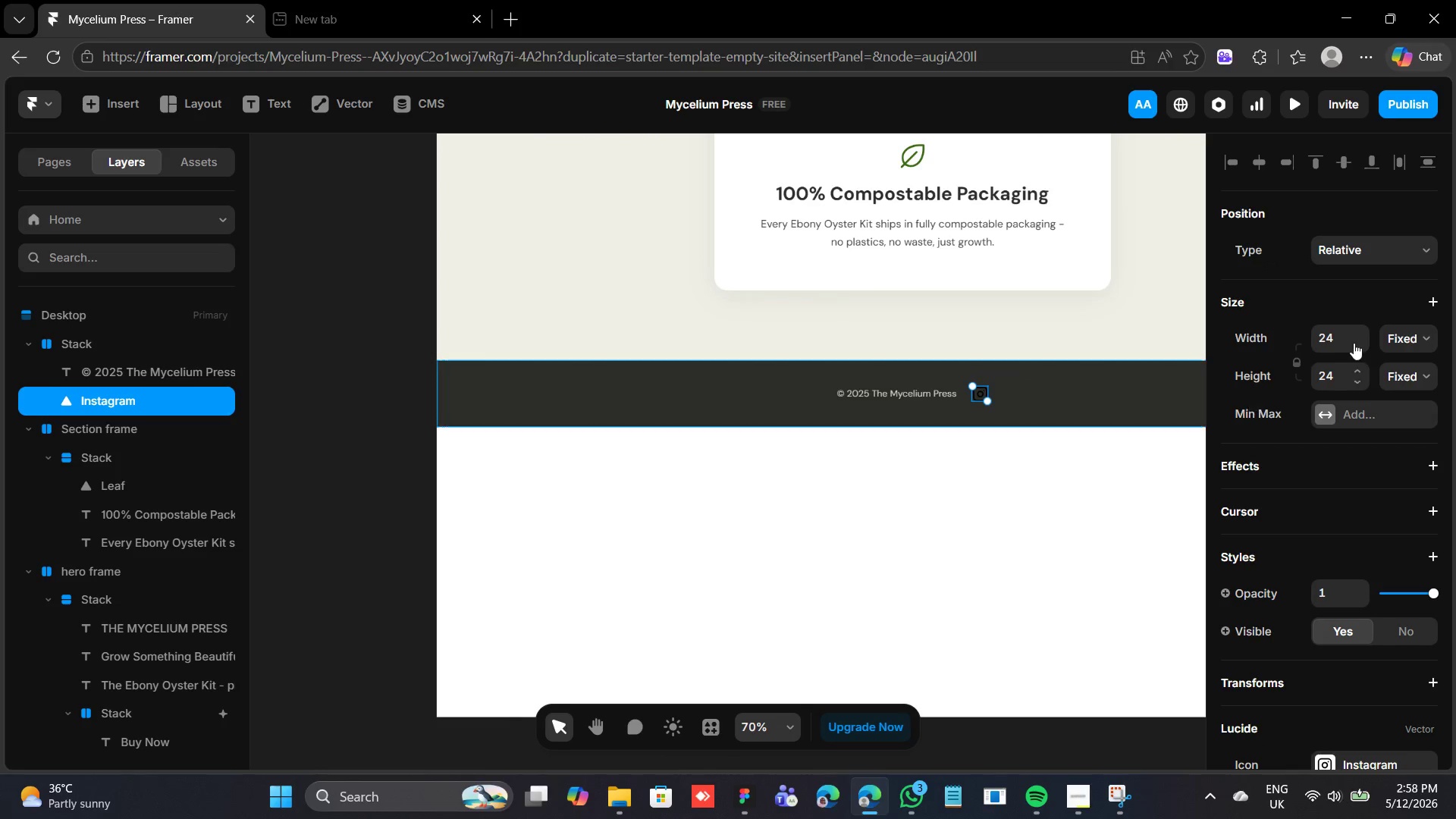 
left_click([1329, 336])
 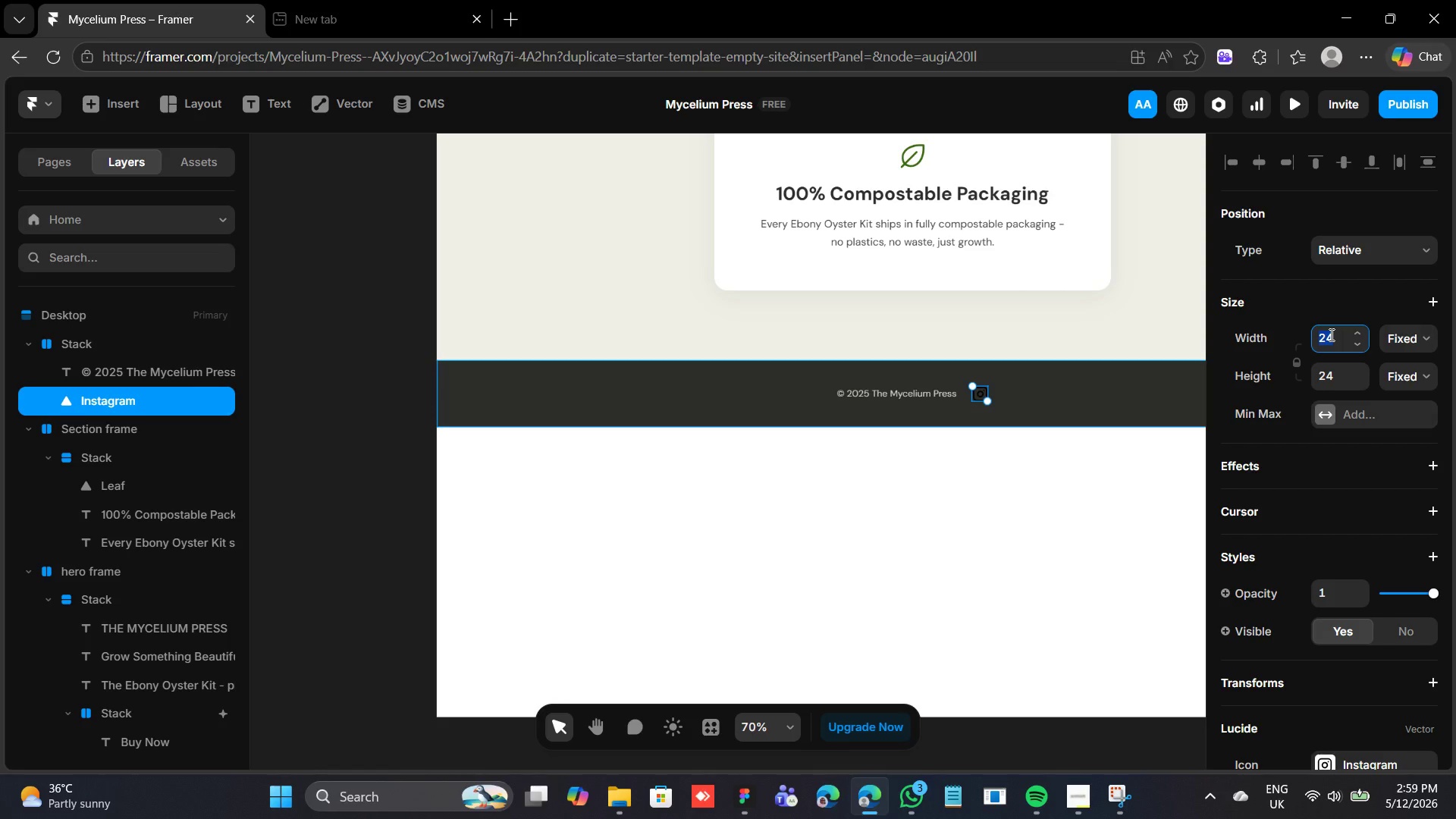 
type(20)
 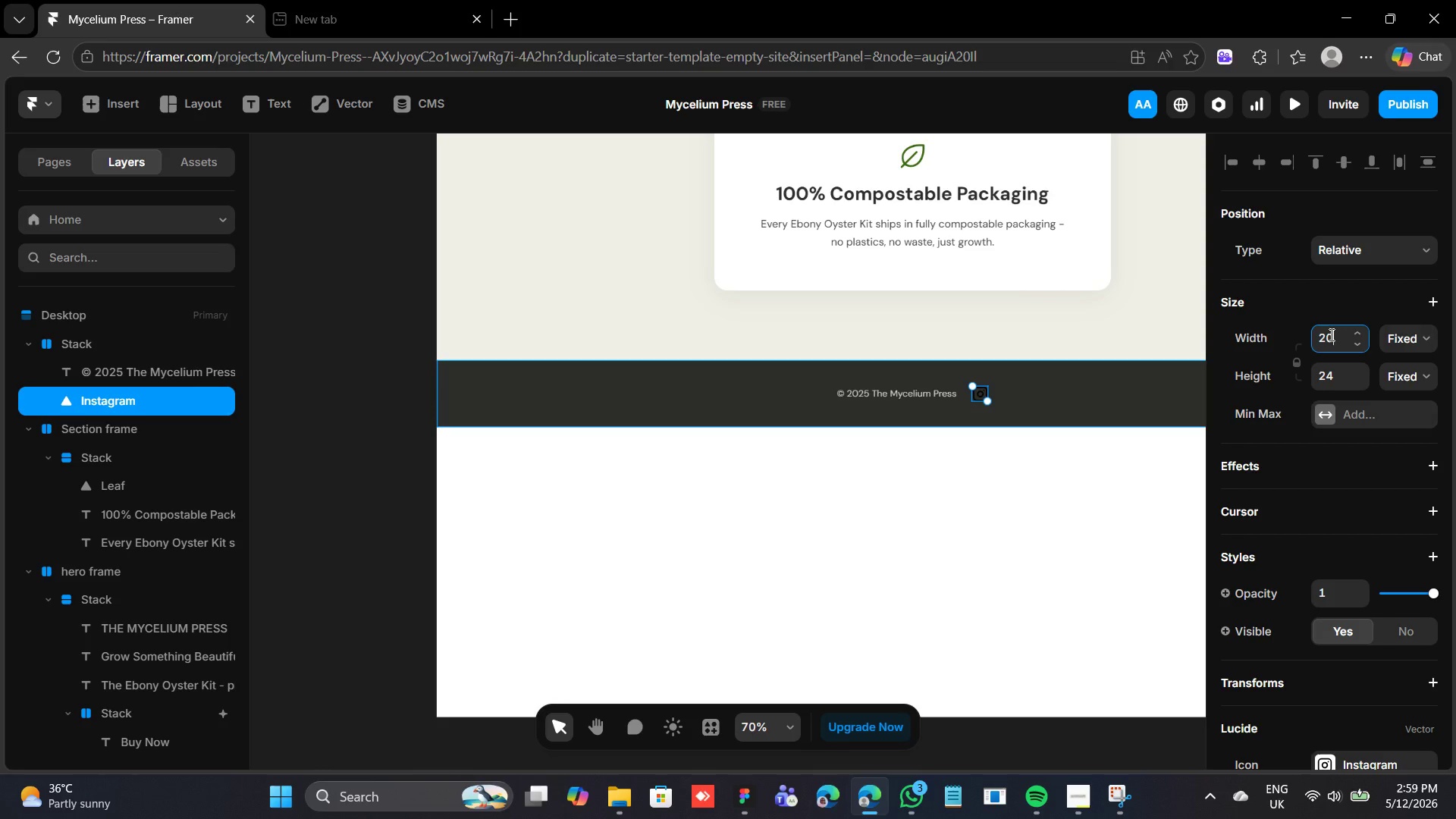 
key(Enter)
 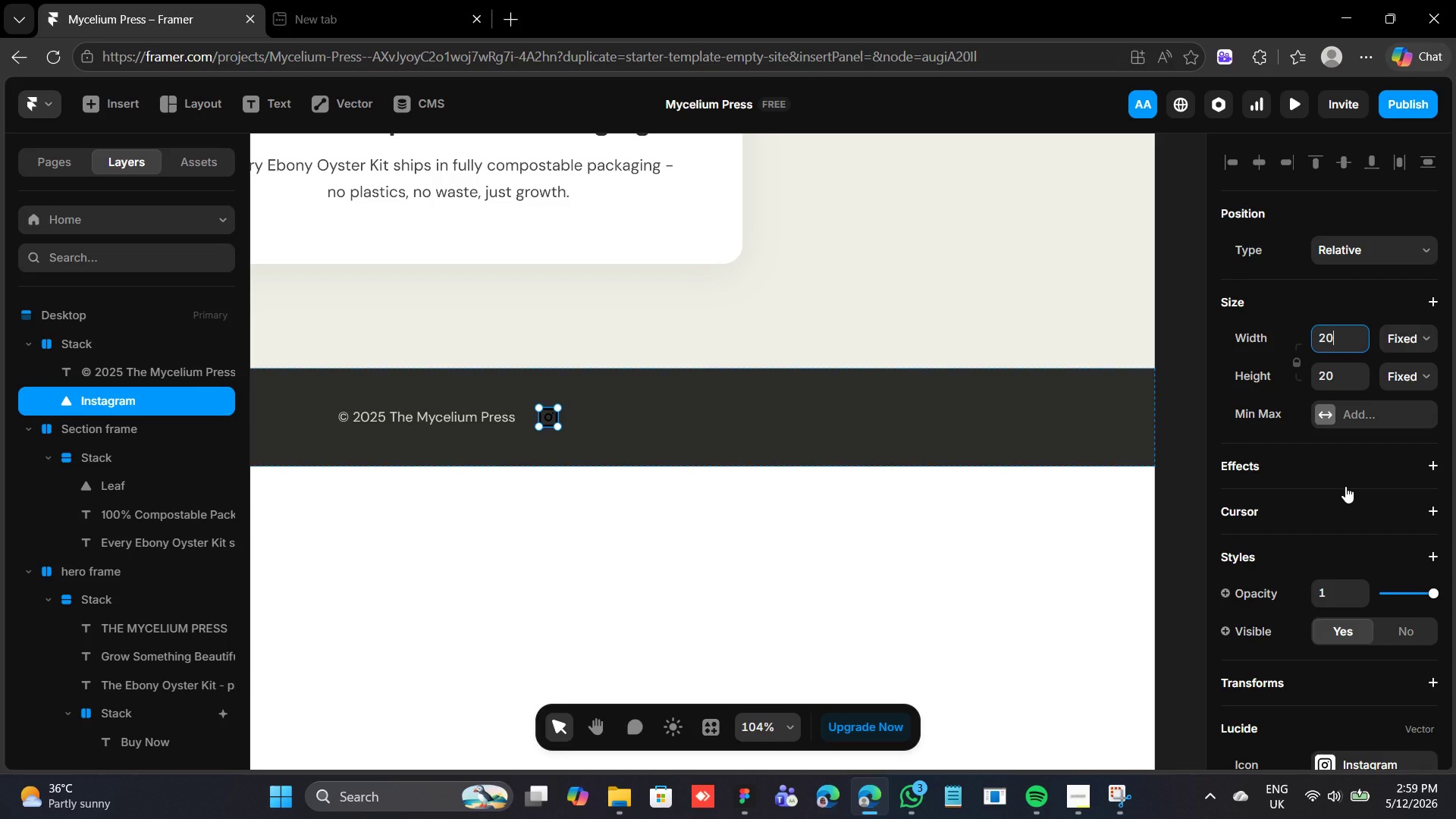 
wait(30.08)
 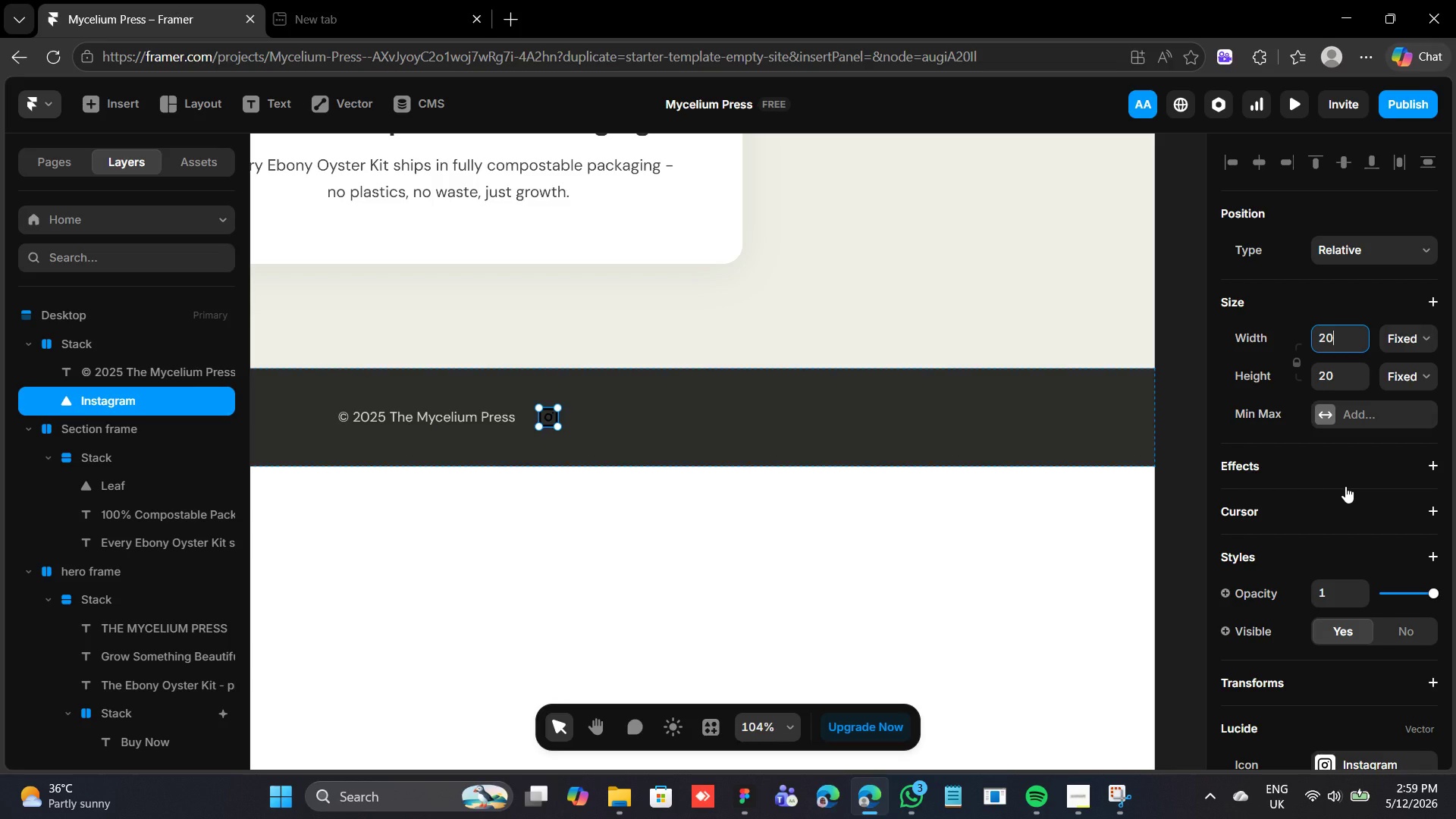 
scroll: coordinate [1294, 498], scroll_direction: down, amount: 2.0
 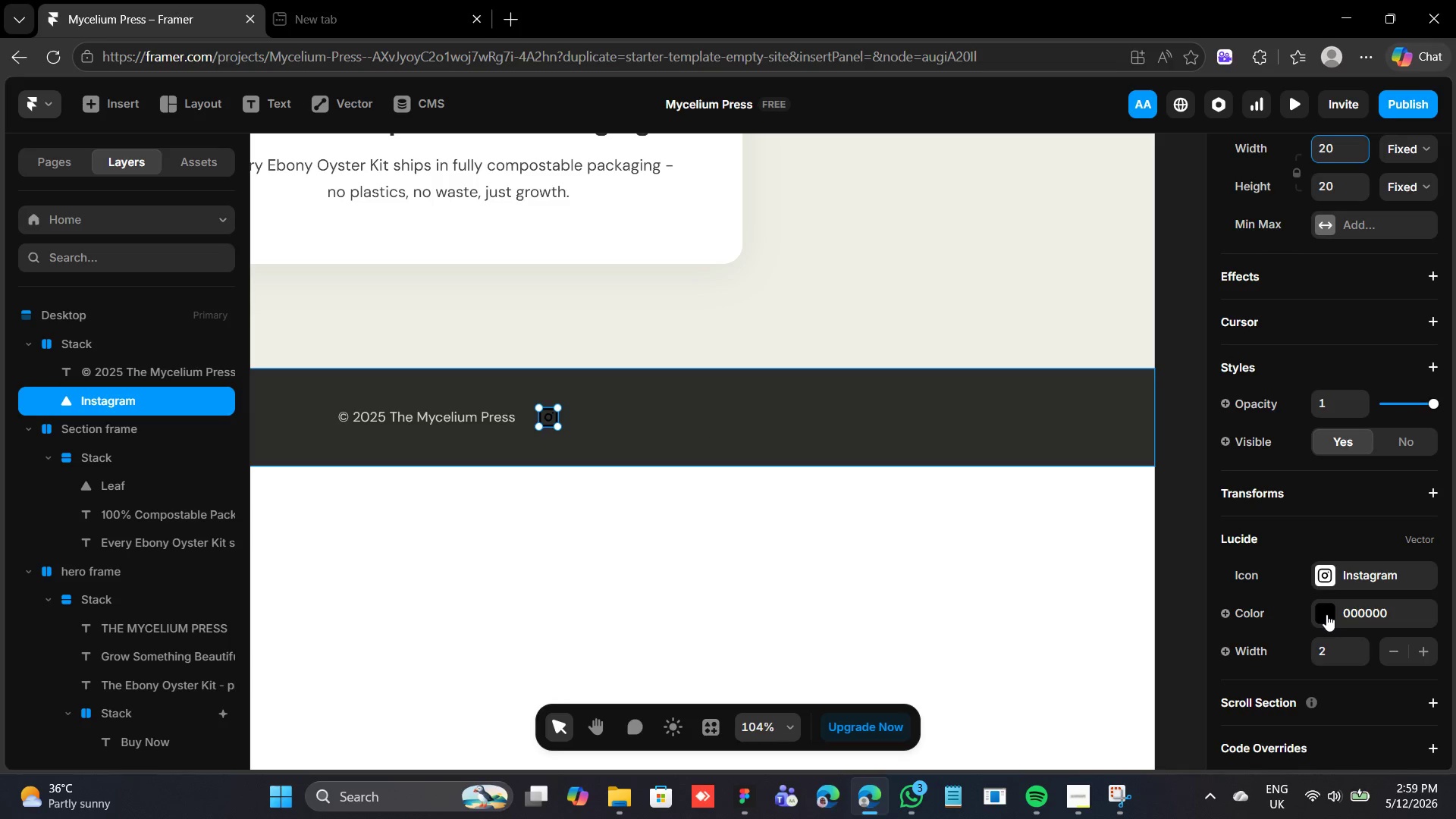 
left_click([1333, 608])
 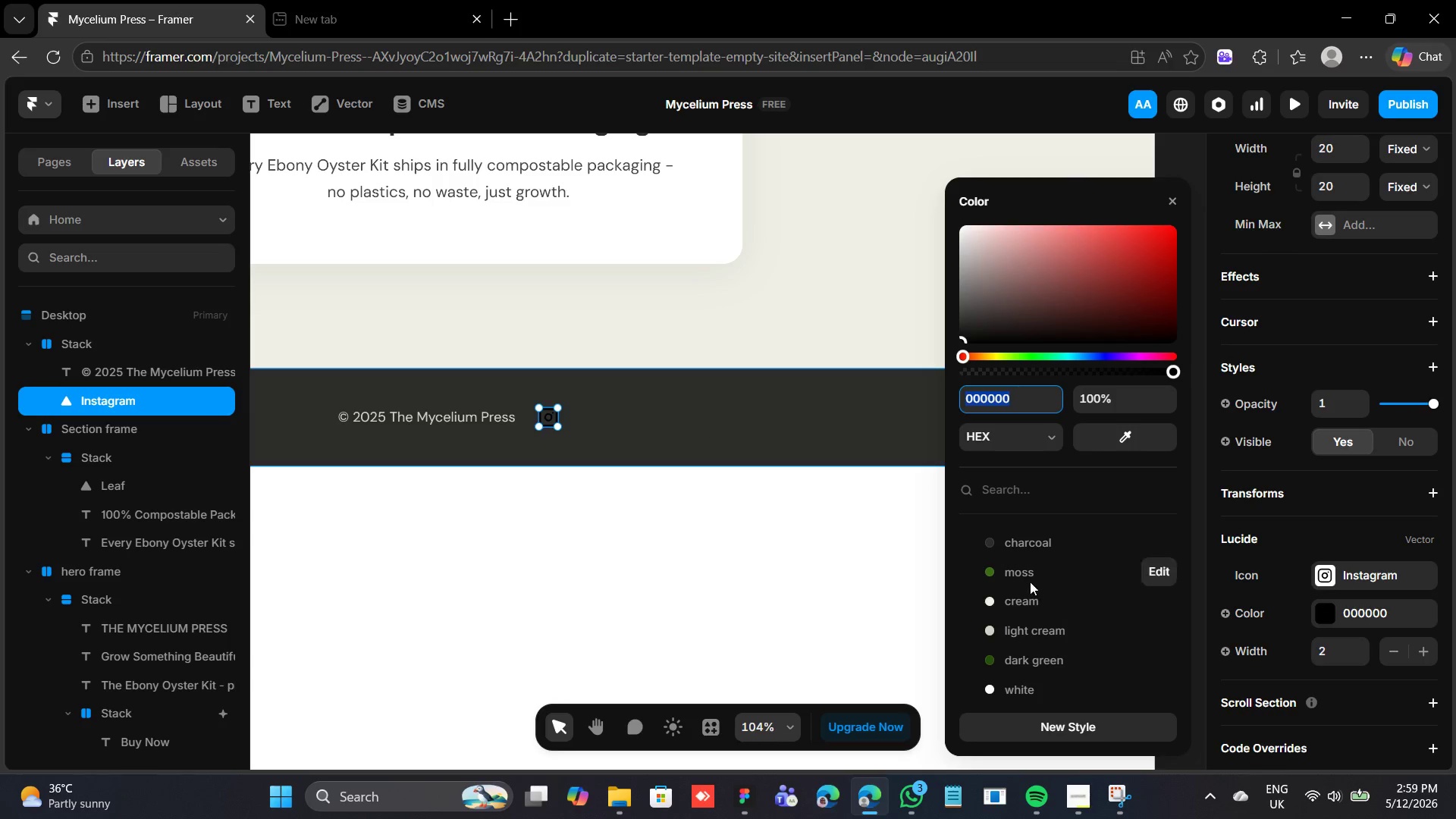 
mouse_move([1022, 602])
 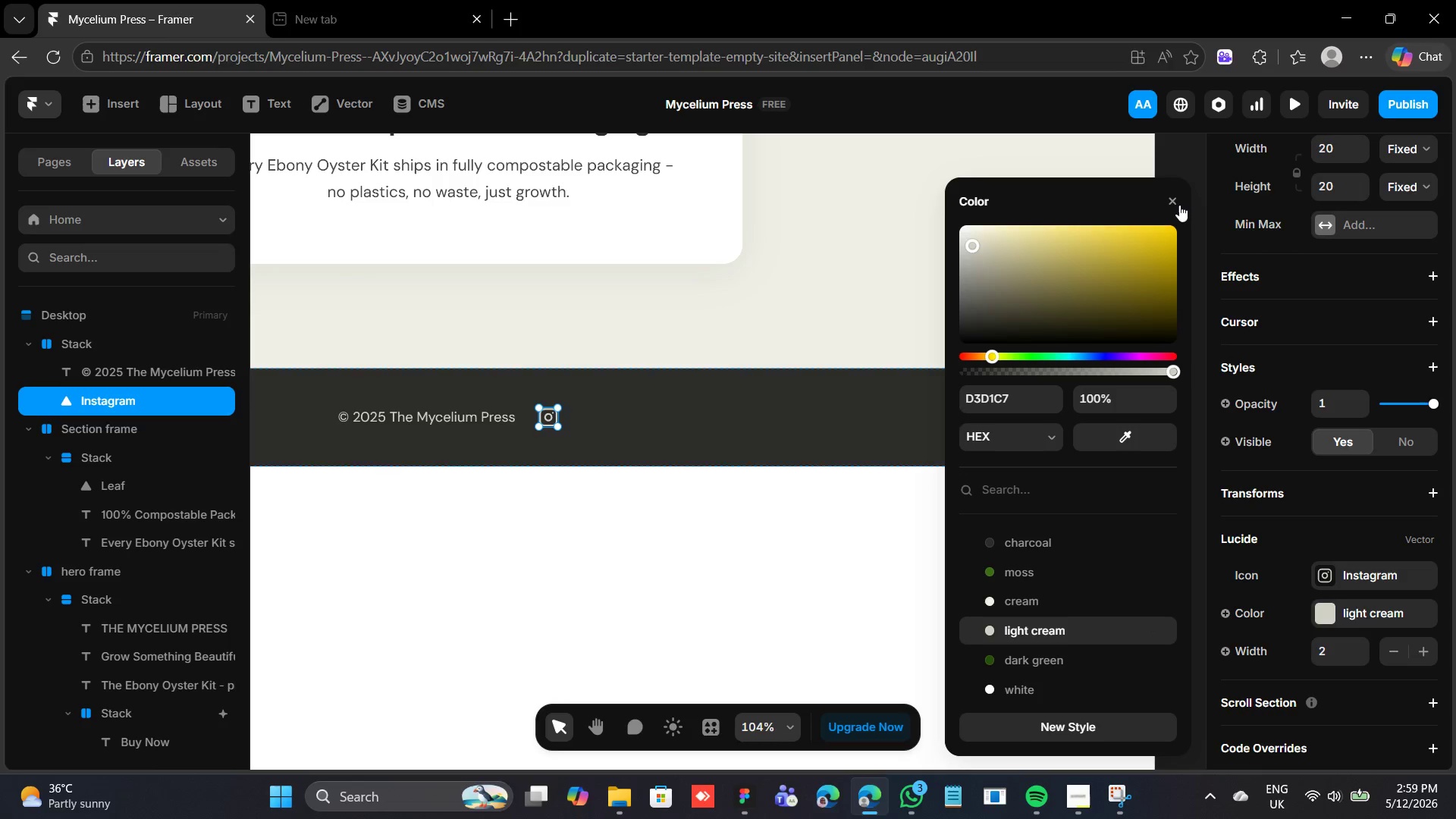 
left_click([1173, 197])
 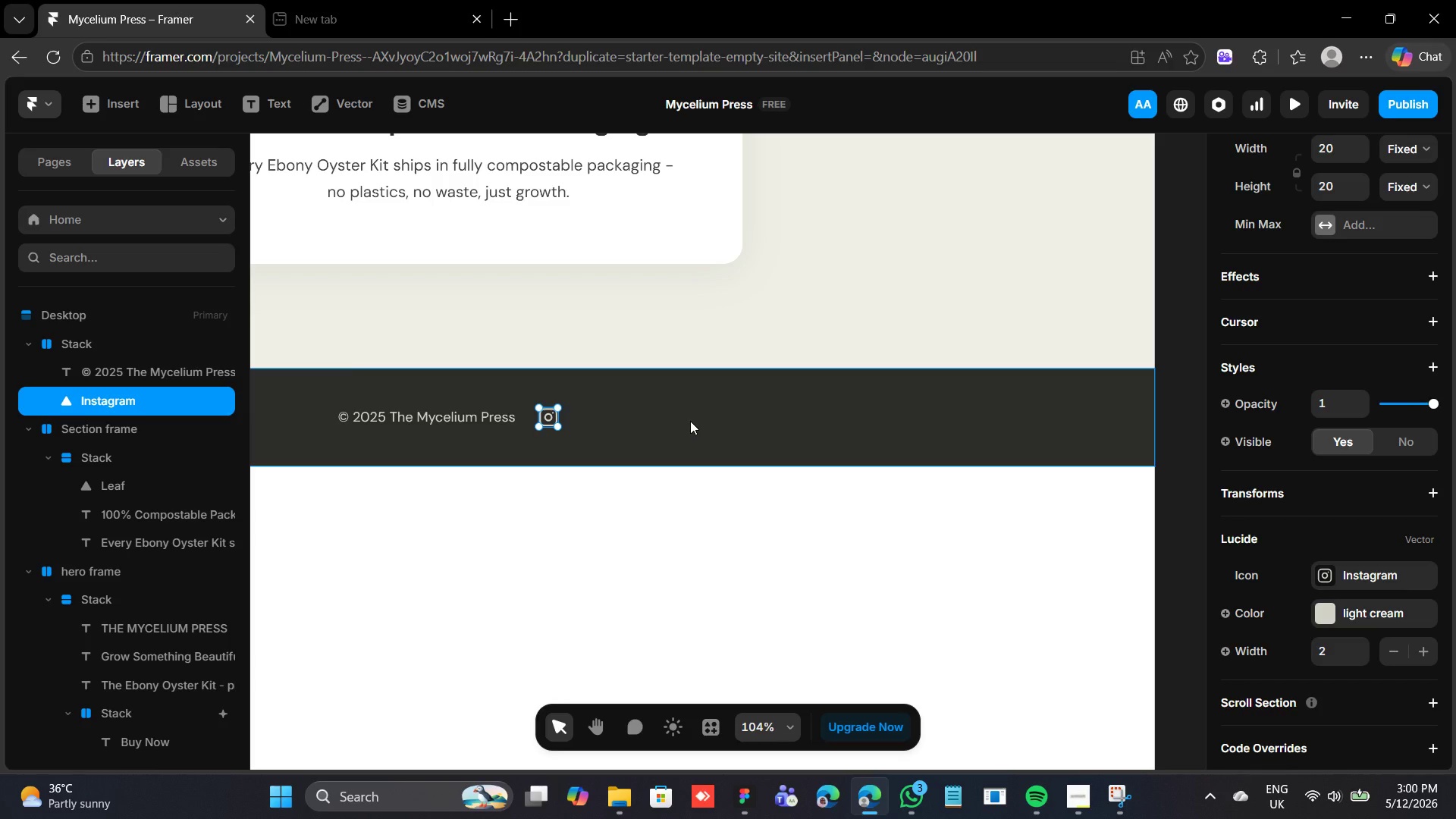 
wait(60.94)
 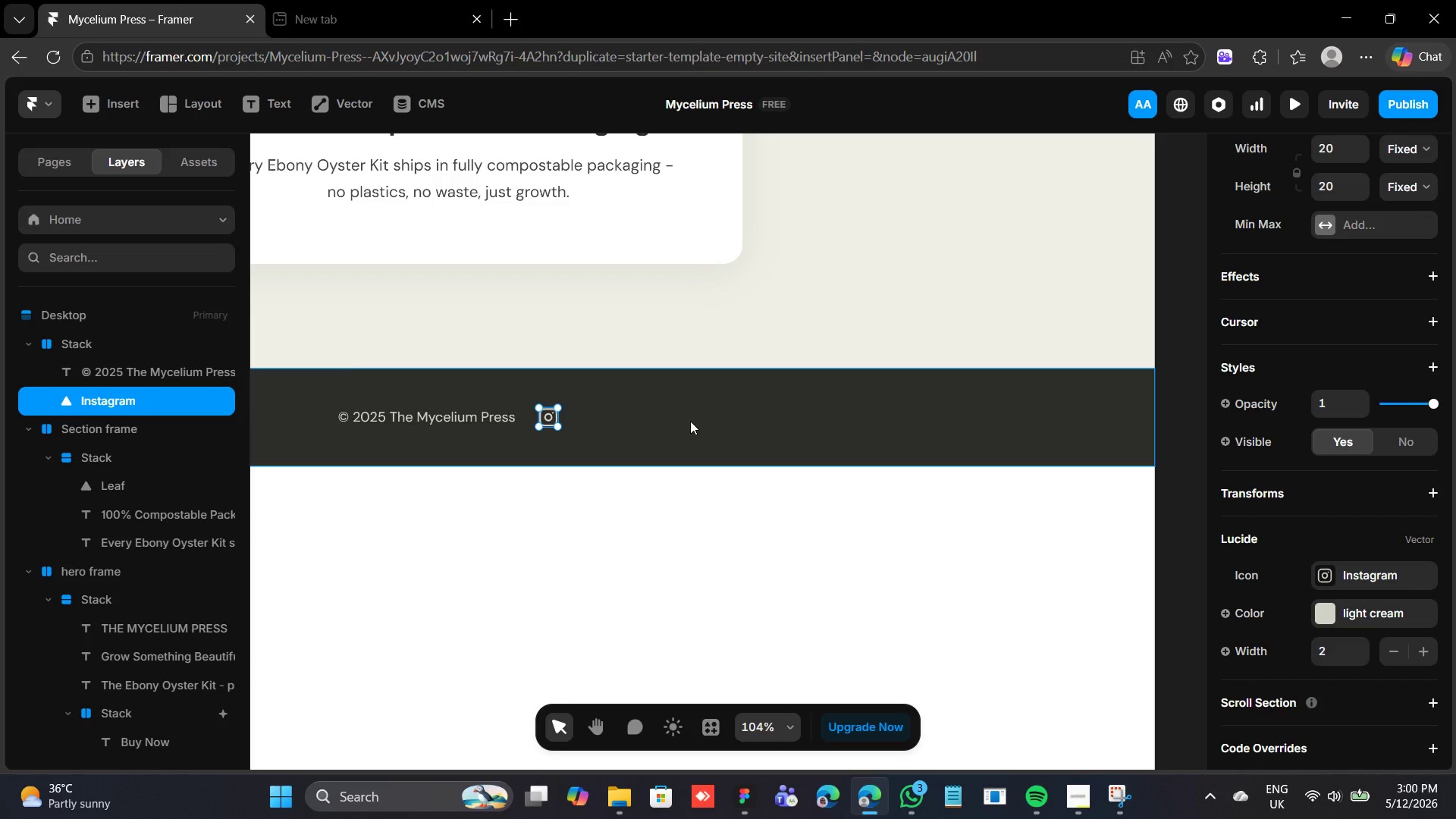 
scroll: coordinate [1257, 265], scroll_direction: up, amount: 11.0
 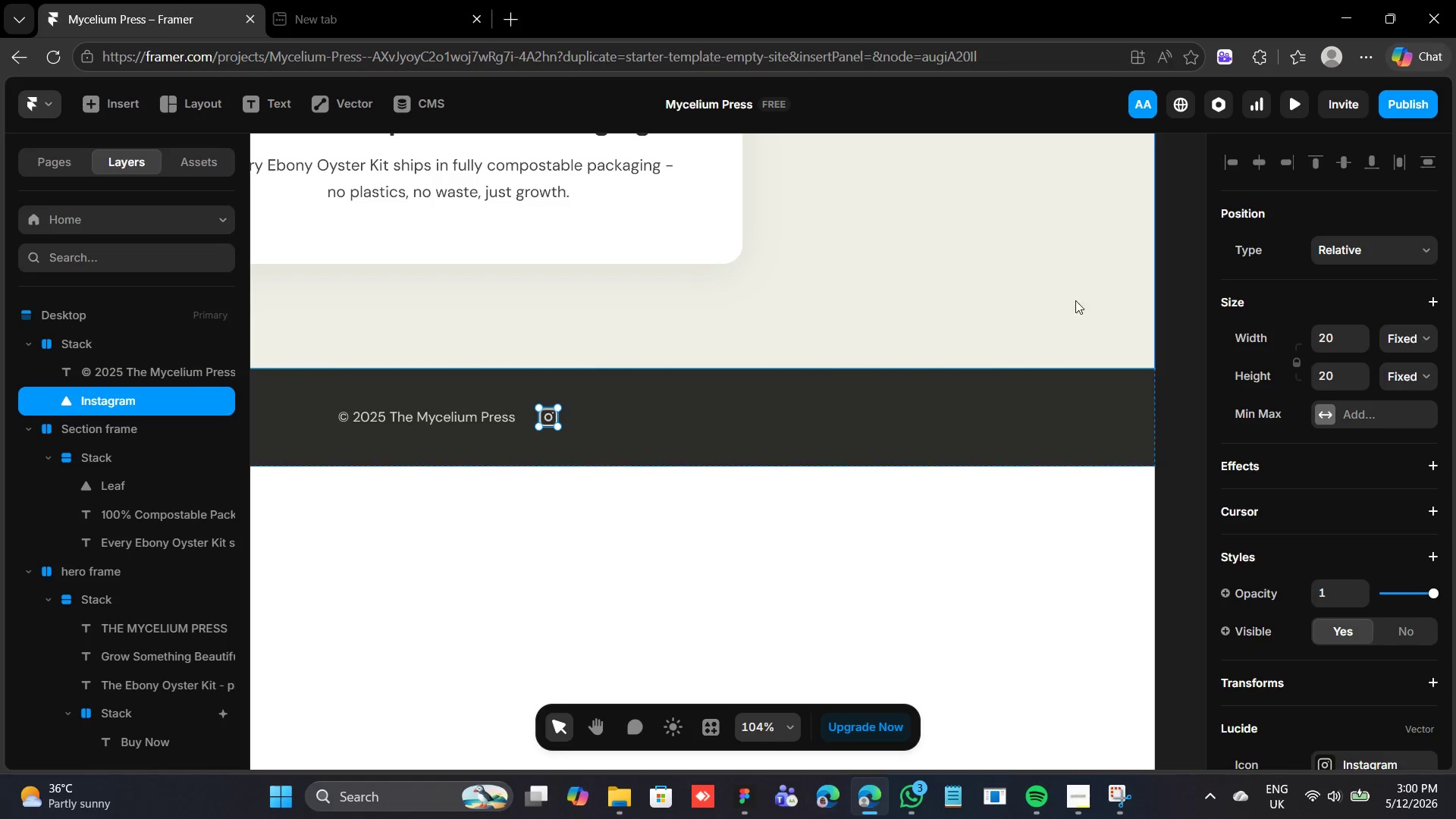 
wait(5.45)
 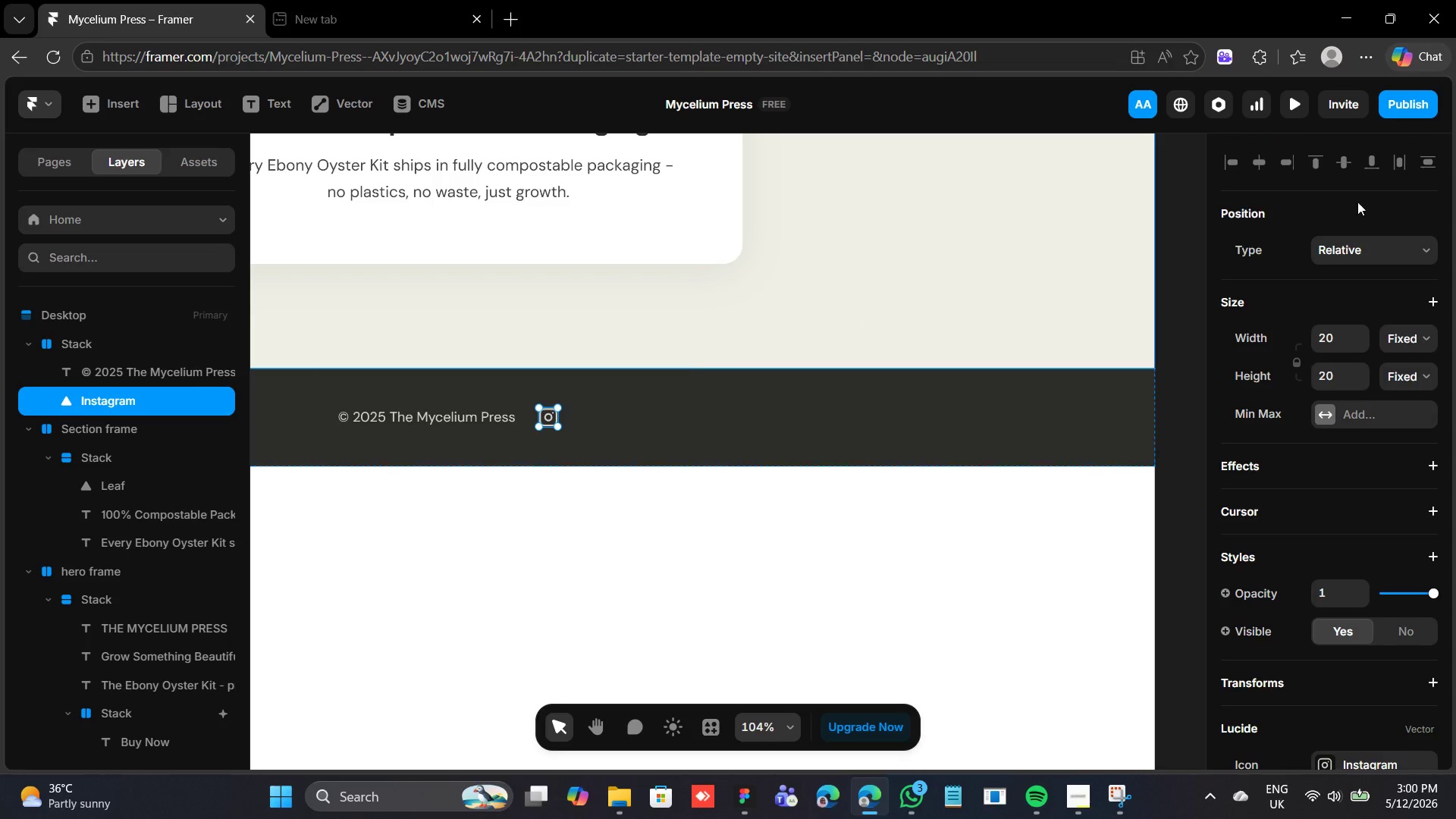 
left_click([554, 412])
 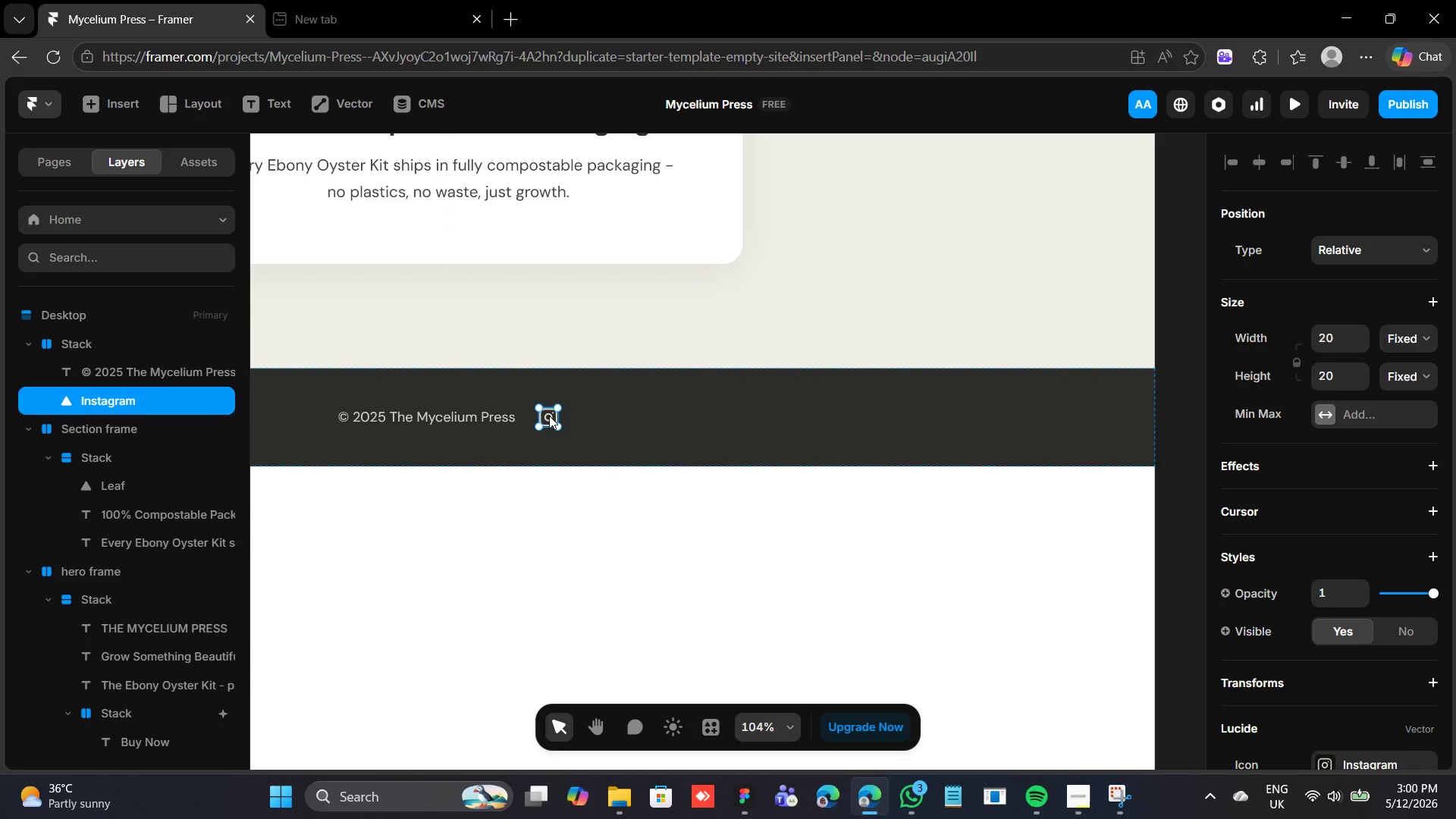 
right_click([549, 415])
 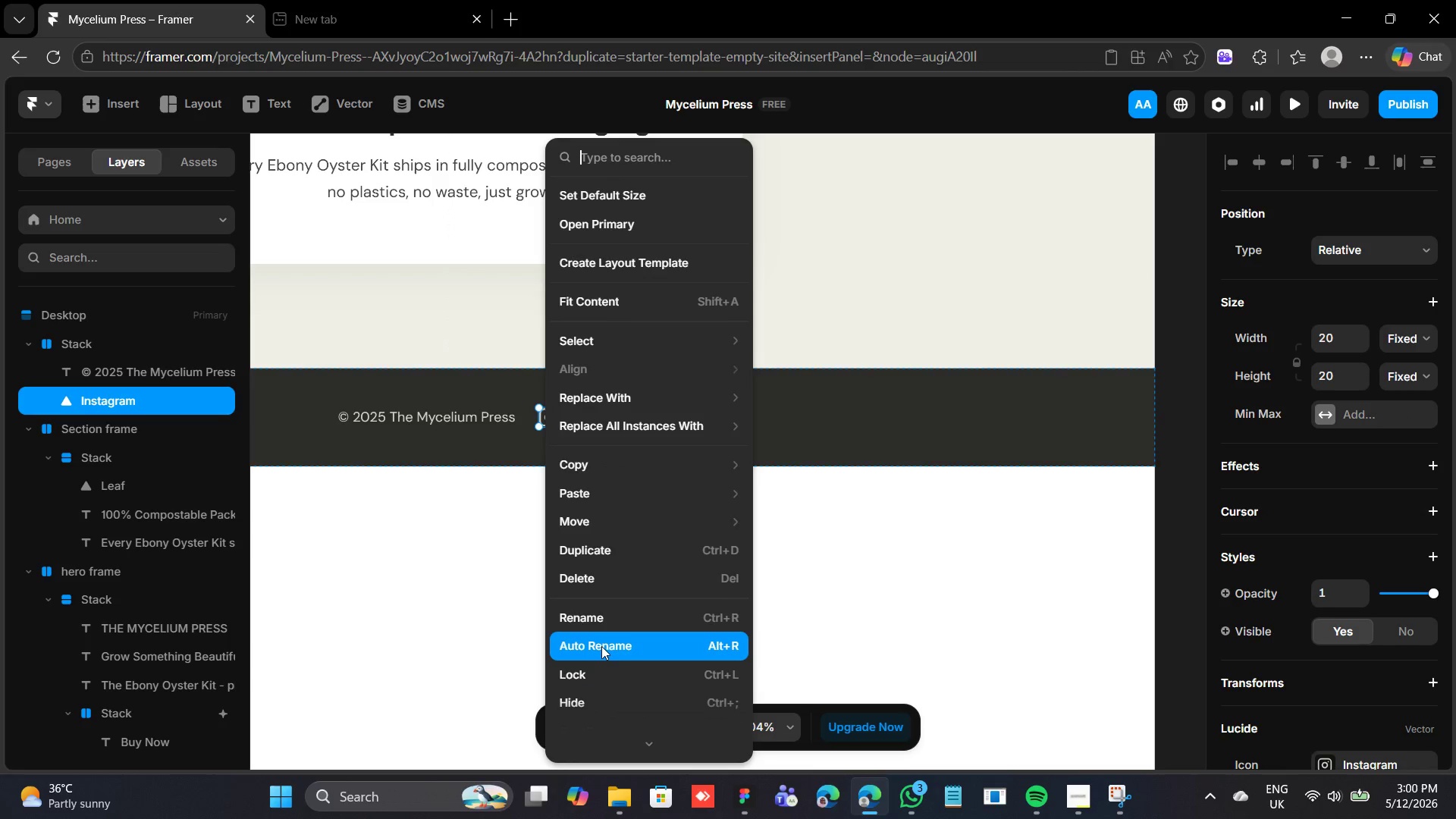 
scroll: coordinate [603, 651], scroll_direction: down, amount: 7.0
 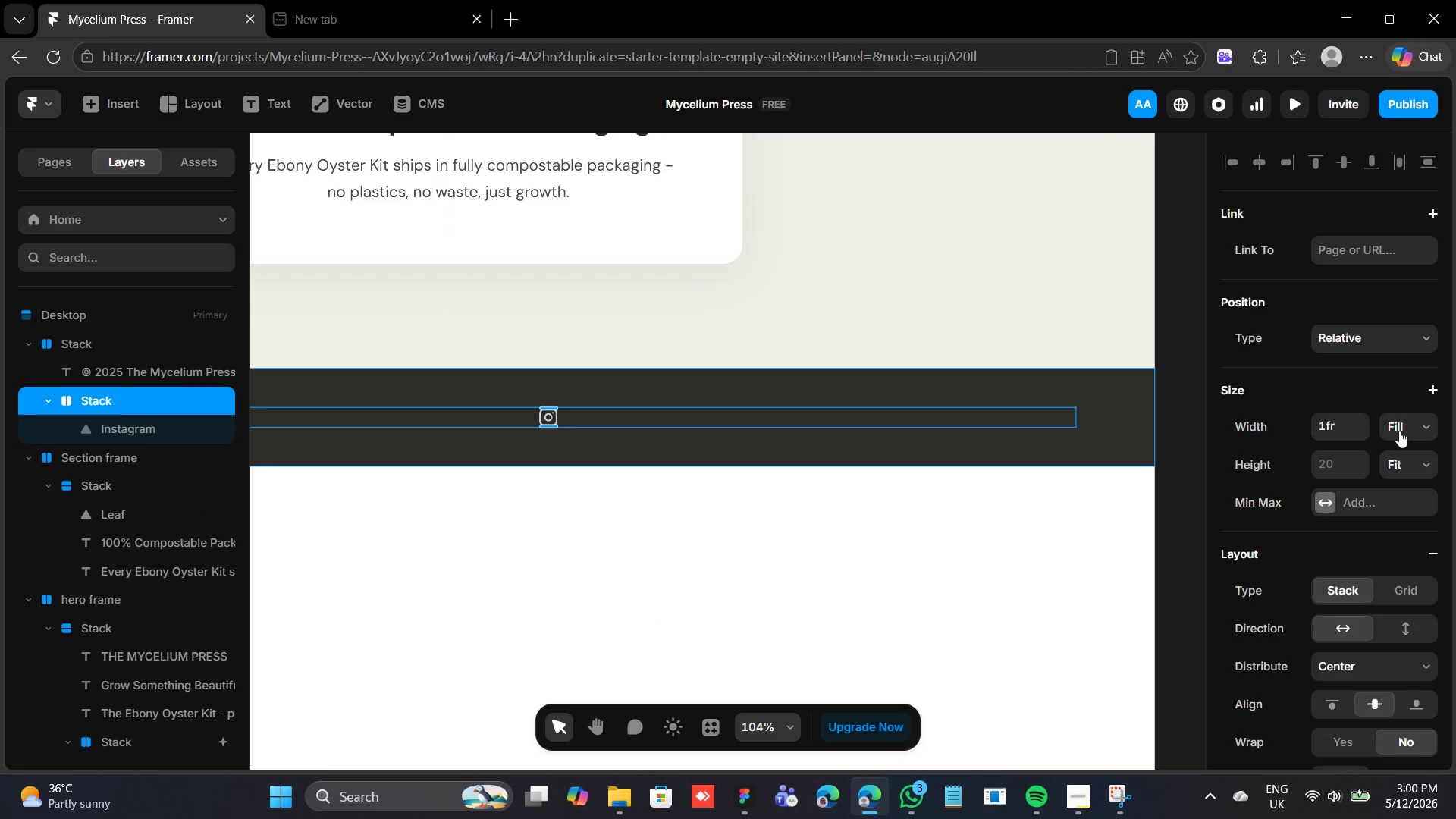 
left_click([1400, 497])
 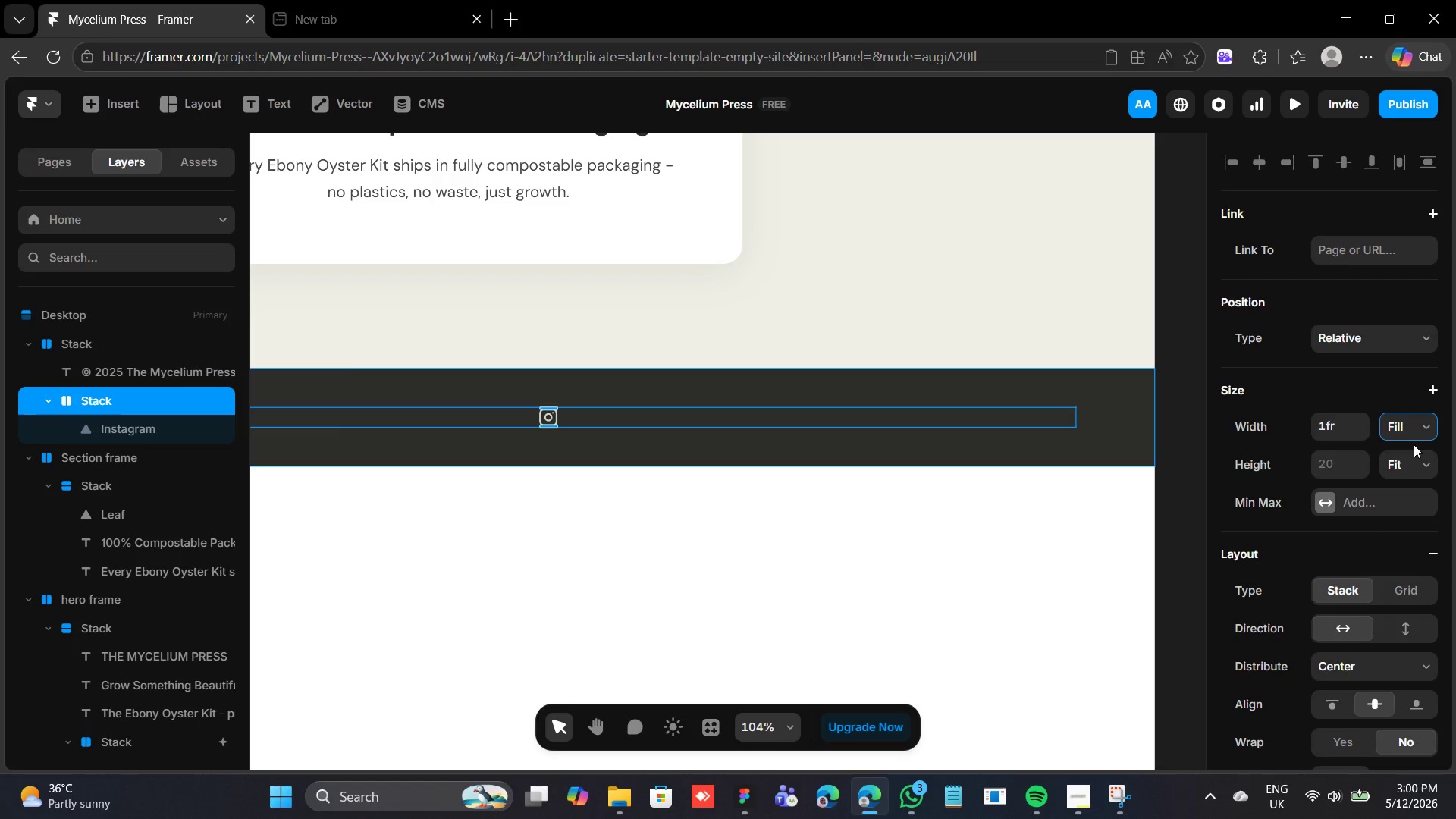 
left_click([1414, 428])
 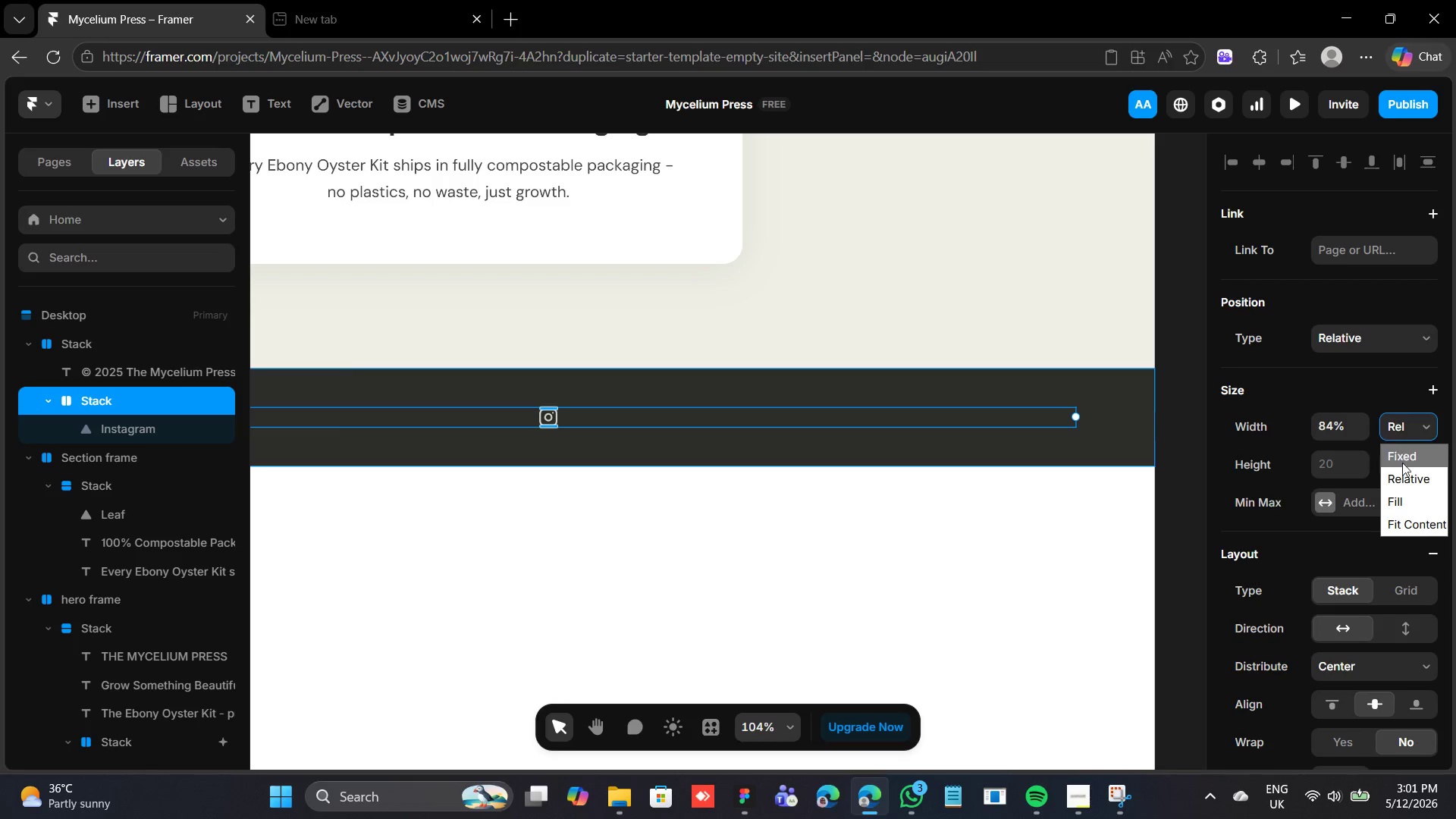 
left_click([1401, 526])
 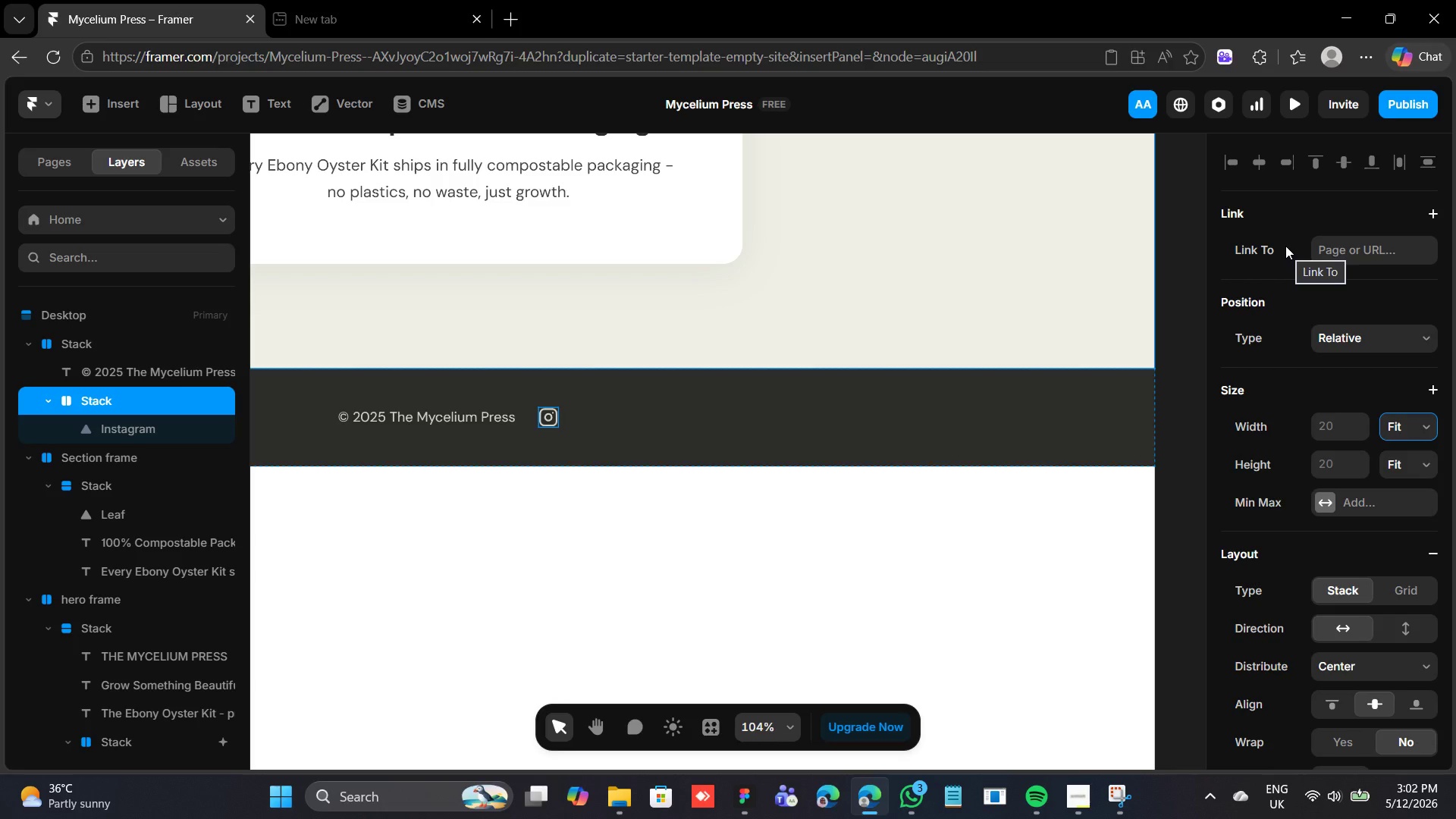 
wait(100.25)
 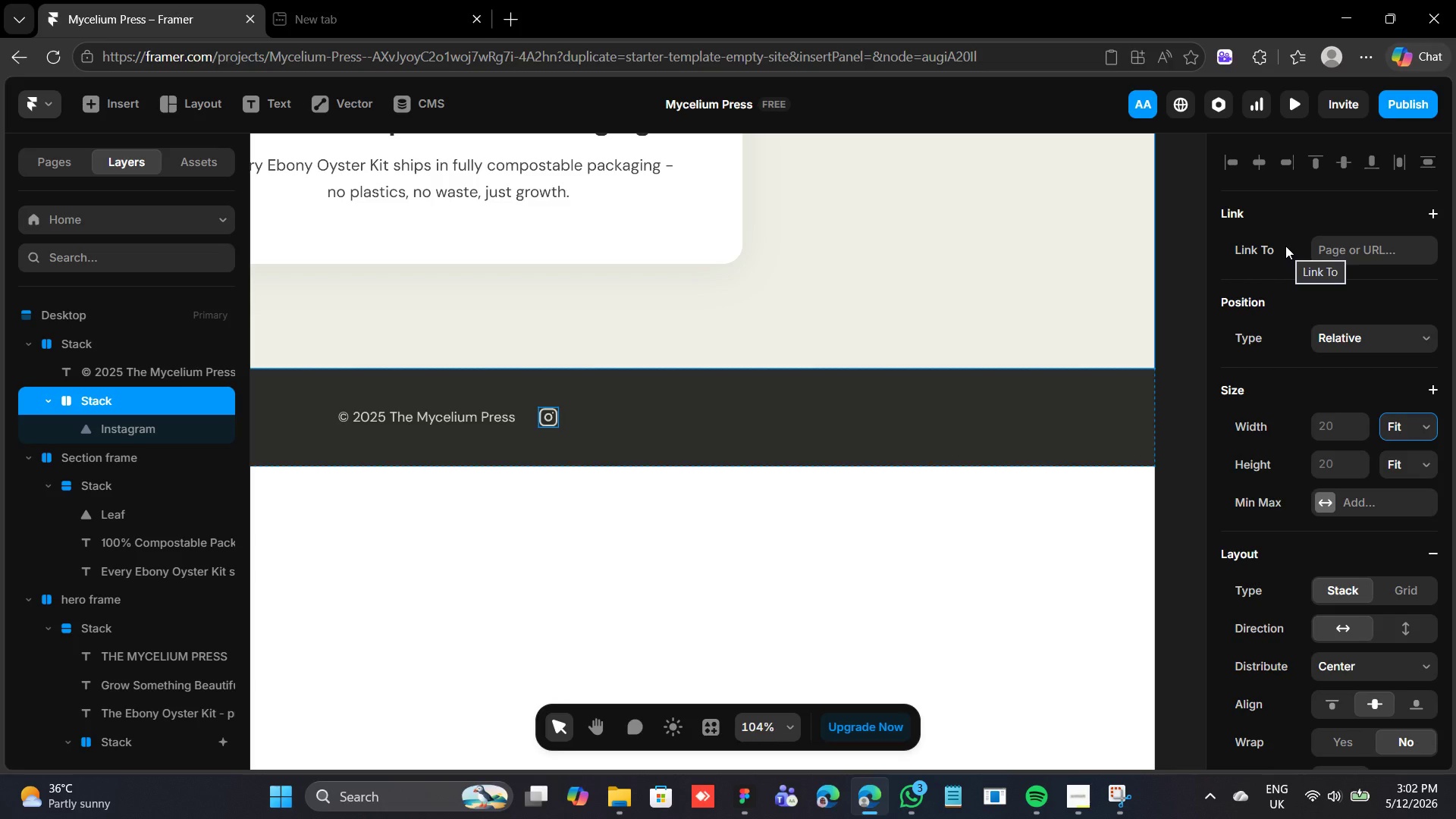 
left_click([1251, 464])
 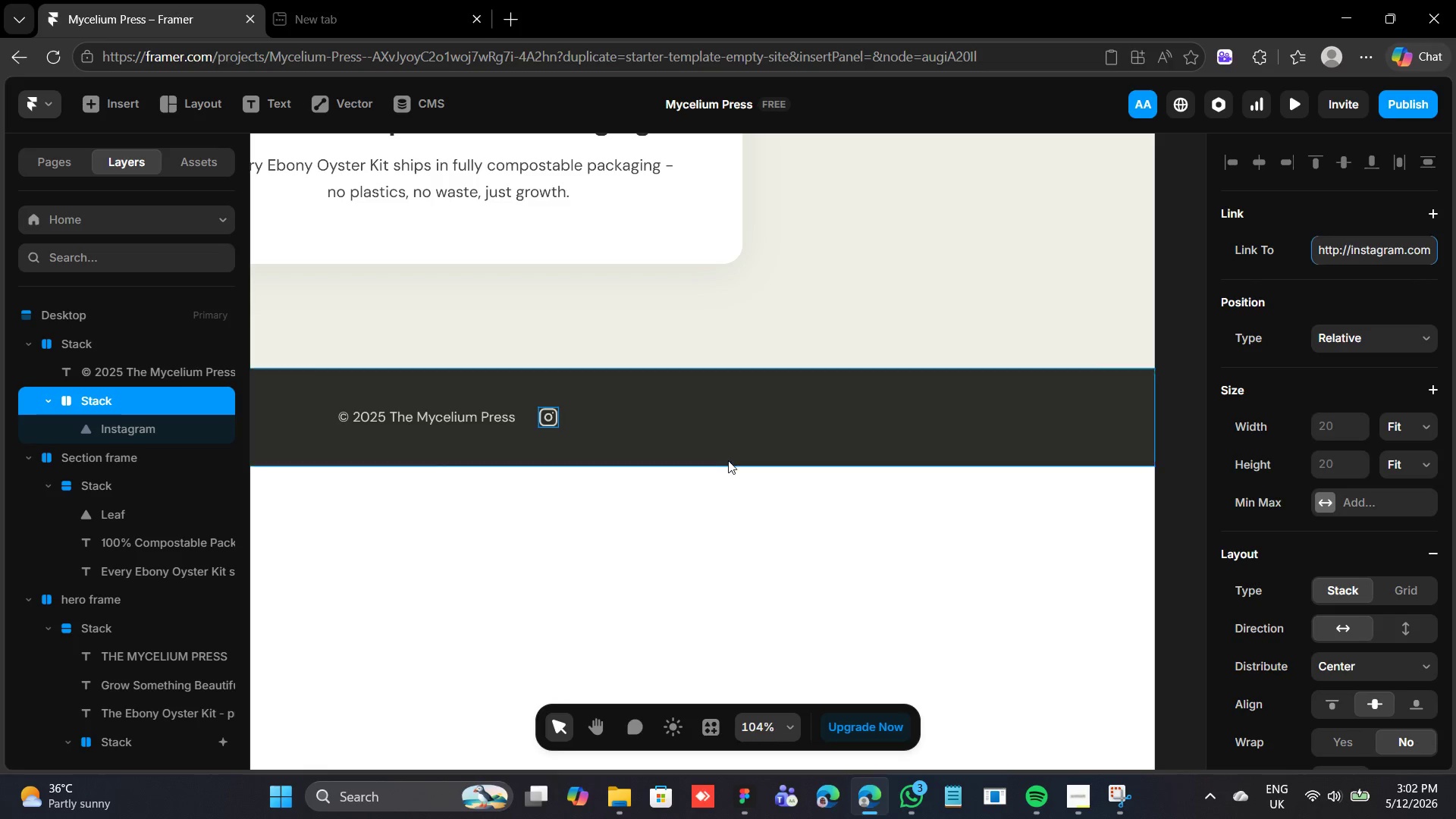 
left_click([727, 460])
 